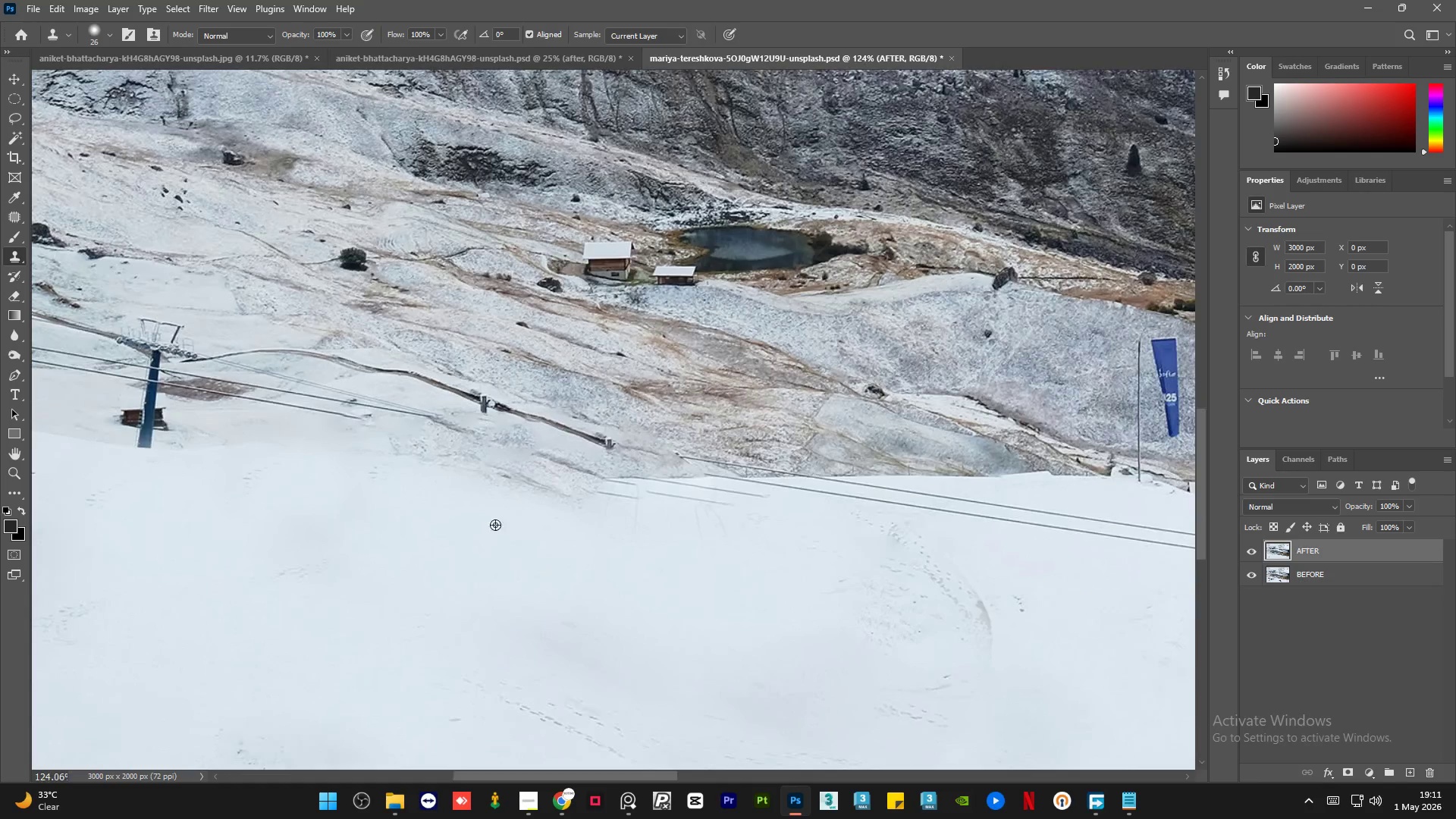 
key(Alt+AltLeft)
 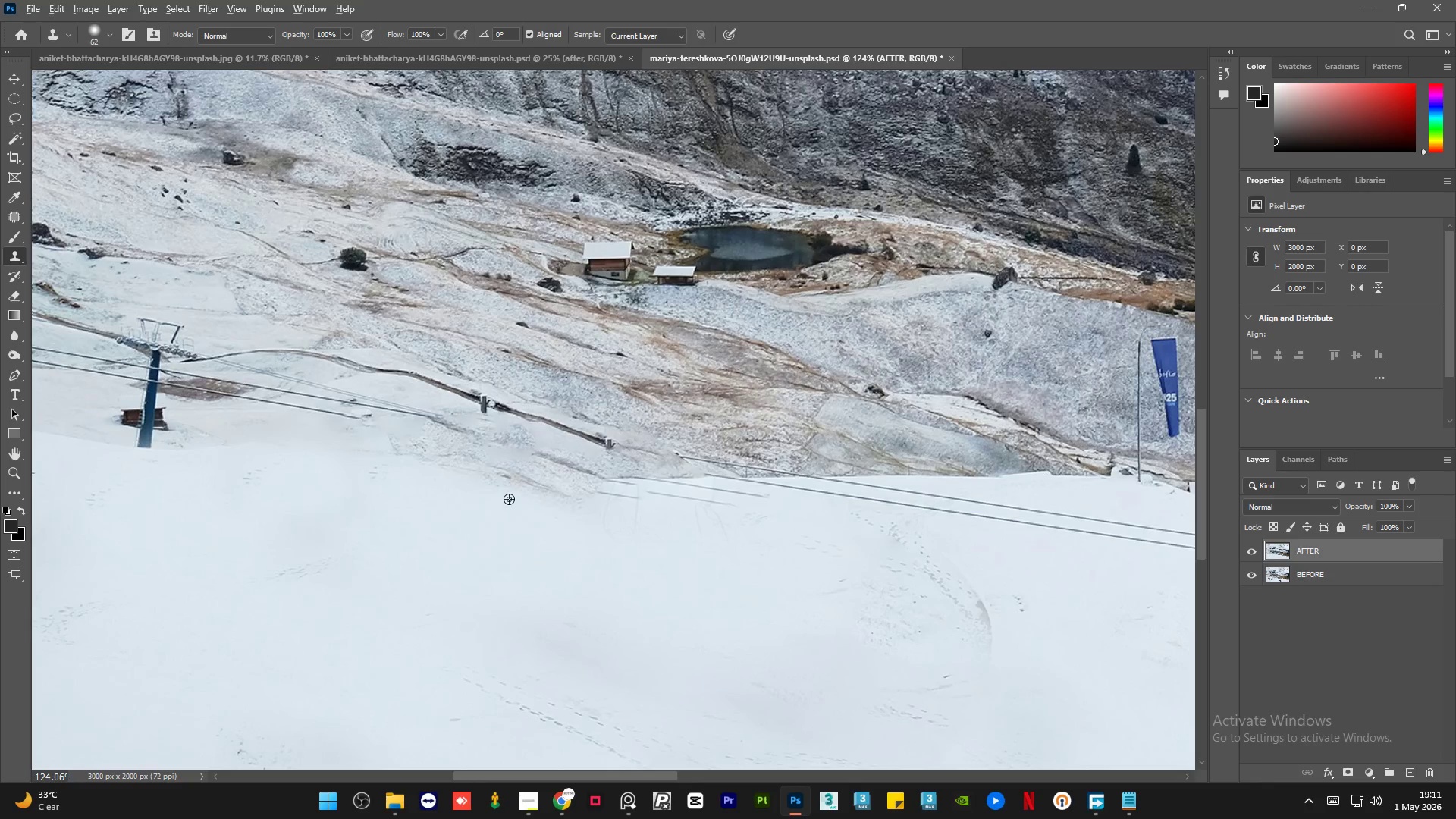 
left_click([508, 499])
 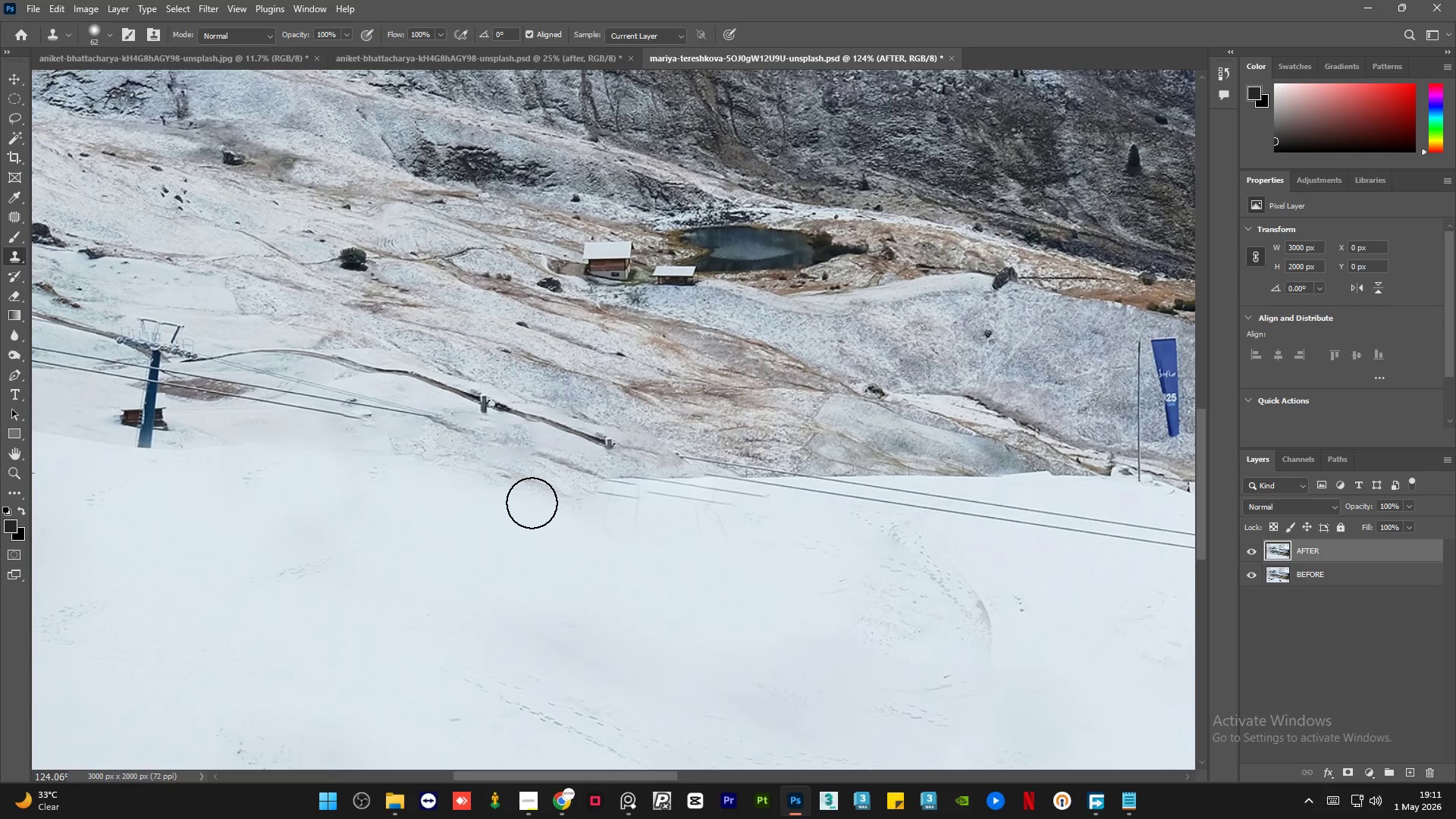 
left_click_drag(start_coordinate=[535, 502], to_coordinate=[670, 502])
 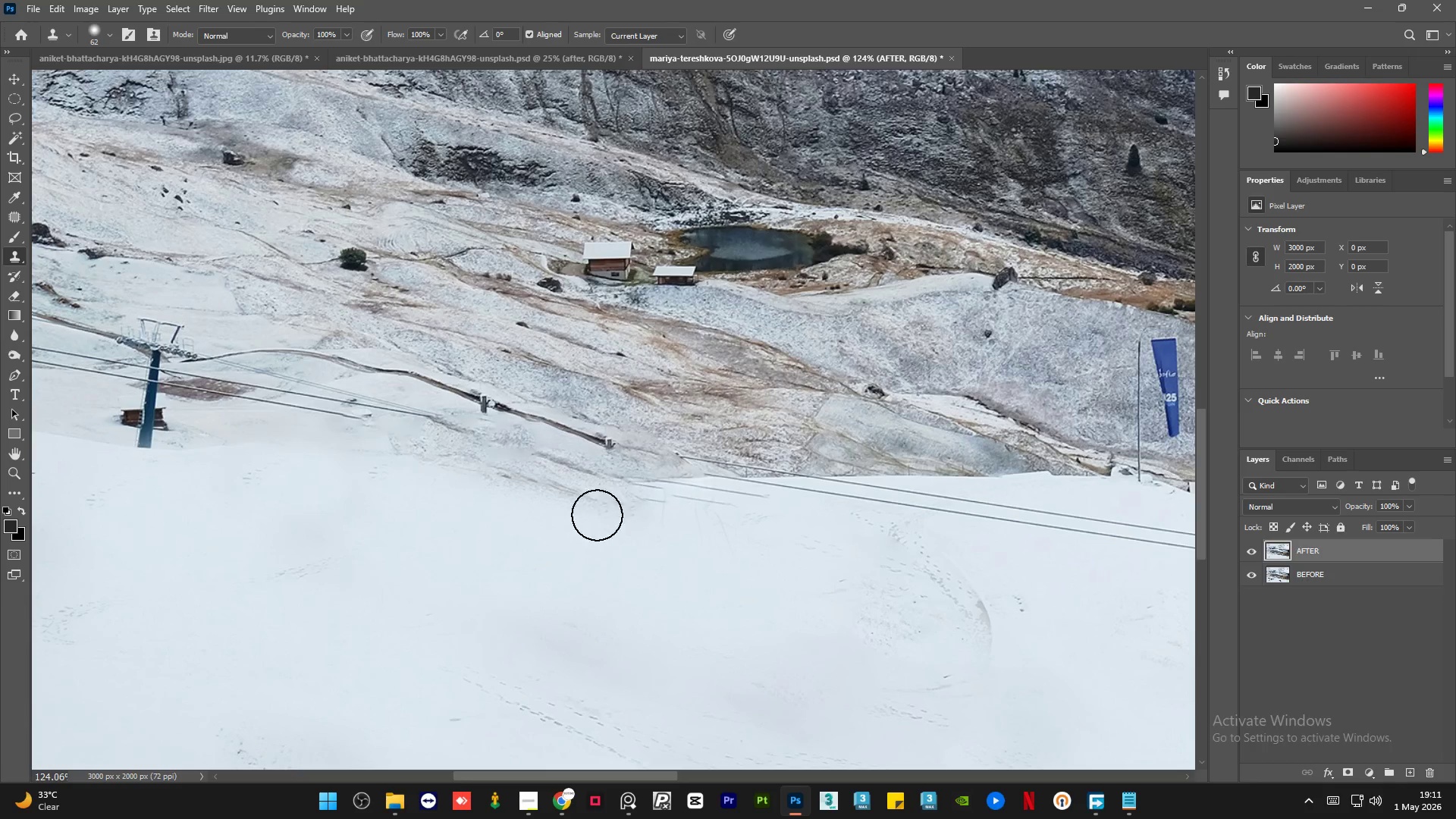 
hold_key(key=AltLeft, duration=0.34)
 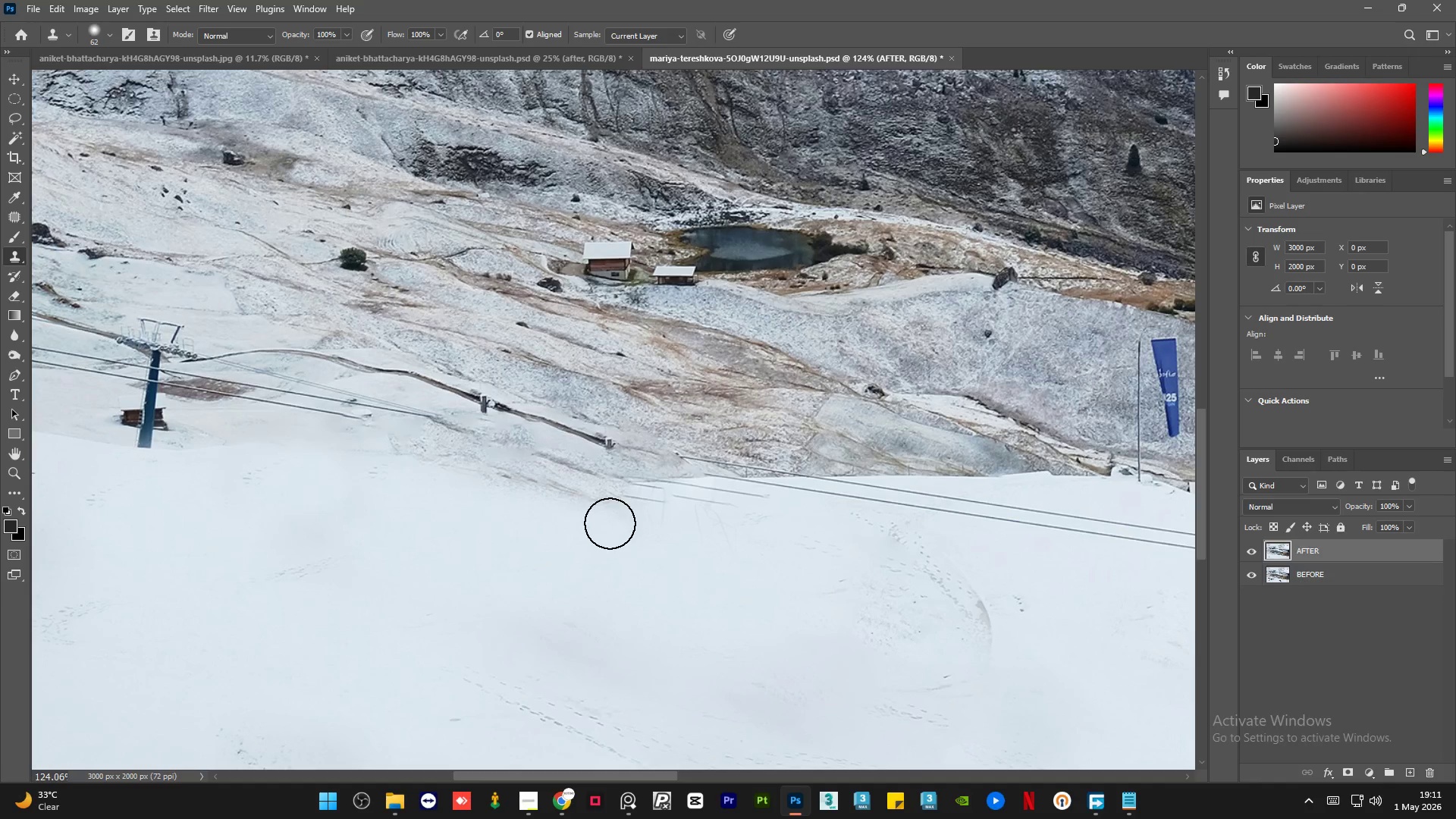 
left_click_drag(start_coordinate=[610, 523], to_coordinate=[772, 497])
 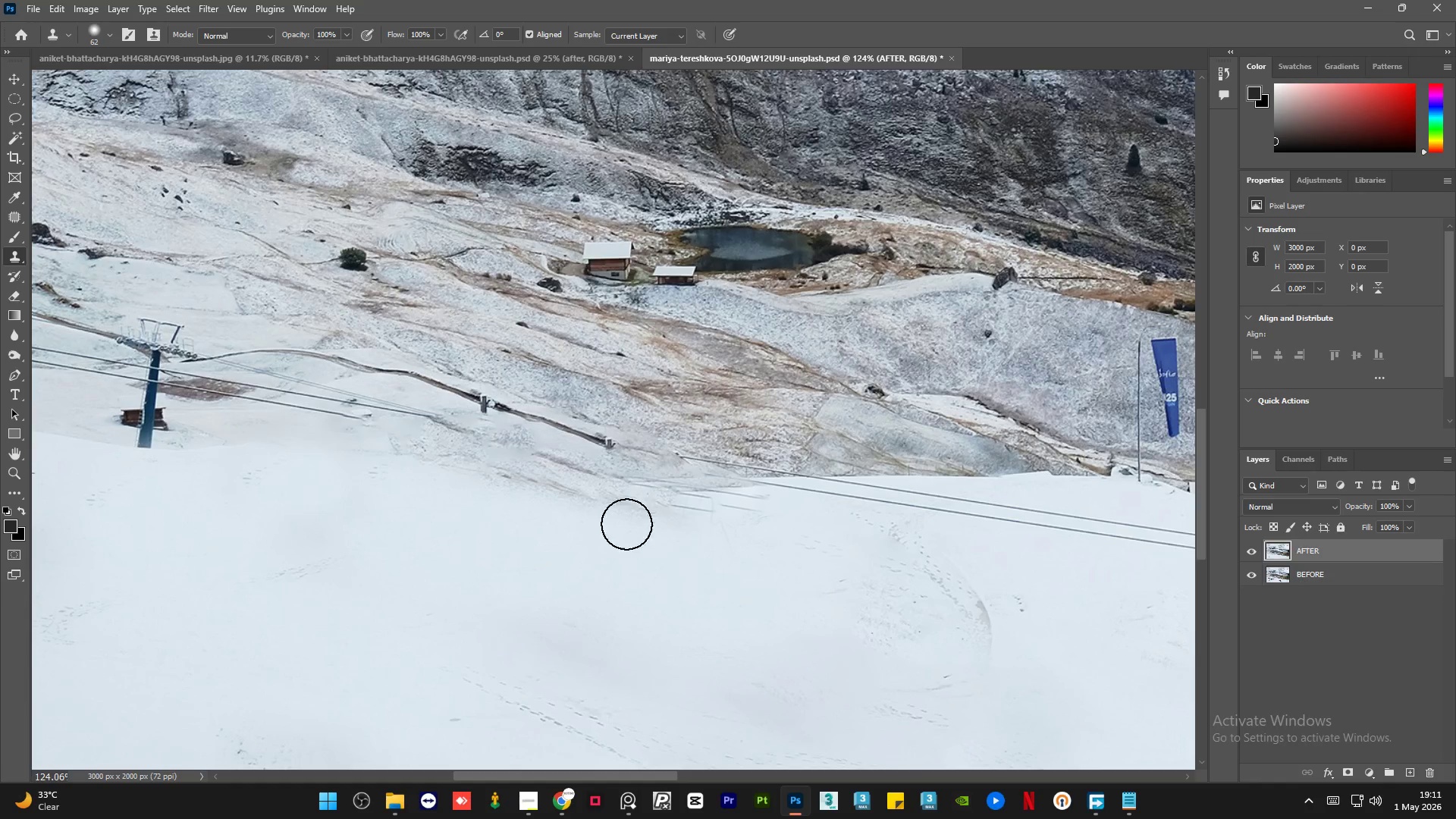 
key(Control+Z)
 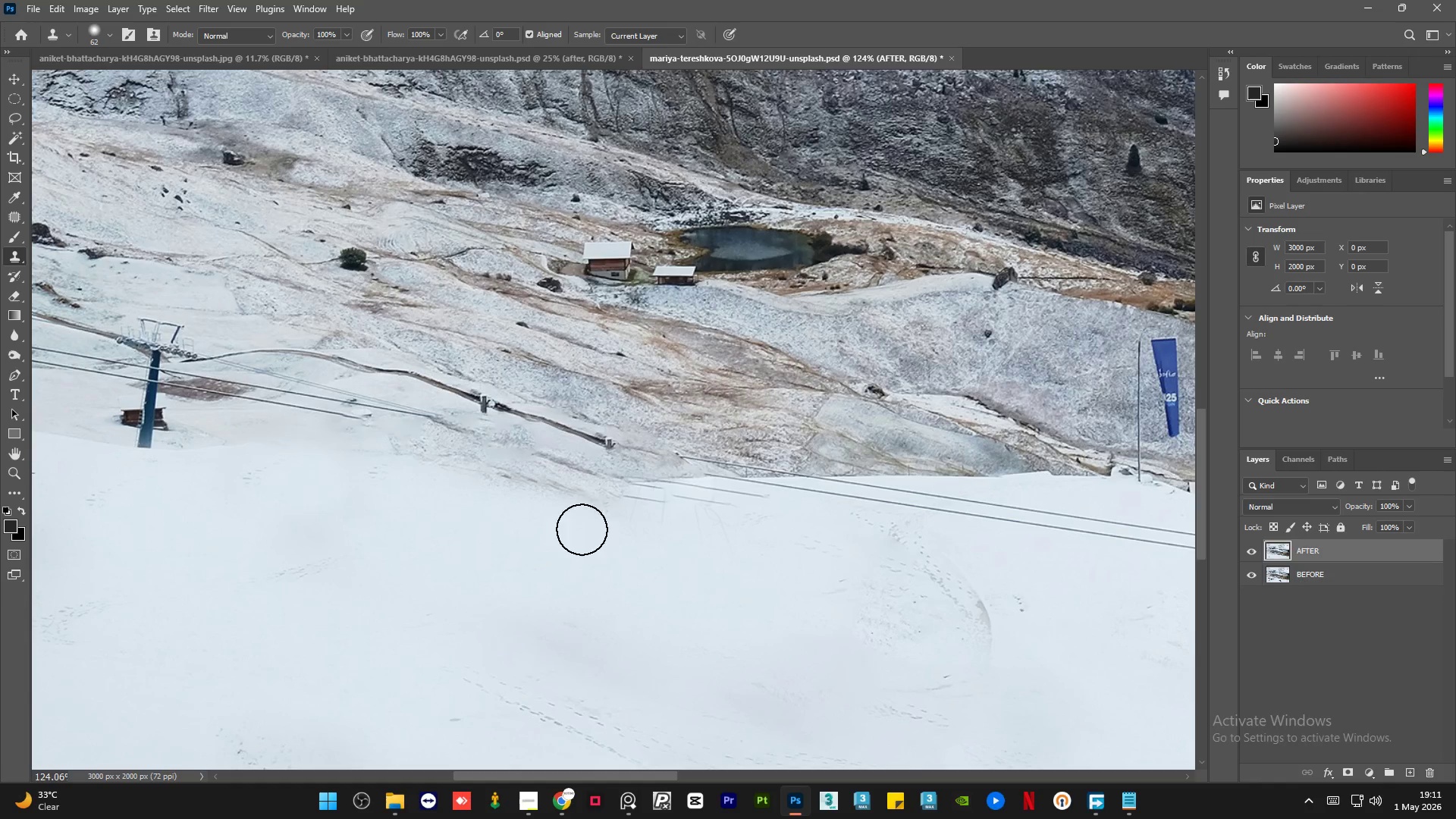 
hold_key(key=AltLeft, duration=0.42)
 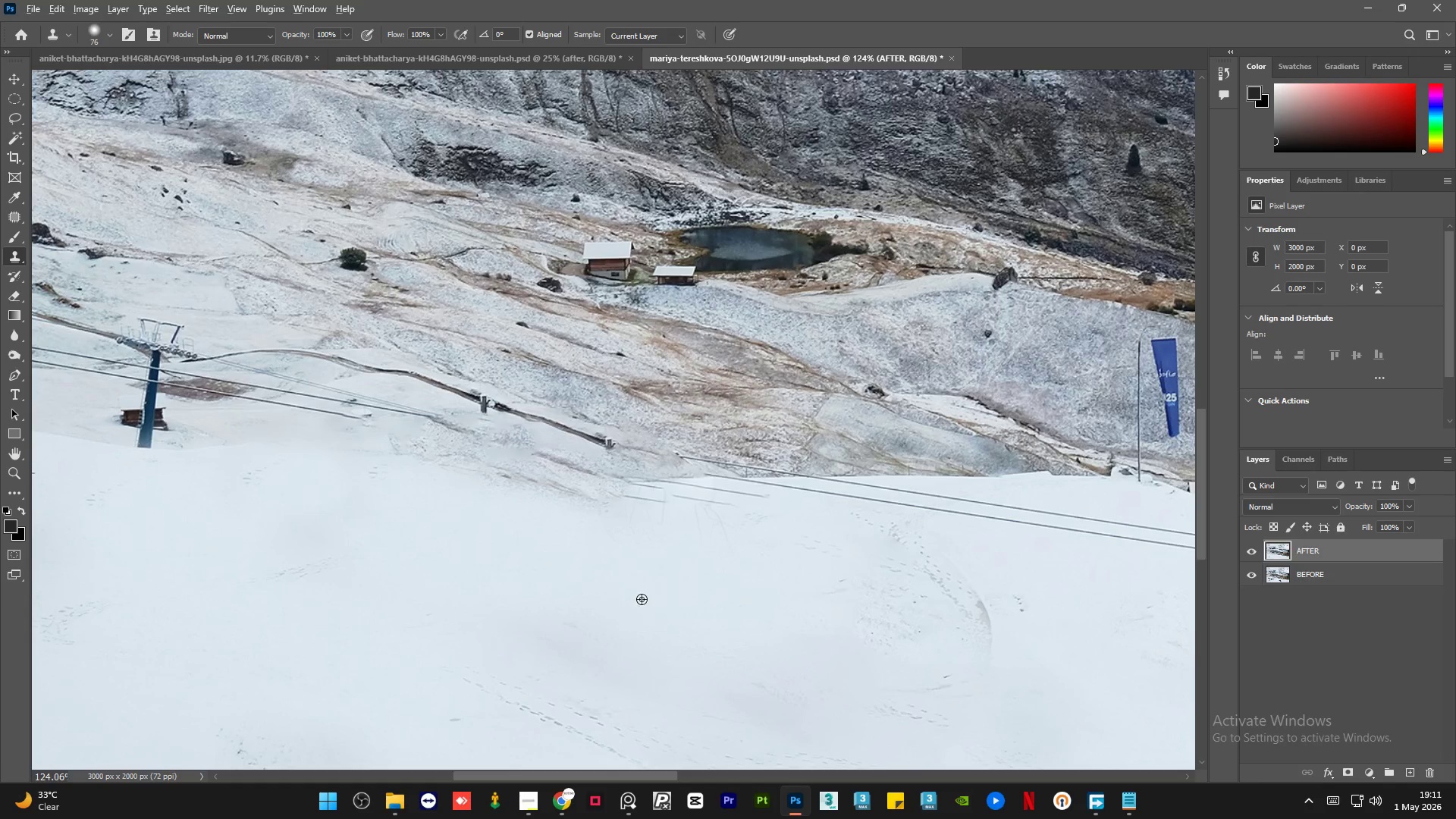 
key(Alt+AltLeft)
 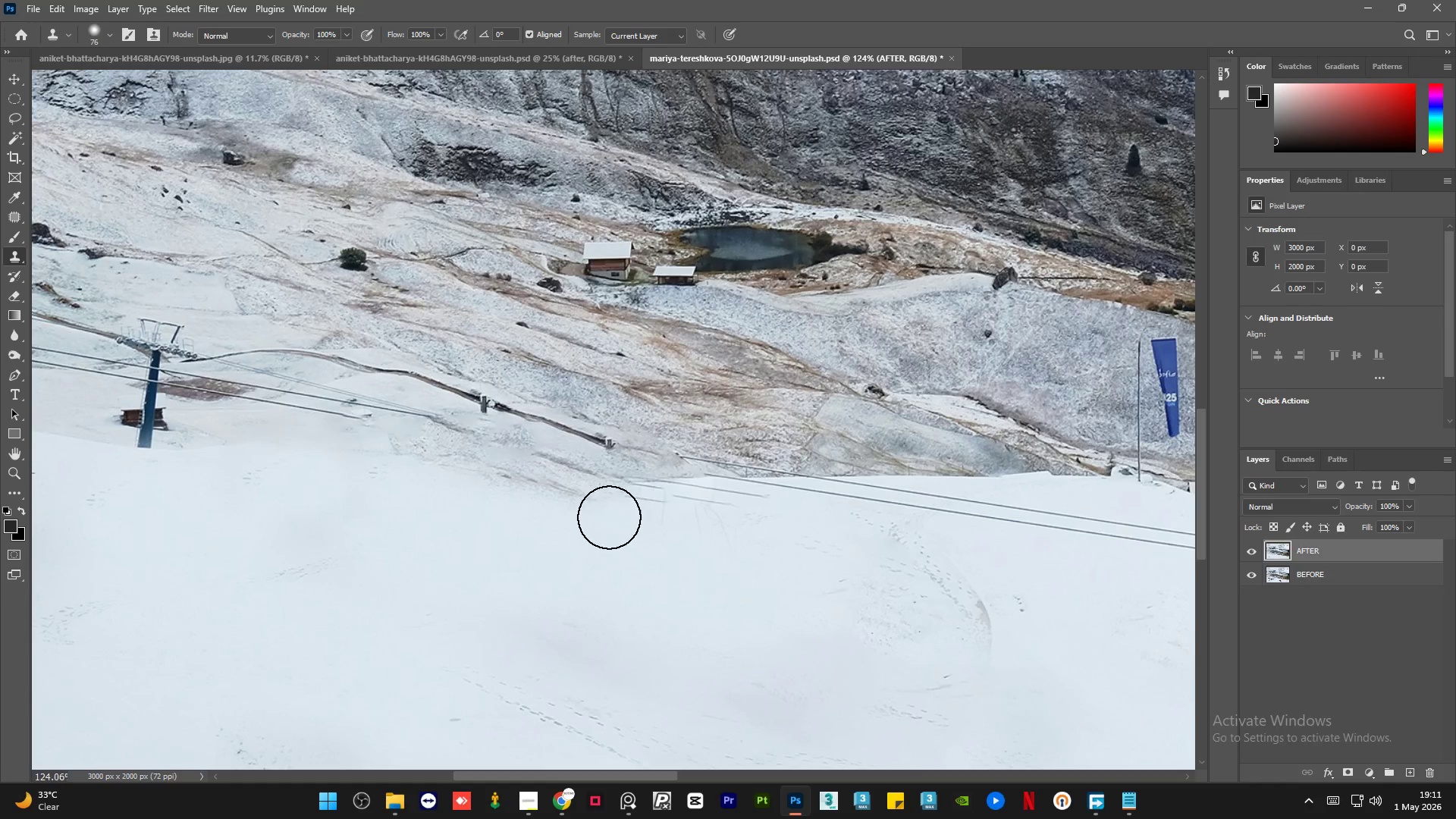 
left_click_drag(start_coordinate=[612, 516], to_coordinate=[789, 522])
 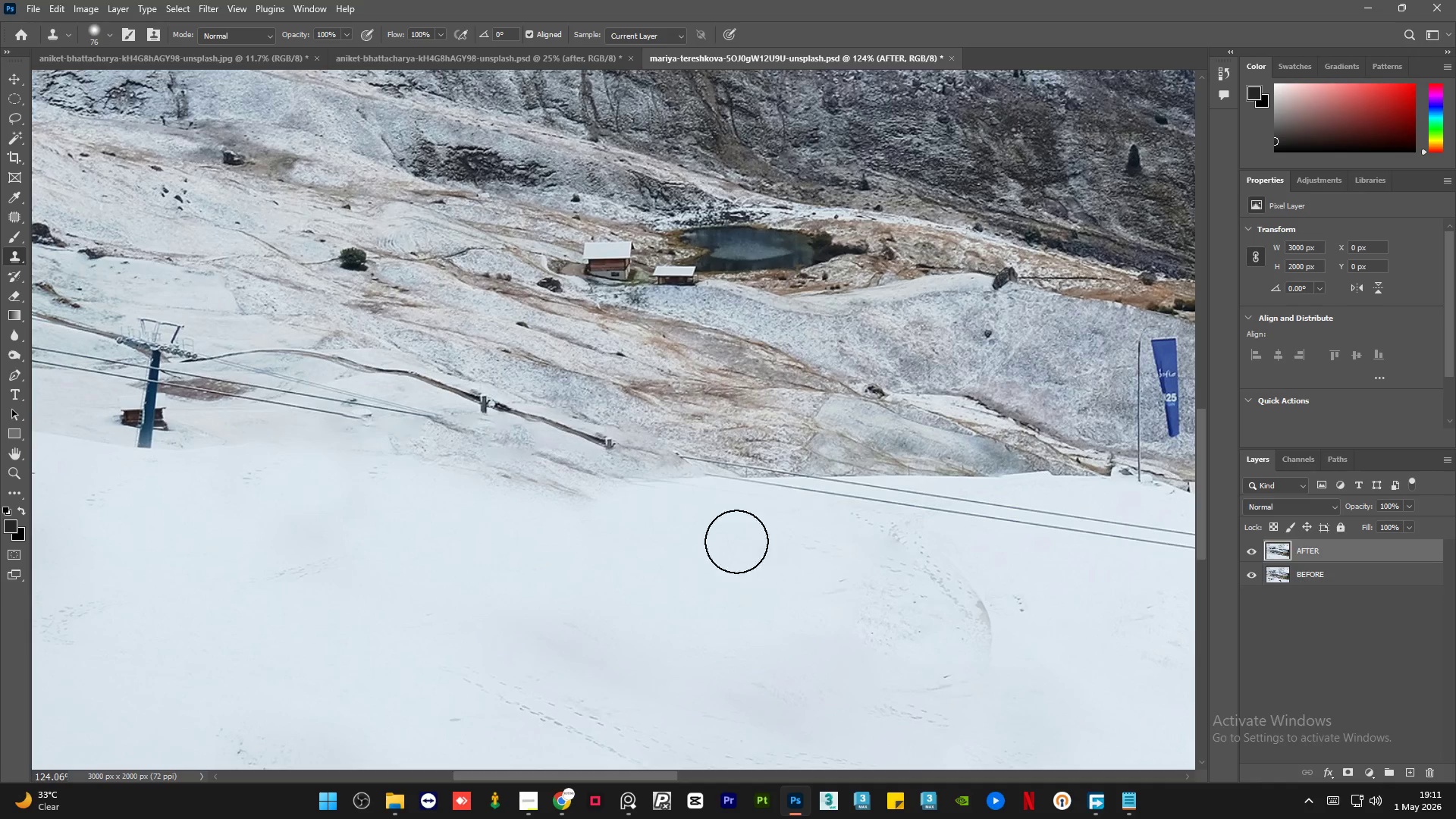 
key(Alt+AltLeft)
 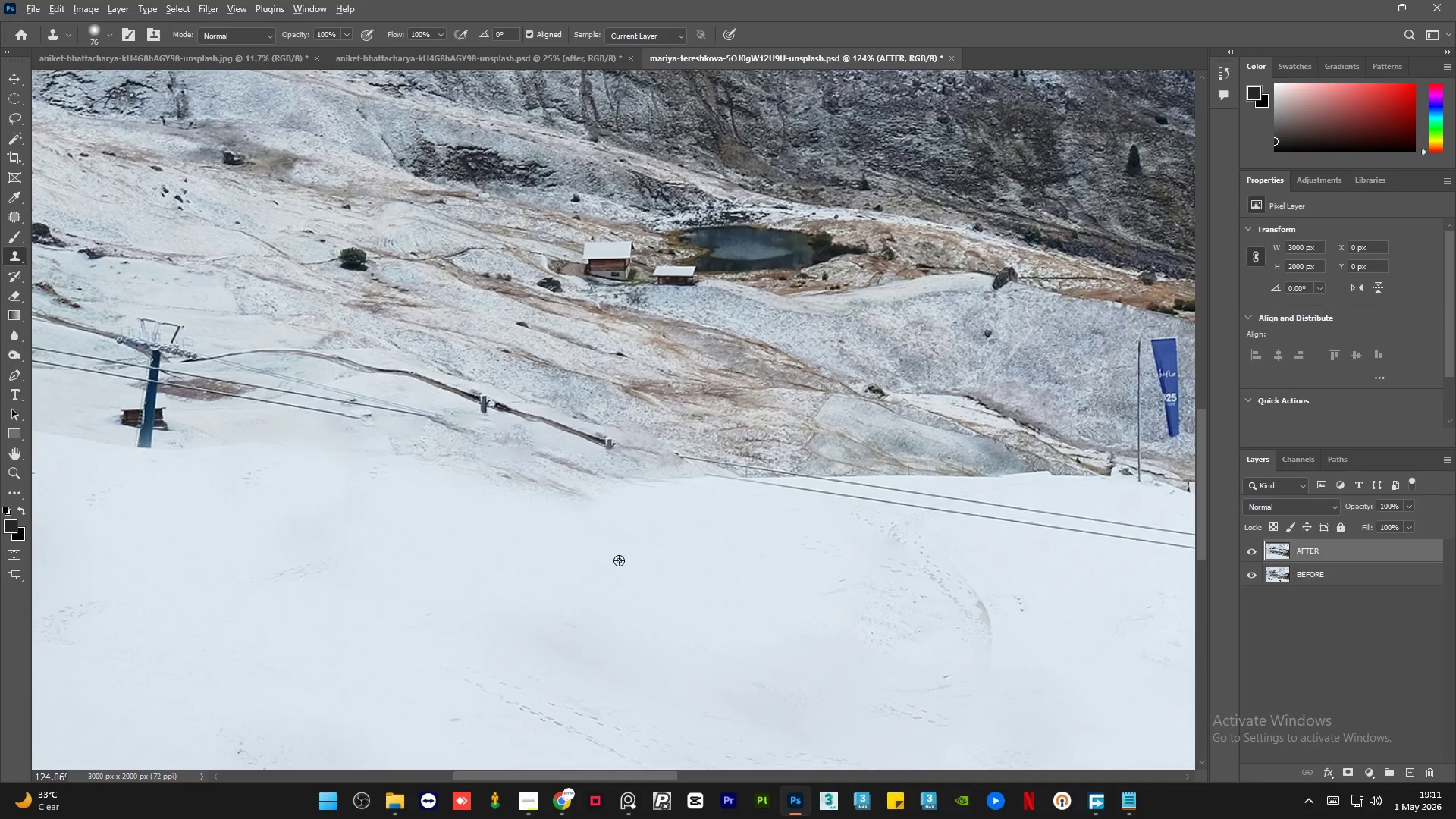 
left_click_drag(start_coordinate=[619, 560], to_coordinate=[623, 559])
 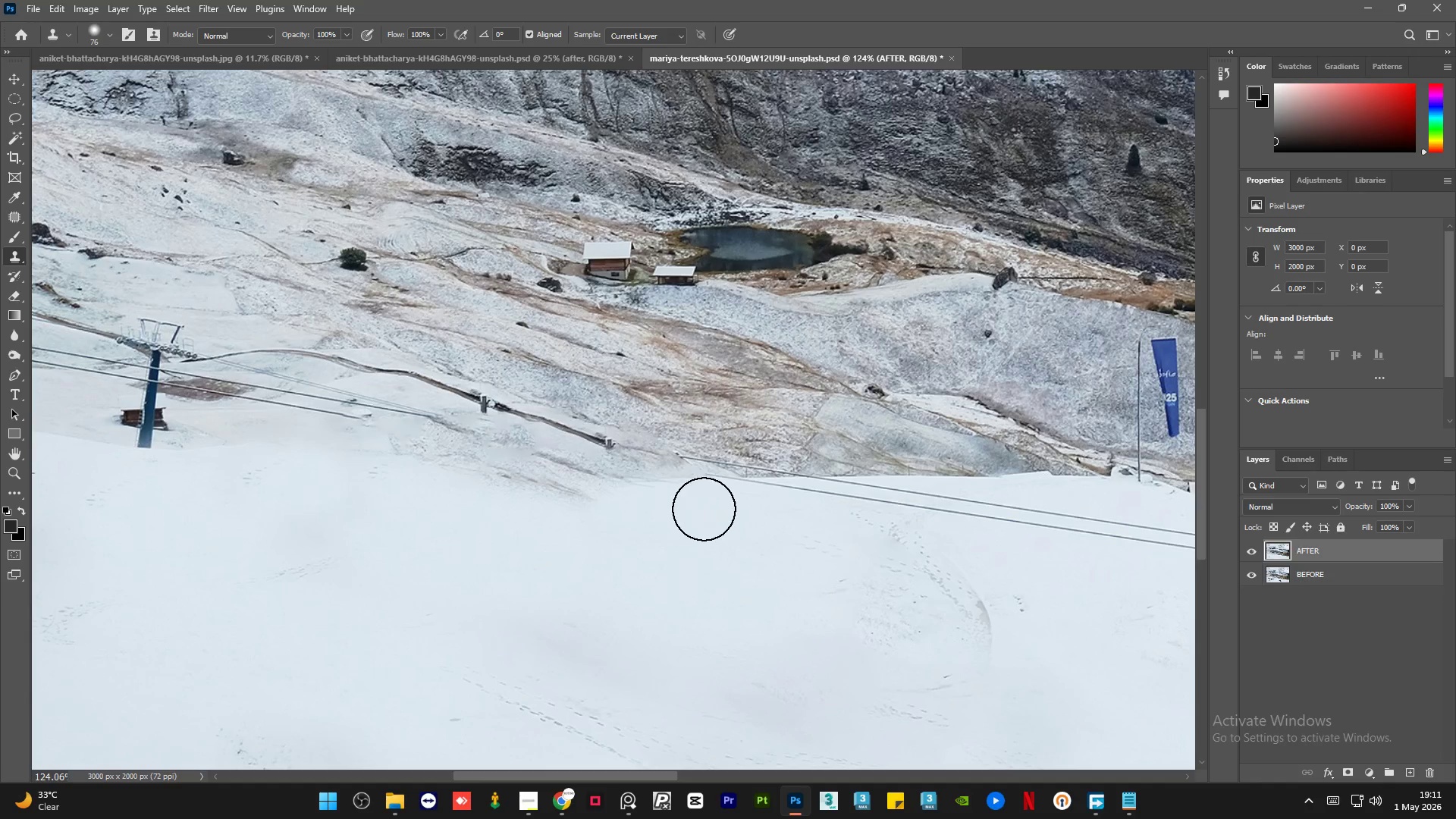 
left_click_drag(start_coordinate=[750, 507], to_coordinate=[934, 511])
 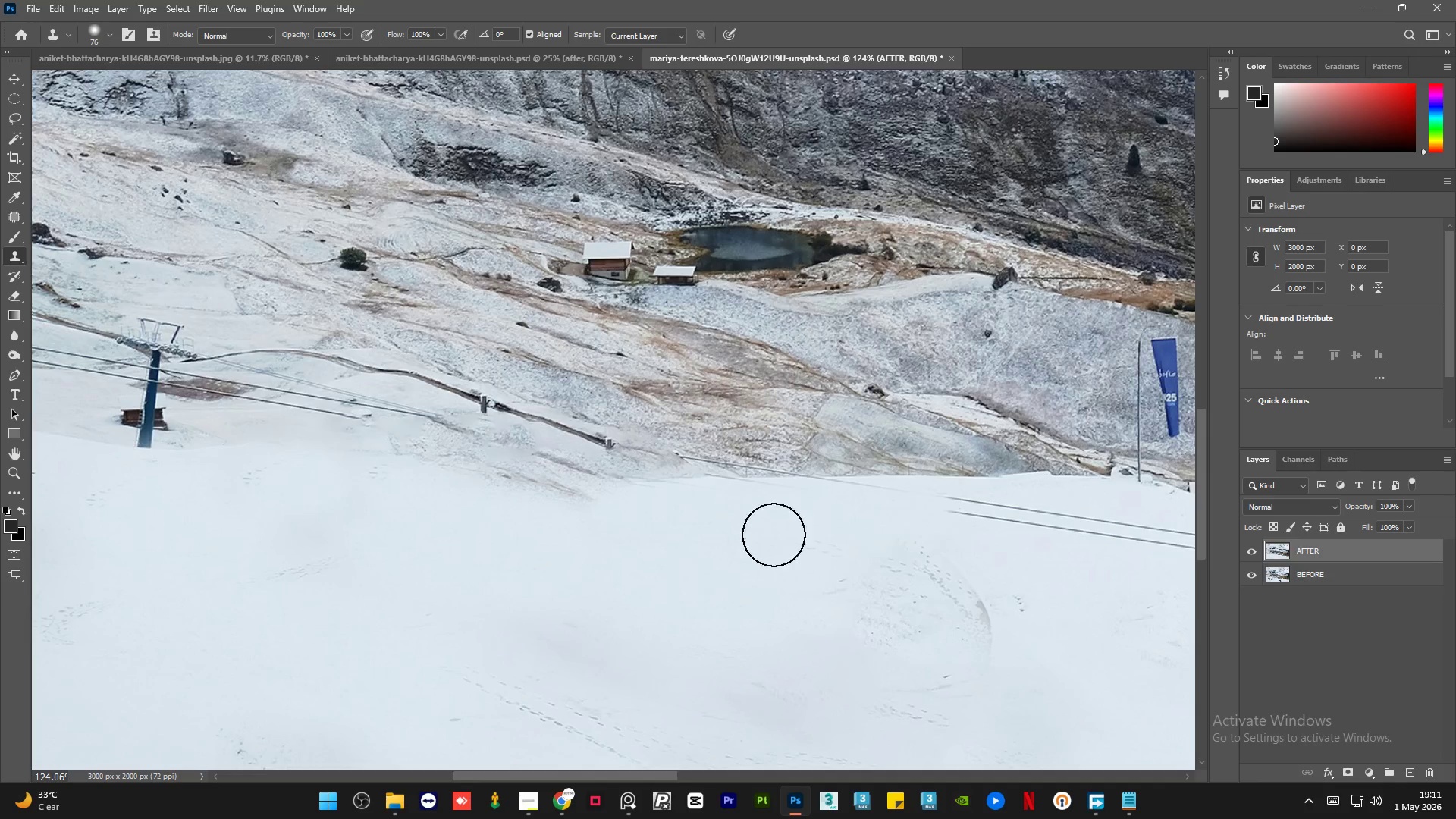 
key(Alt+AltLeft)
 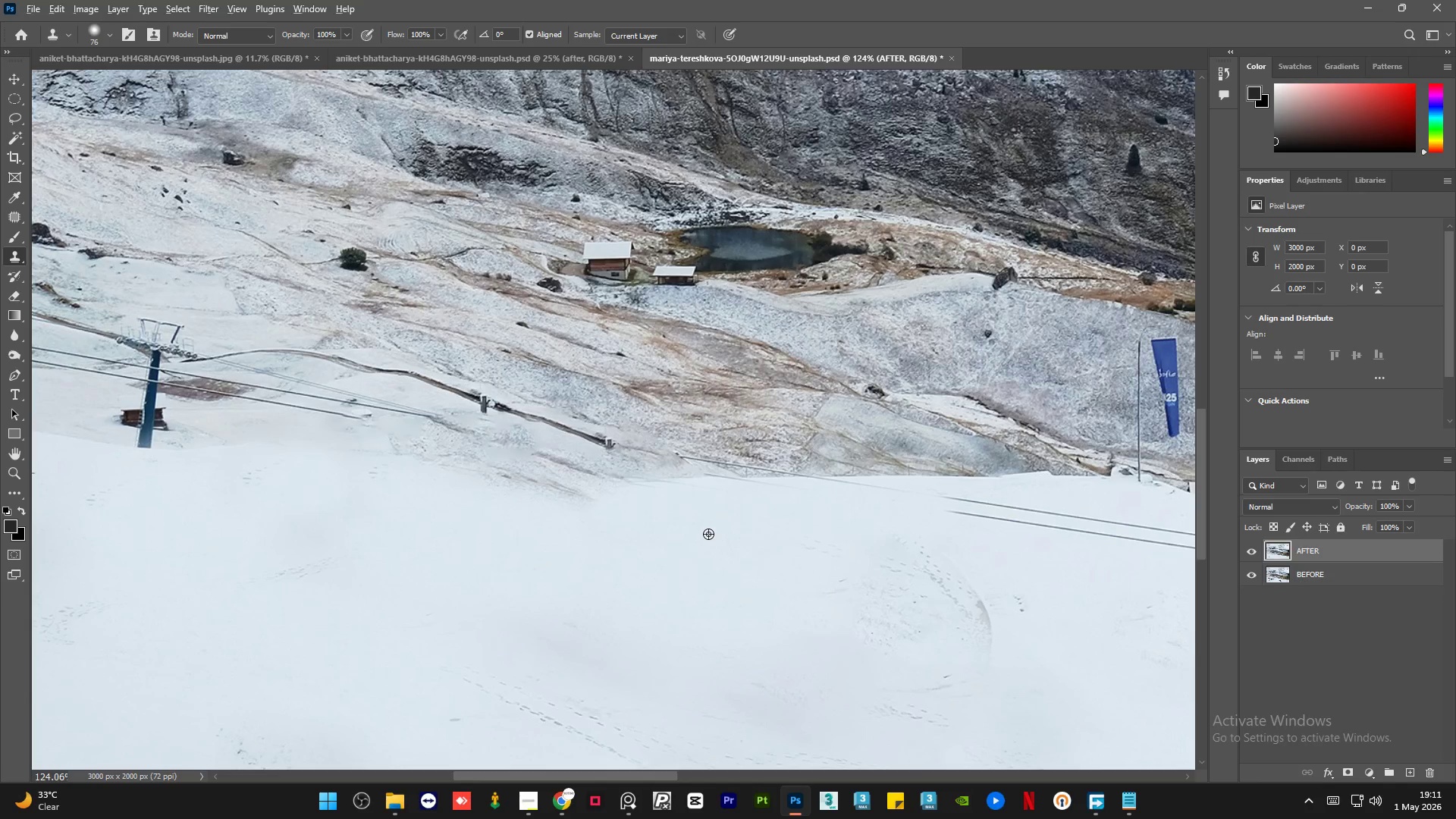 
left_click([708, 534])
 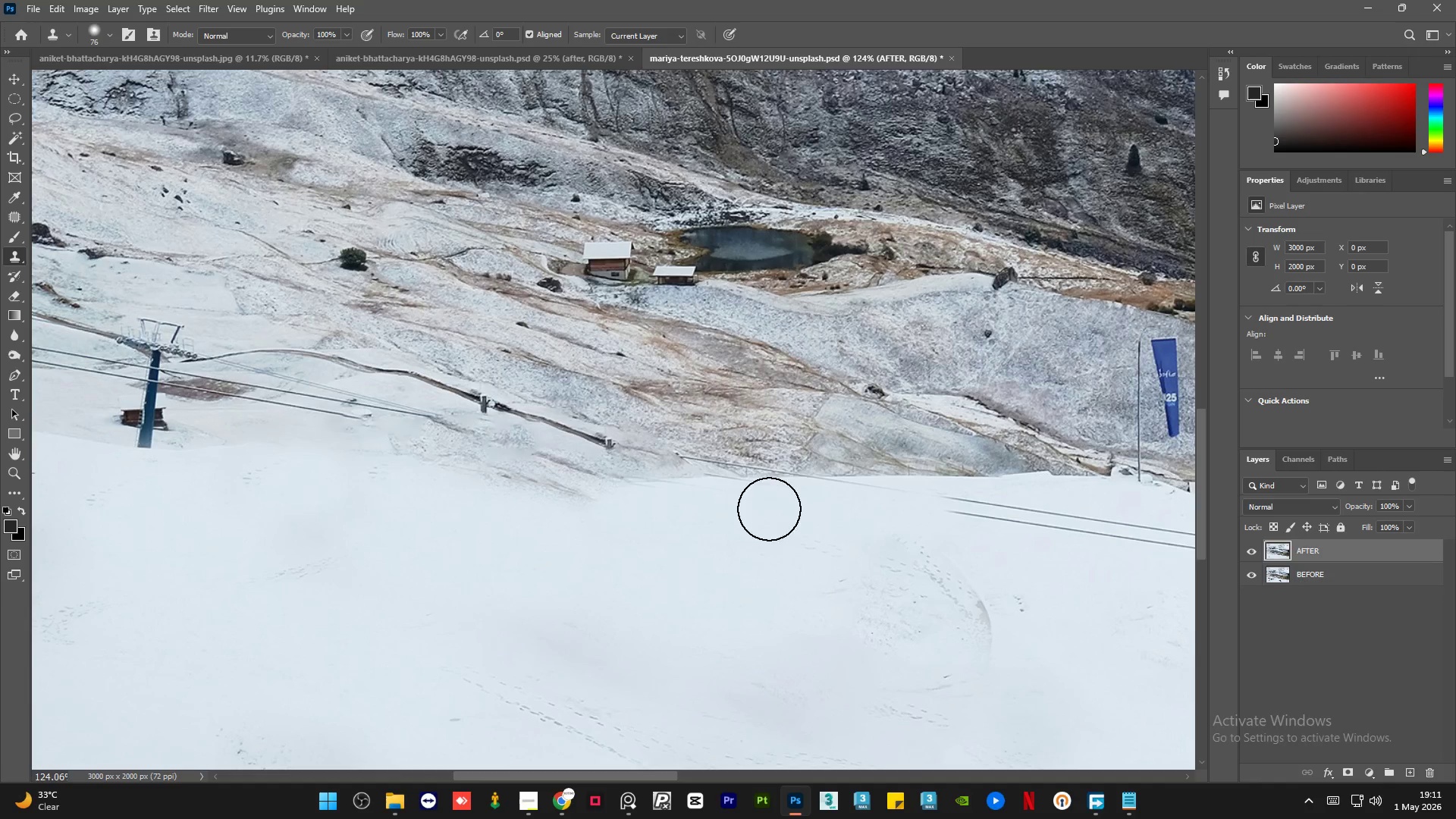 
left_click_drag(start_coordinate=[783, 510], to_coordinate=[1053, 525])
 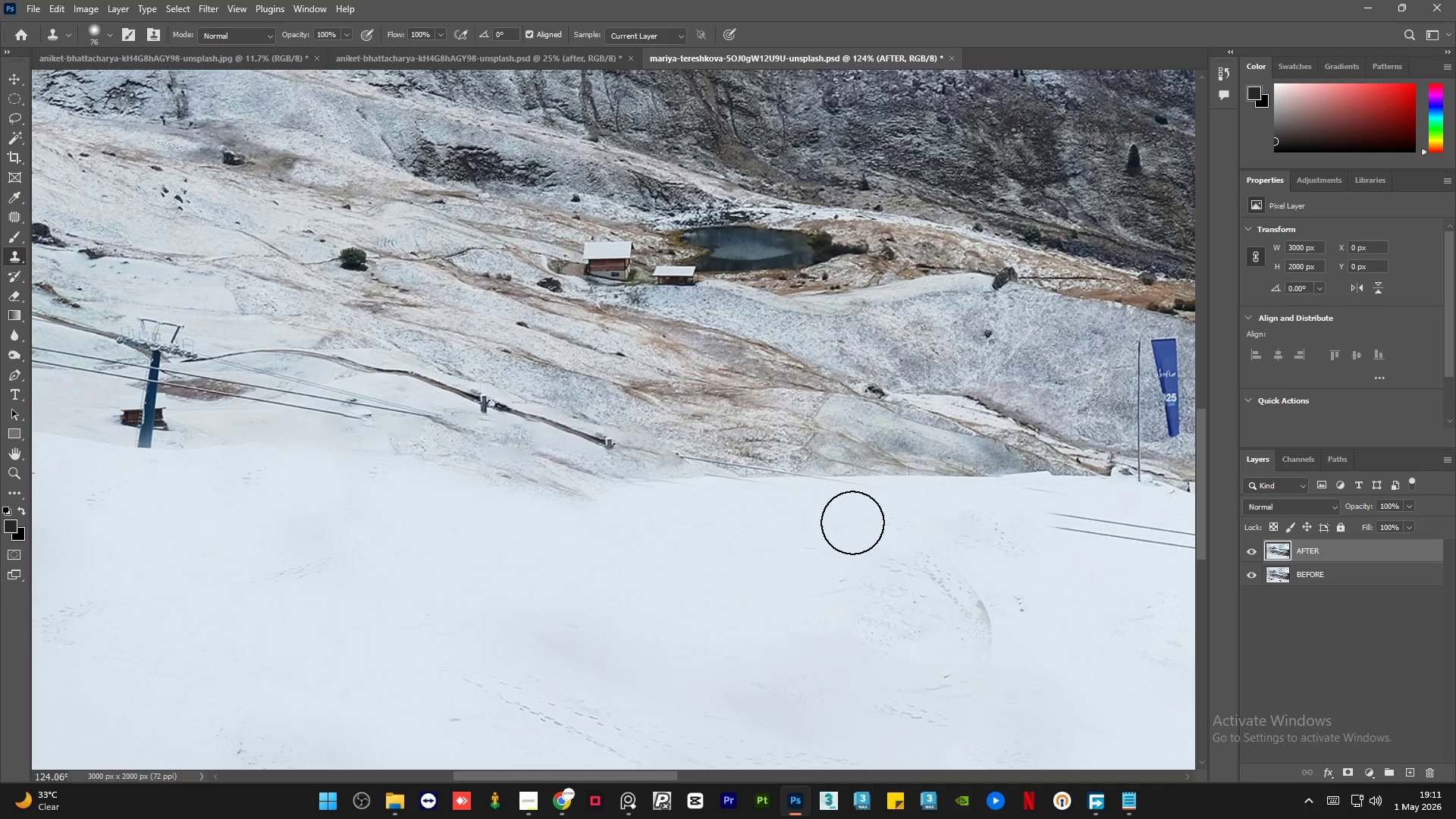 
hold_key(key=AltLeft, duration=1.19)
 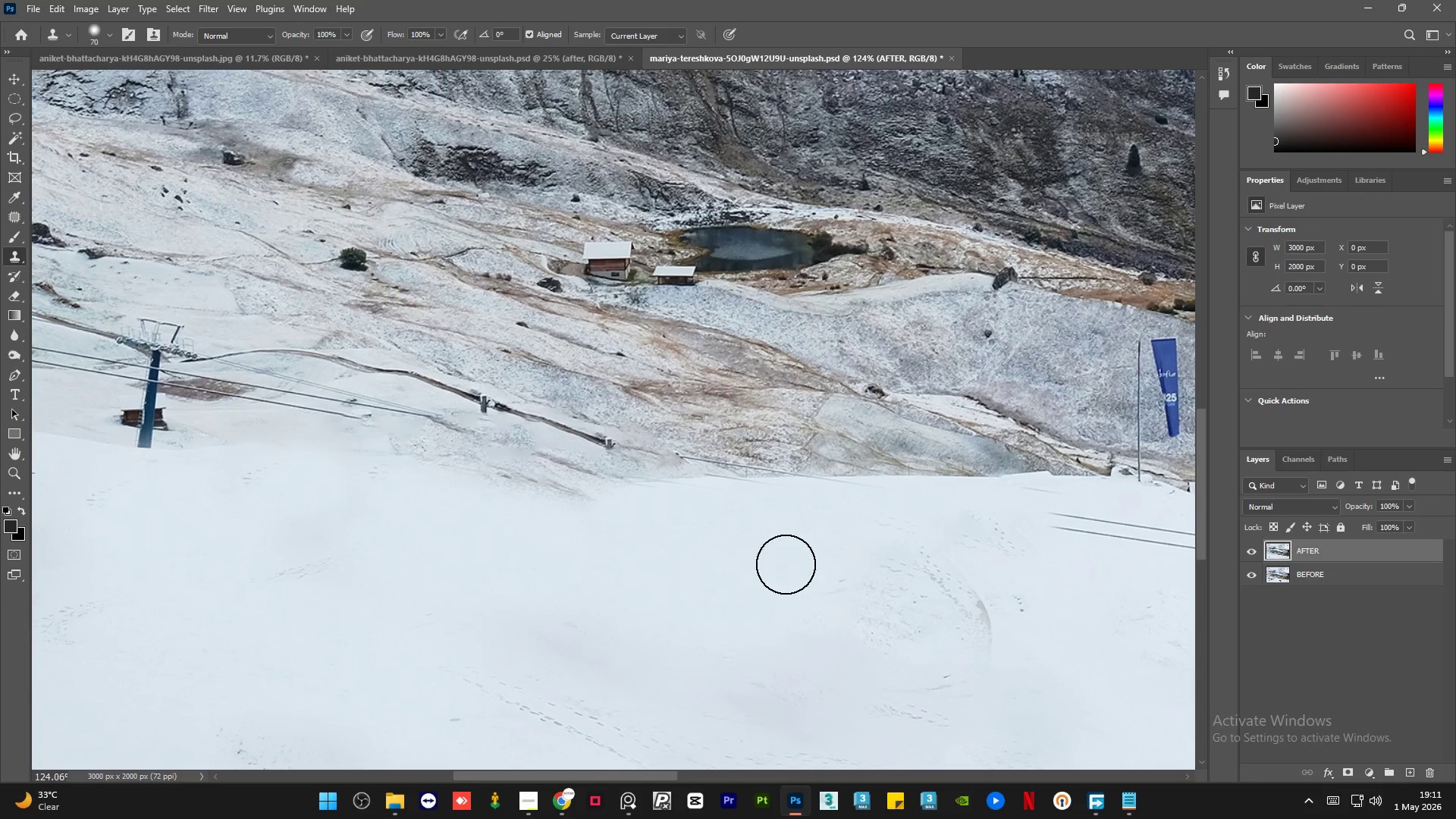 
key(Alt+AltLeft)
 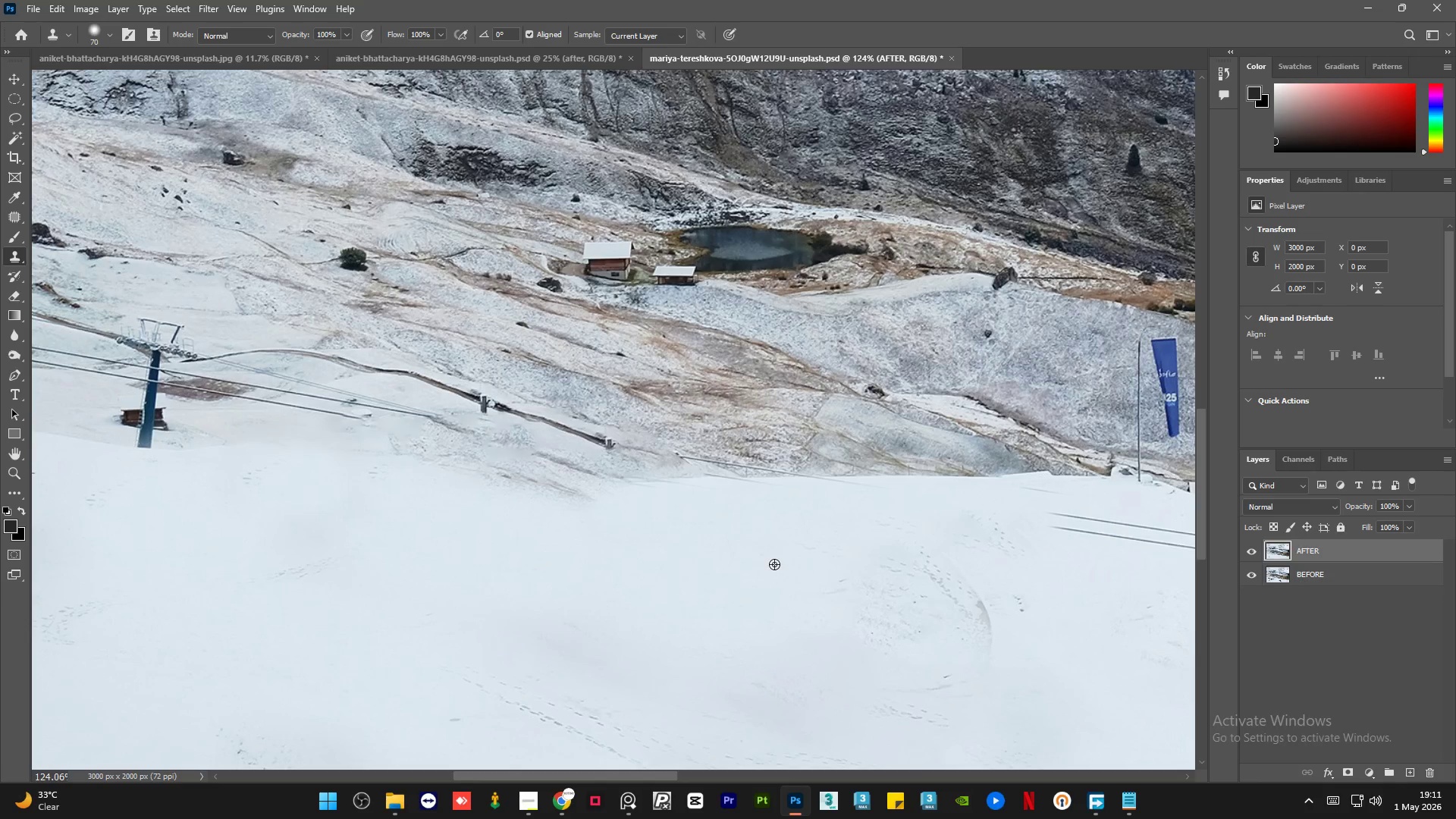 
left_click_drag(start_coordinate=[774, 564], to_coordinate=[778, 564])
 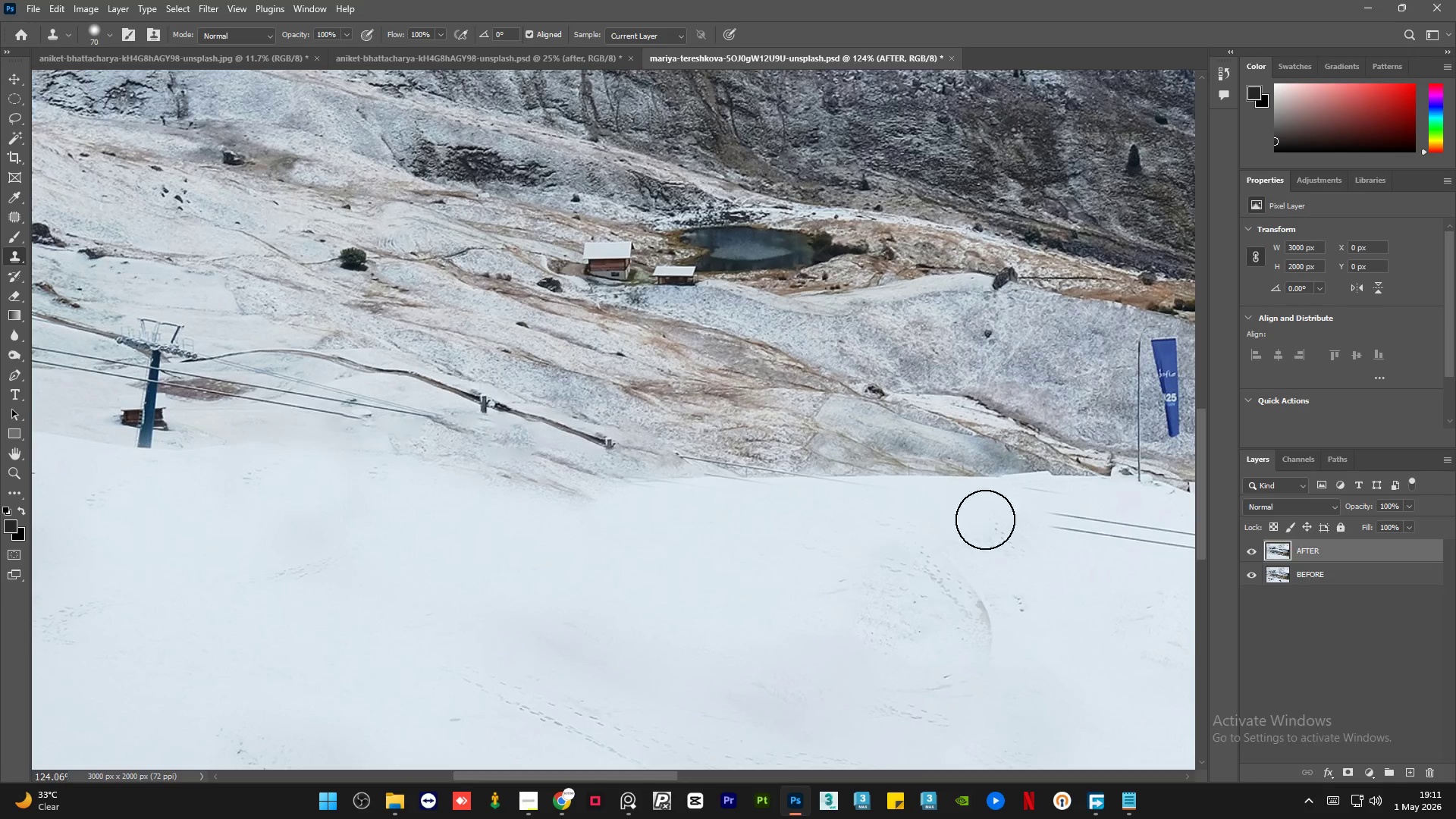 
left_click_drag(start_coordinate=[1023, 524], to_coordinate=[1150, 552])
 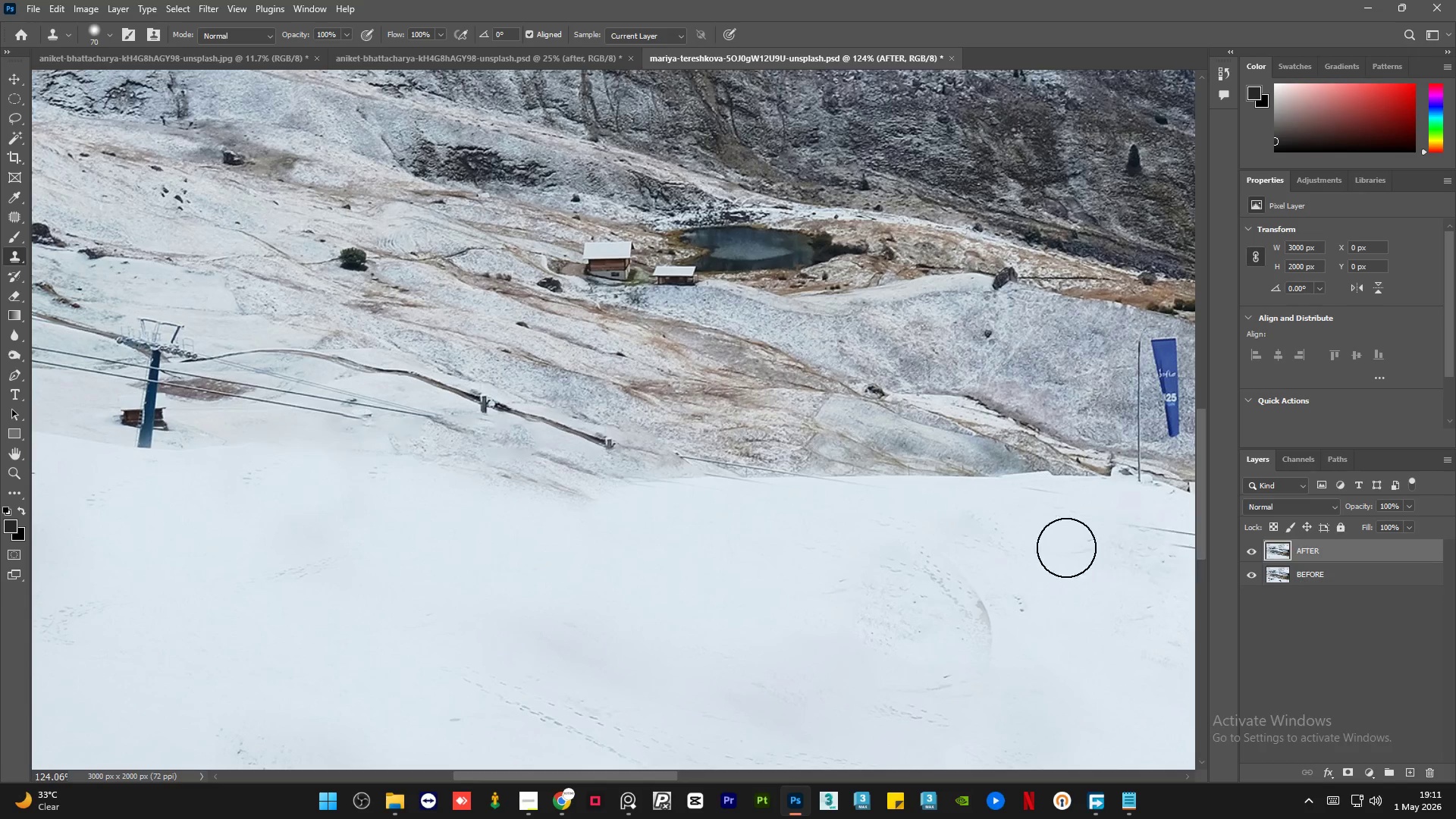 
hold_key(key=AltLeft, duration=1.34)
scroll: coordinate [528, 485], scroll_direction: down, amount: 5.0
 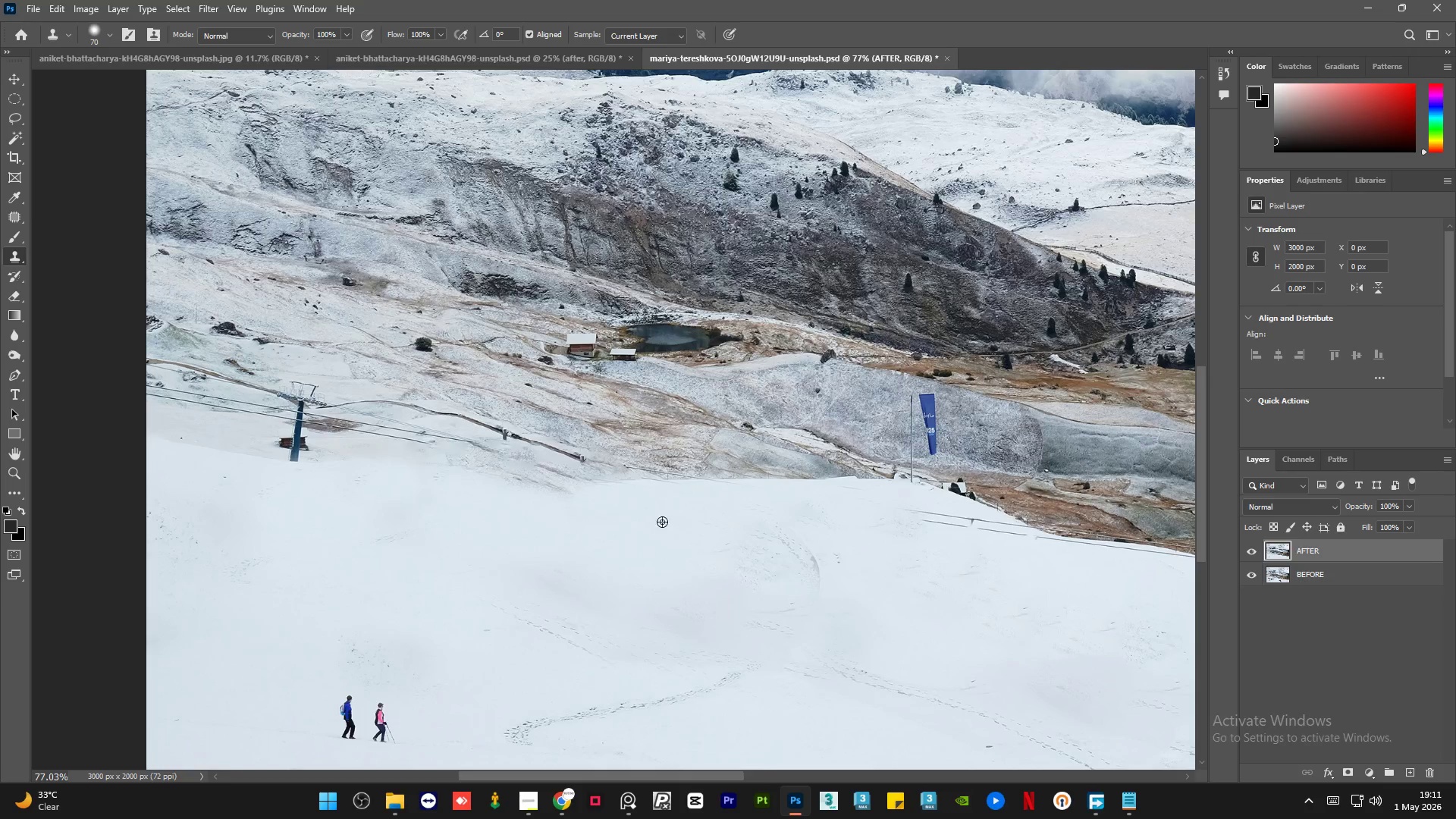 
hold_key(key=AltLeft, duration=0.36)
 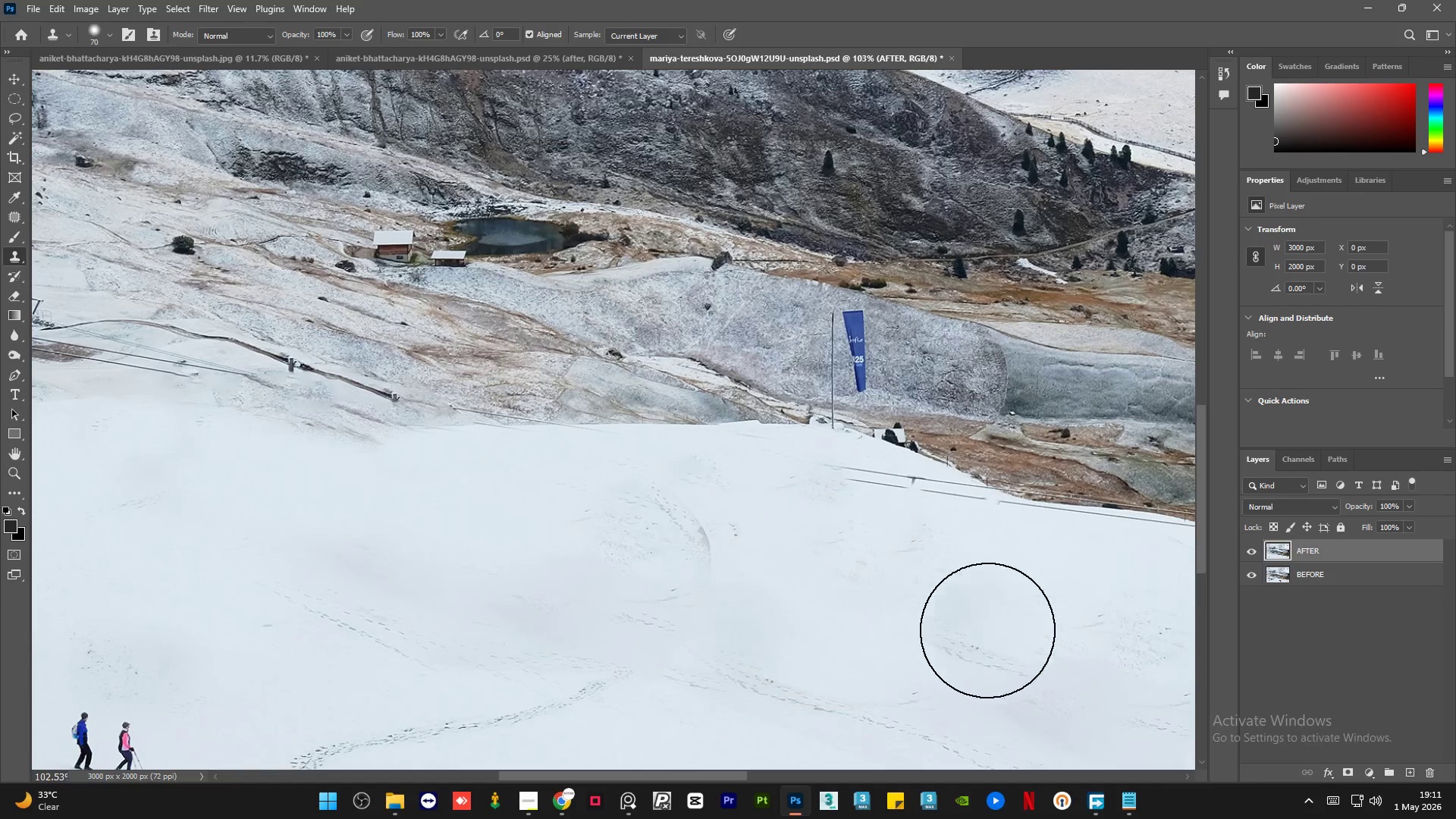 
scroll: coordinate [818, 562], scroll_direction: up, amount: 3.0
 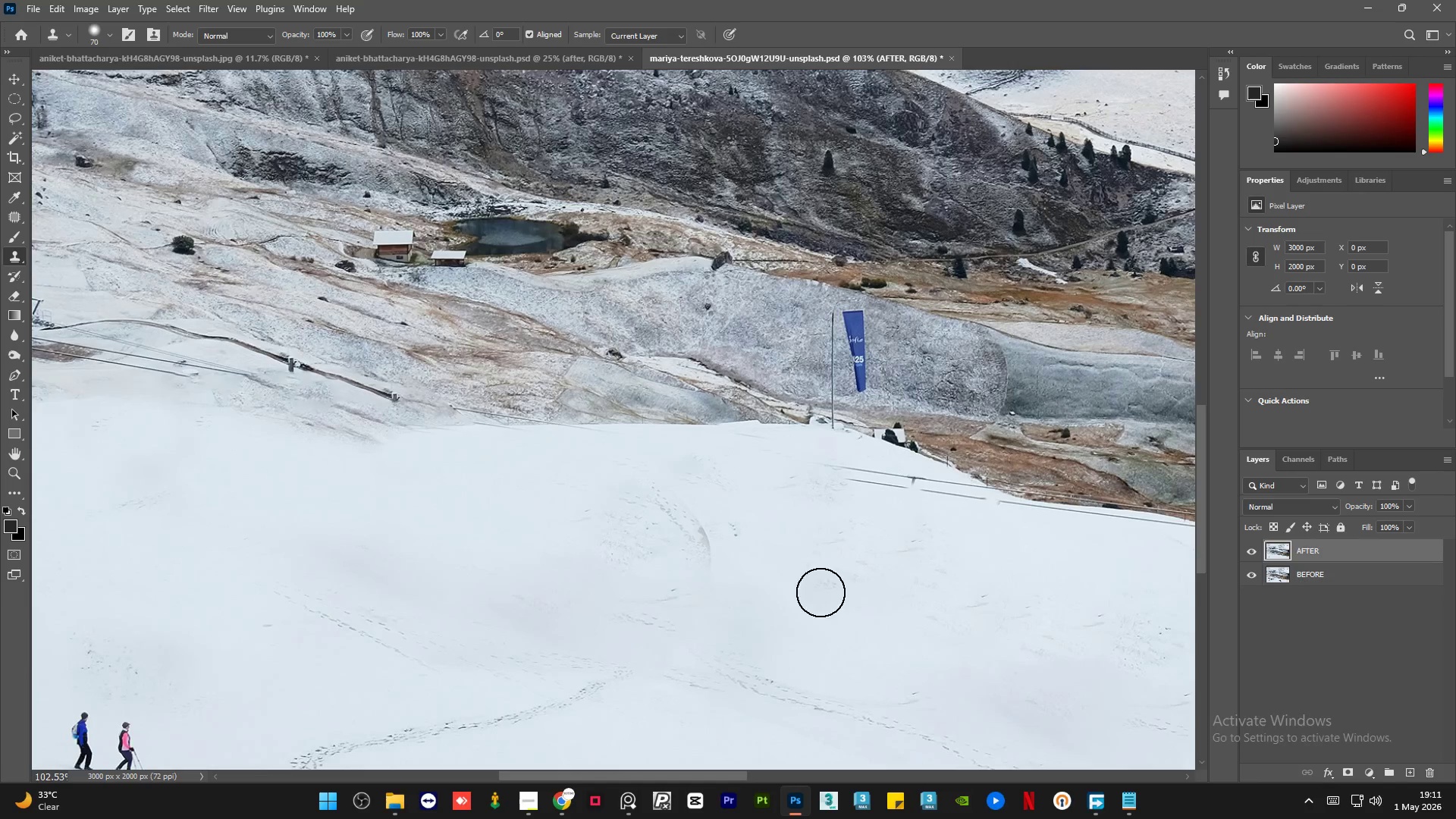 
hold_key(key=AltLeft, duration=0.48)
 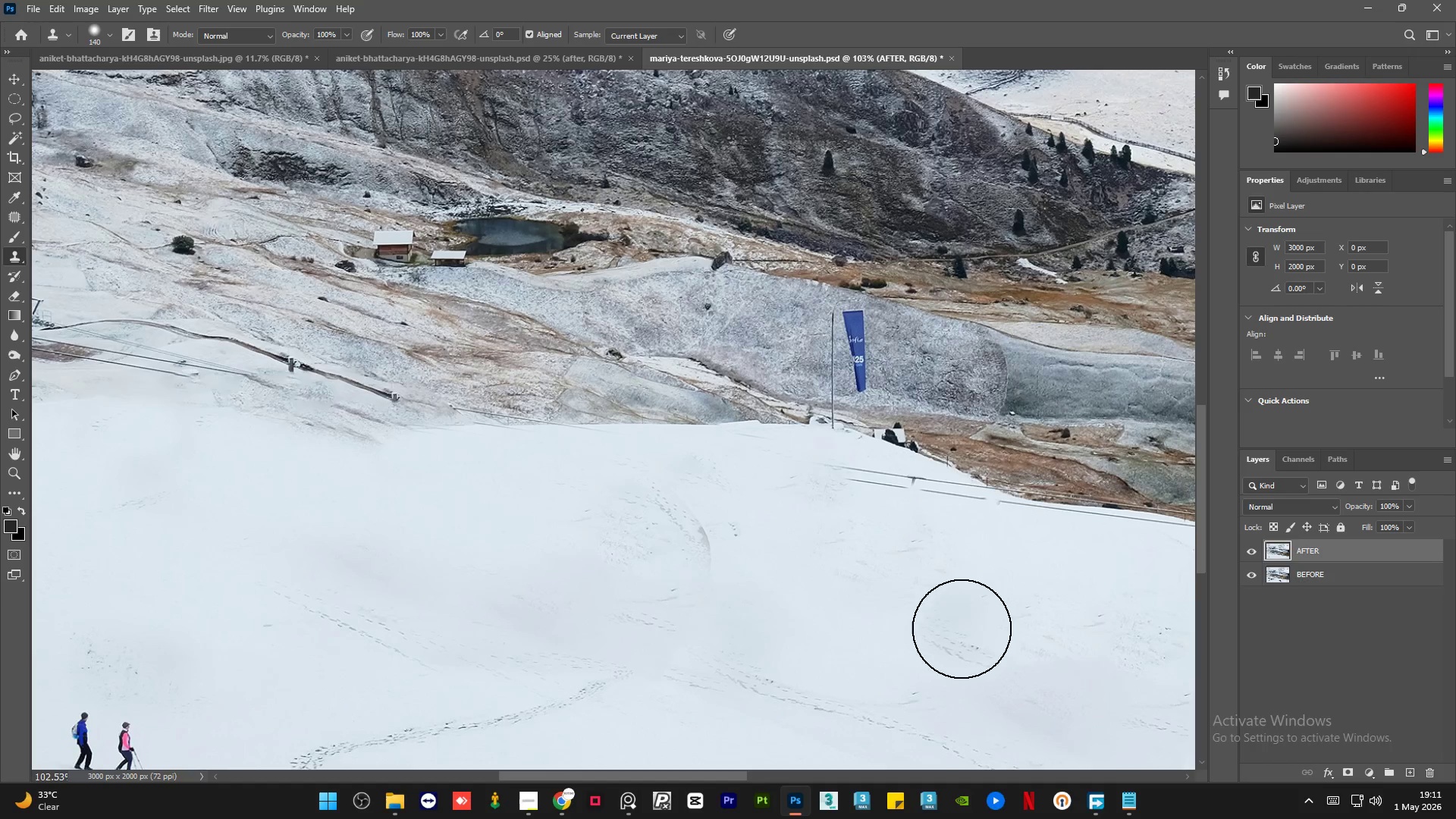 
key(Alt+AltLeft)
 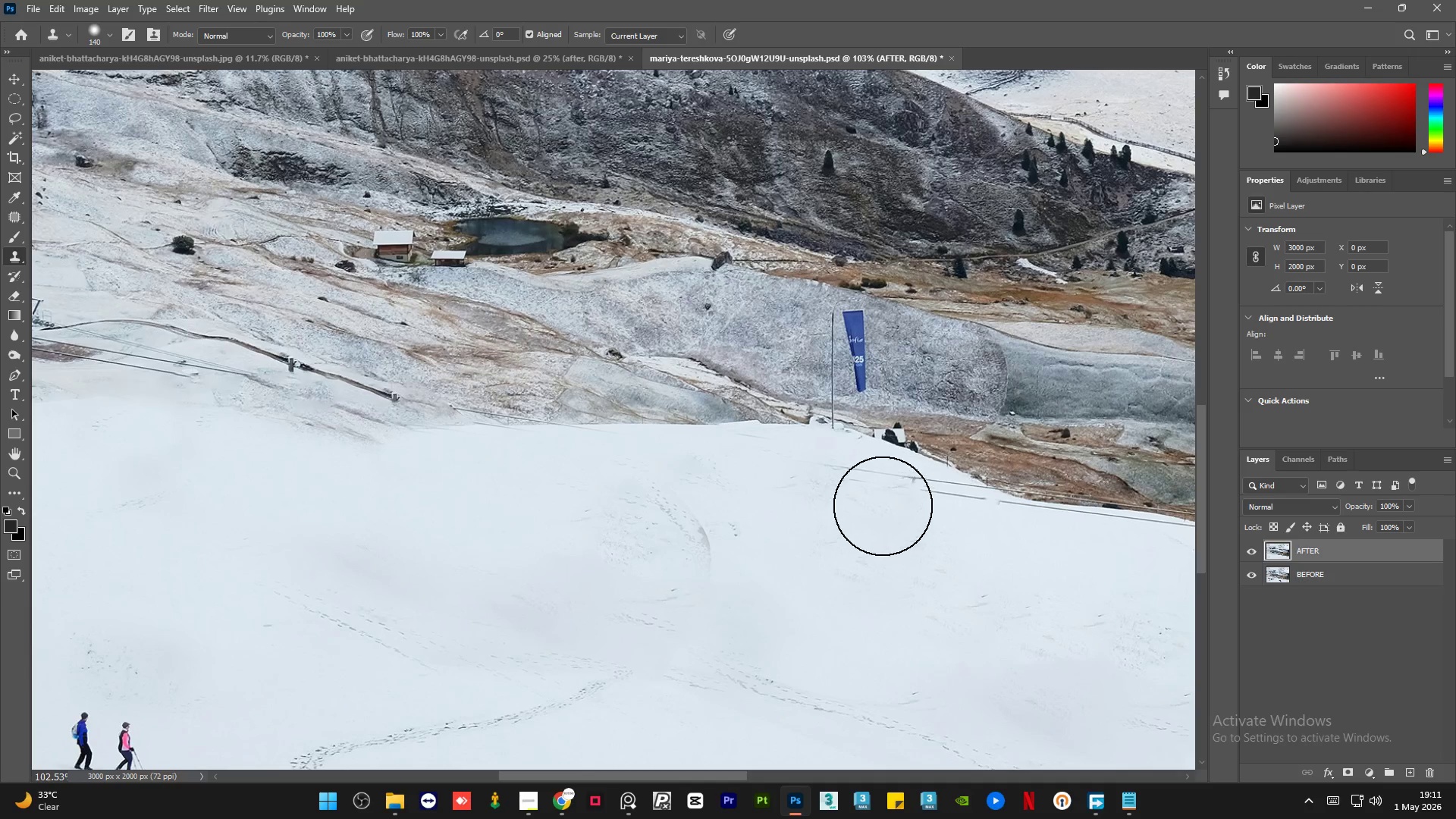 
left_click_drag(start_coordinate=[874, 492], to_coordinate=[793, 481])
 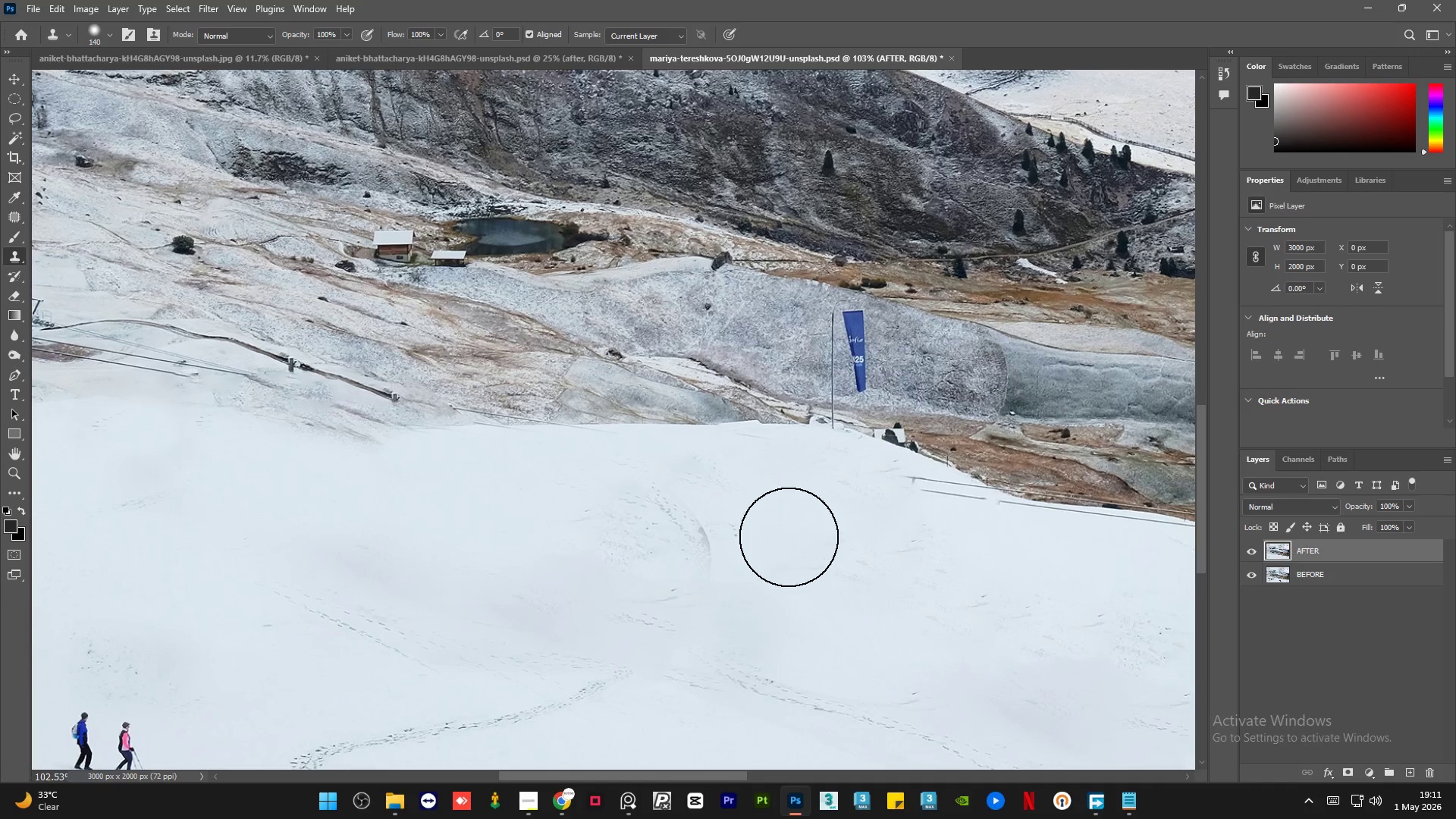 
hold_key(key=AltLeft, duration=2.55)
scroll: coordinate [413, 400], scroll_direction: up, amount: 3.0
 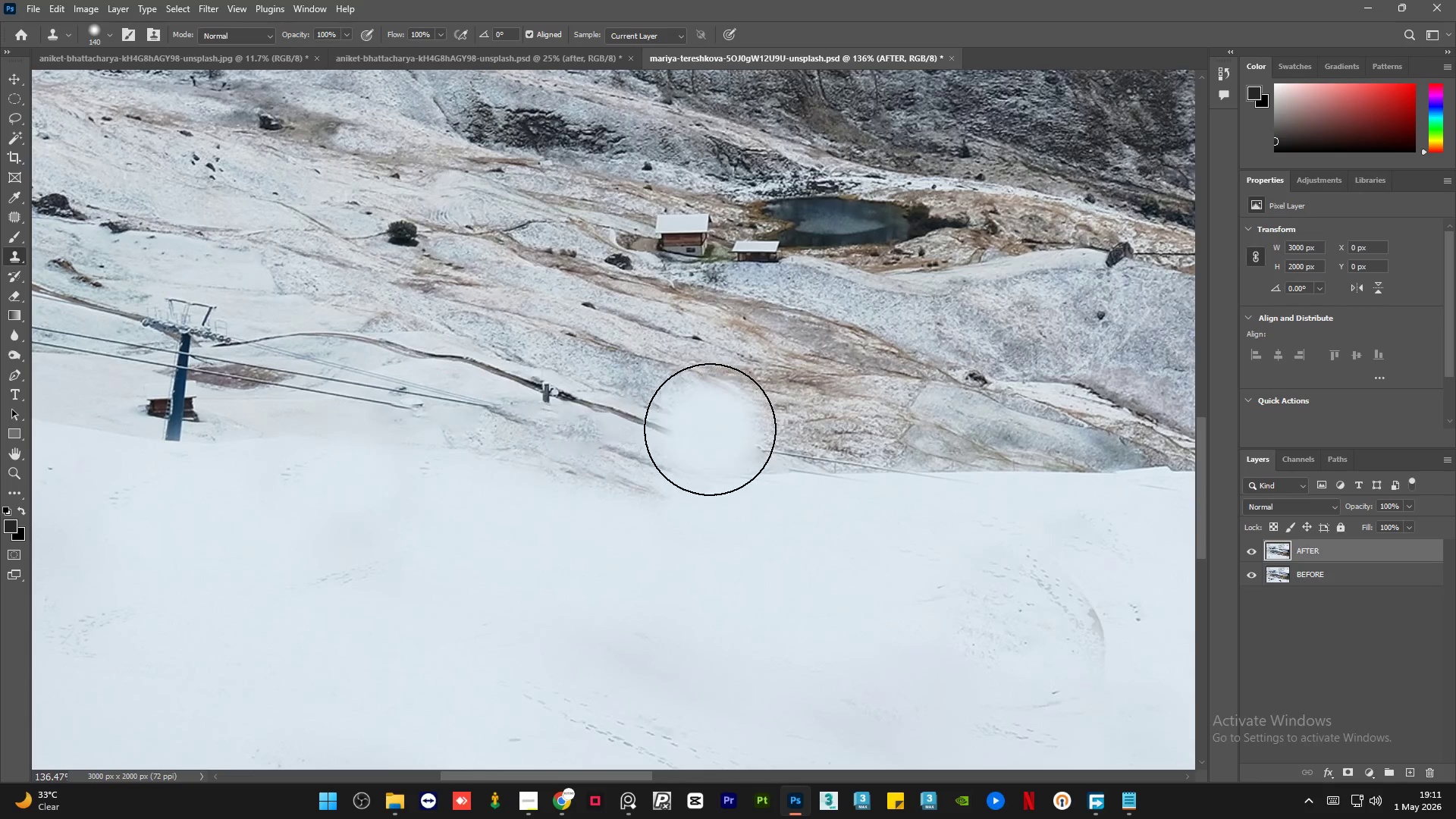 
hold_key(key=AltLeft, duration=1.94)
 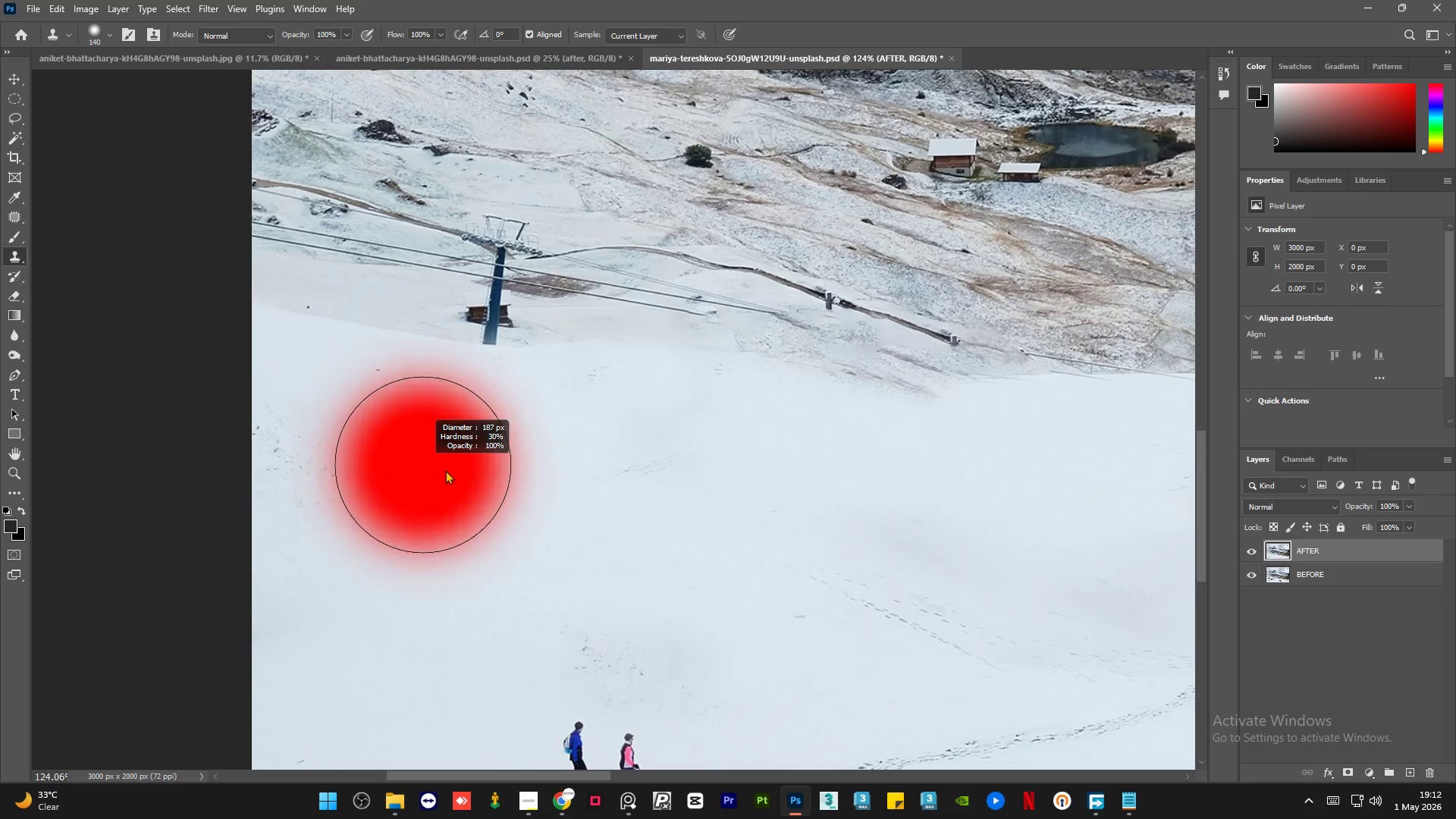 
hold_key(key=AltLeft, duration=0.38)
 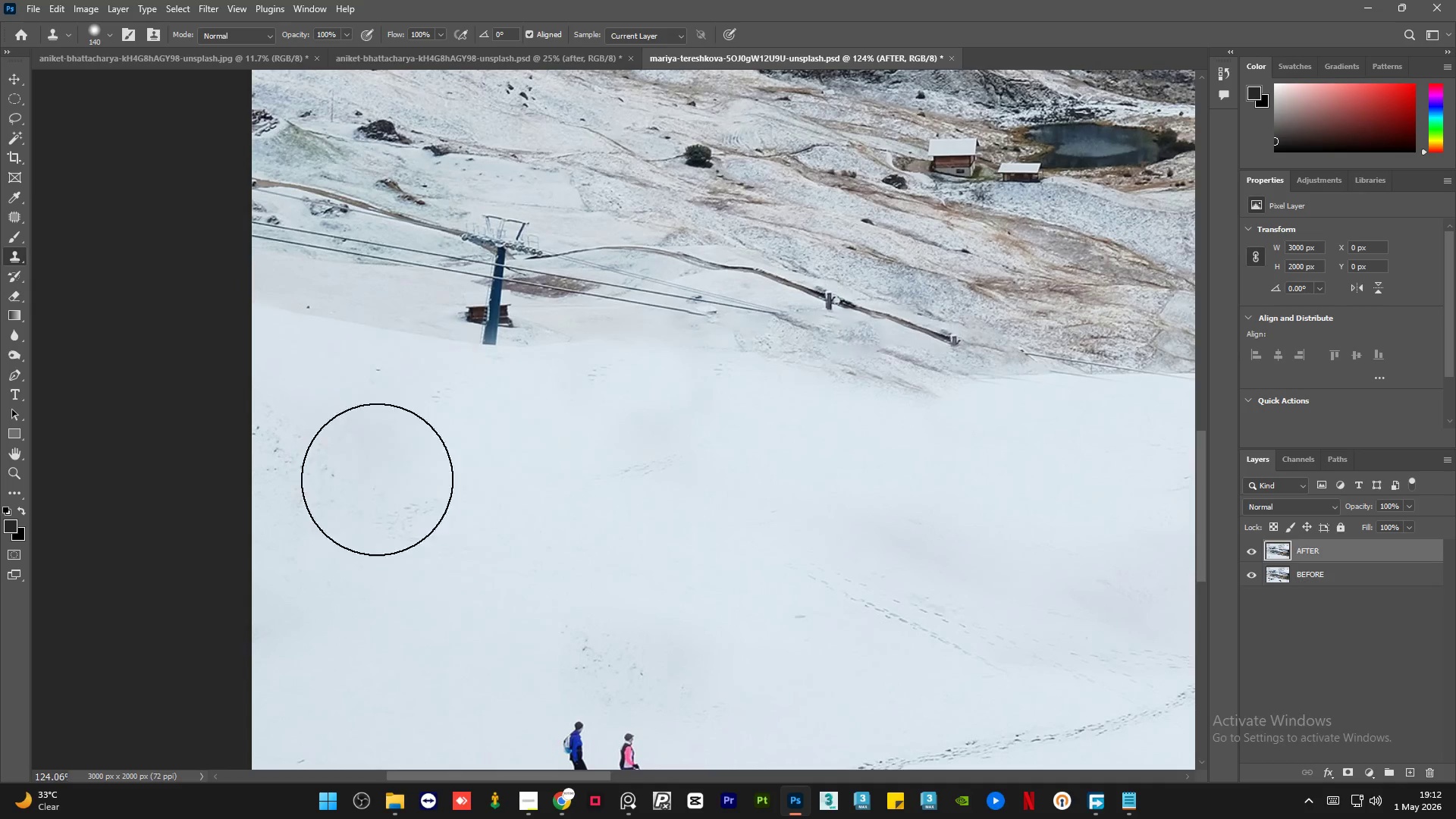 
scroll: coordinate [470, 541], scroll_direction: down, amount: 1.0
 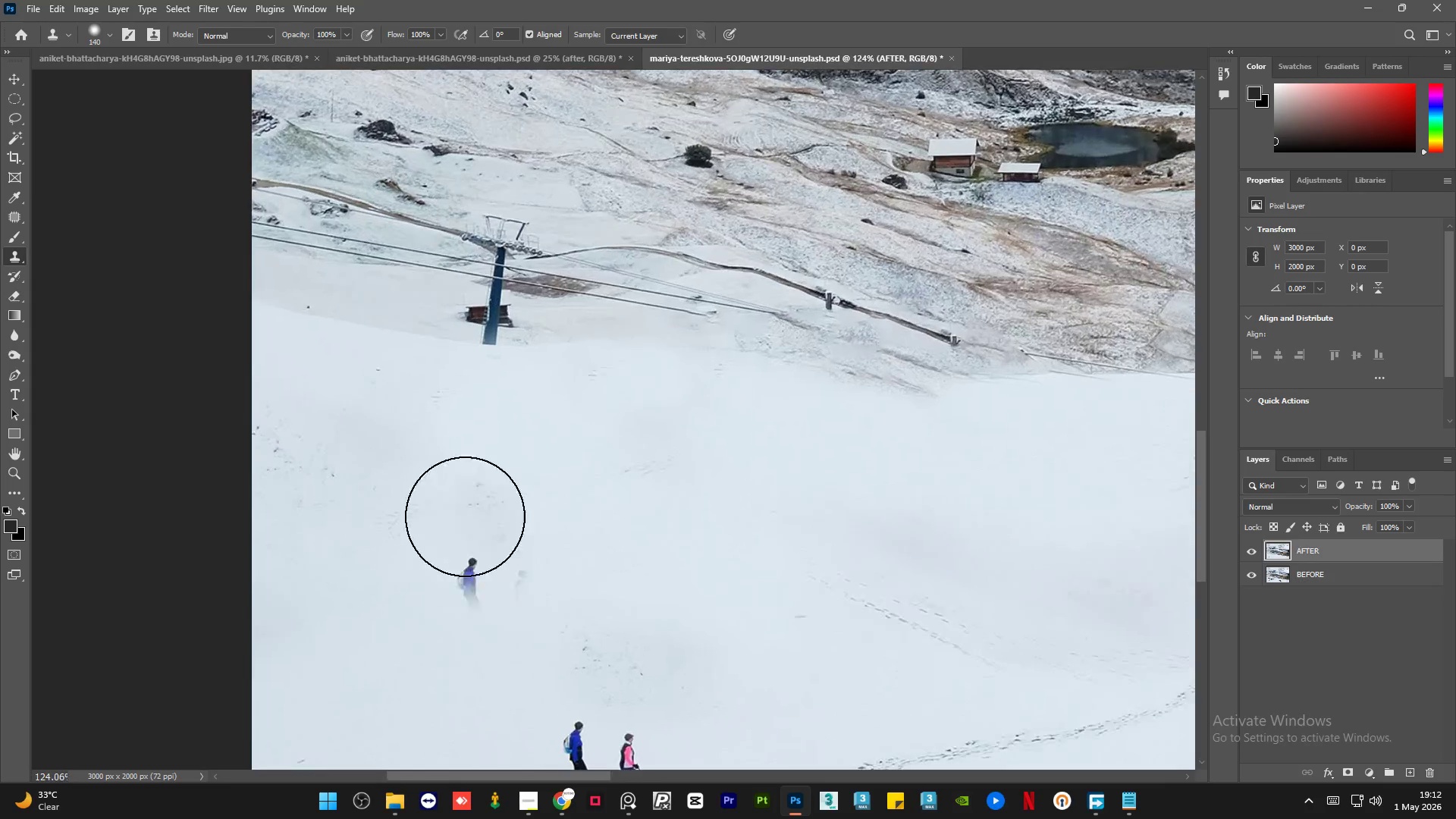 
hold_key(key=AltLeft, duration=0.52)
left_click([318, 480])
 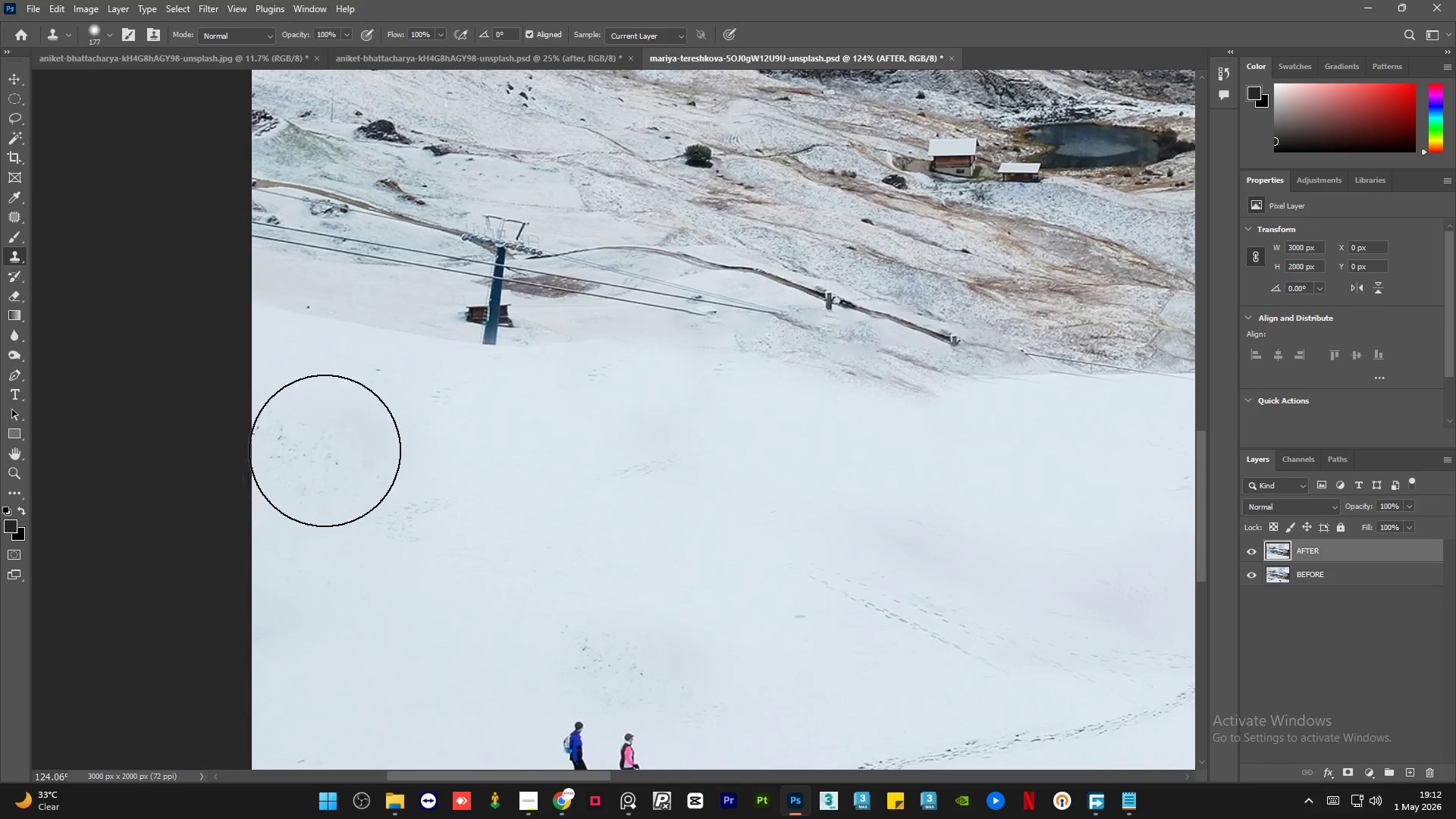 
hold_key(key=AltLeft, duration=1.58)
scroll: coordinate [319, 423], scroll_direction: down, amount: 15.0
 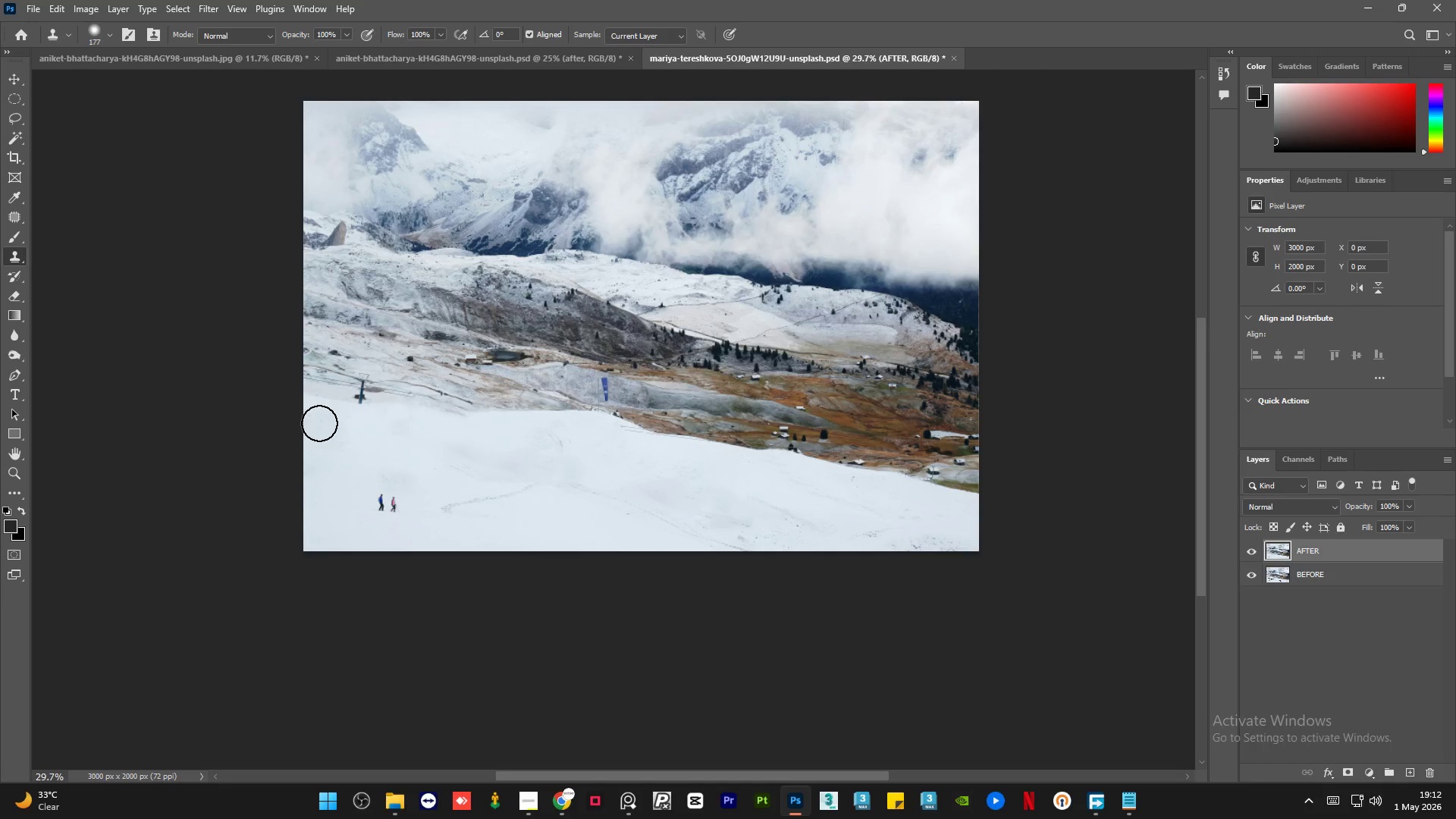 
hold_key(key=AltLeft, duration=3.27)
scroll: coordinate [991, 495], scroll_direction: up, amount: 15.0
 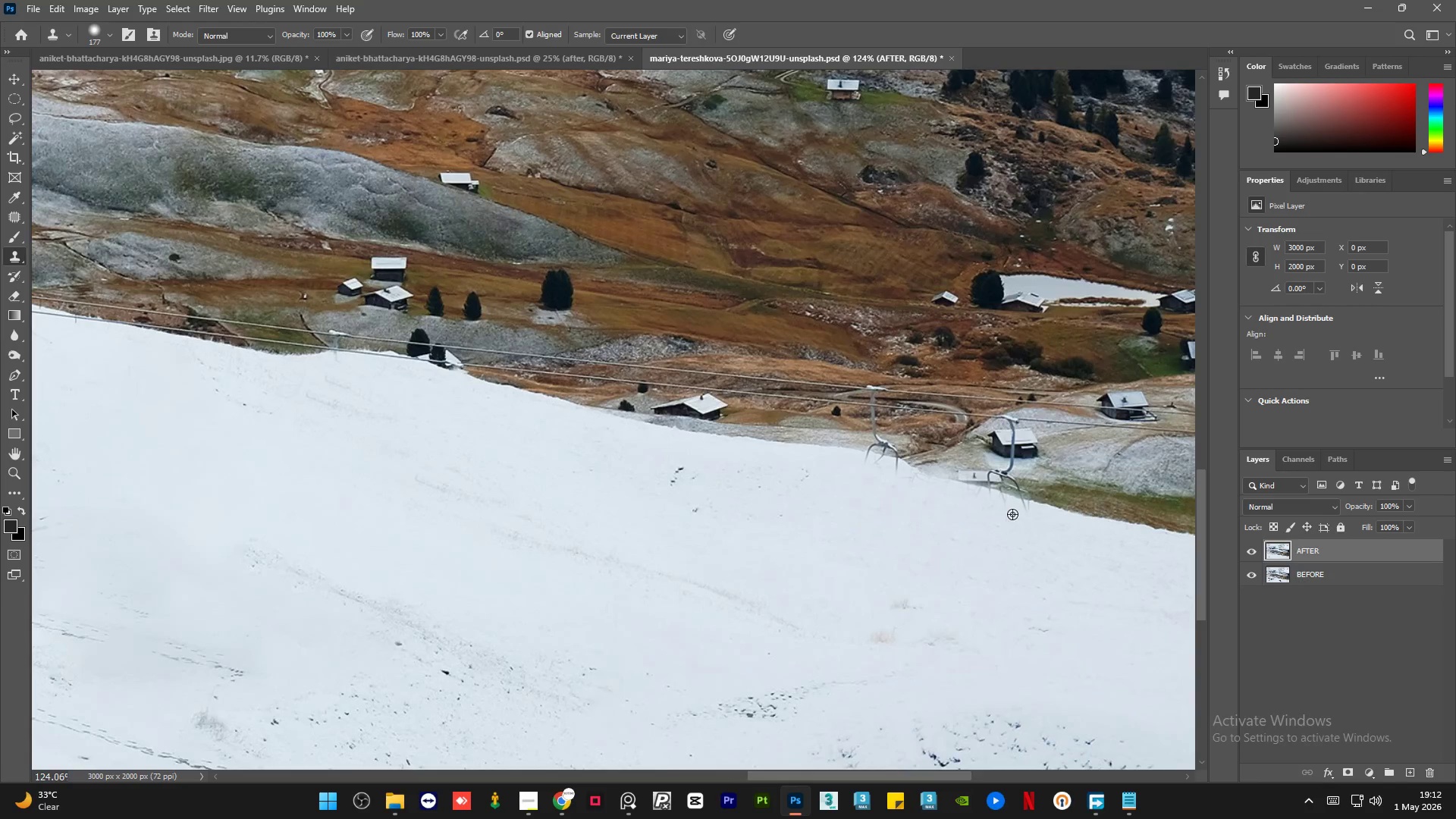 
hold_key(key=AltLeft, duration=0.91)
 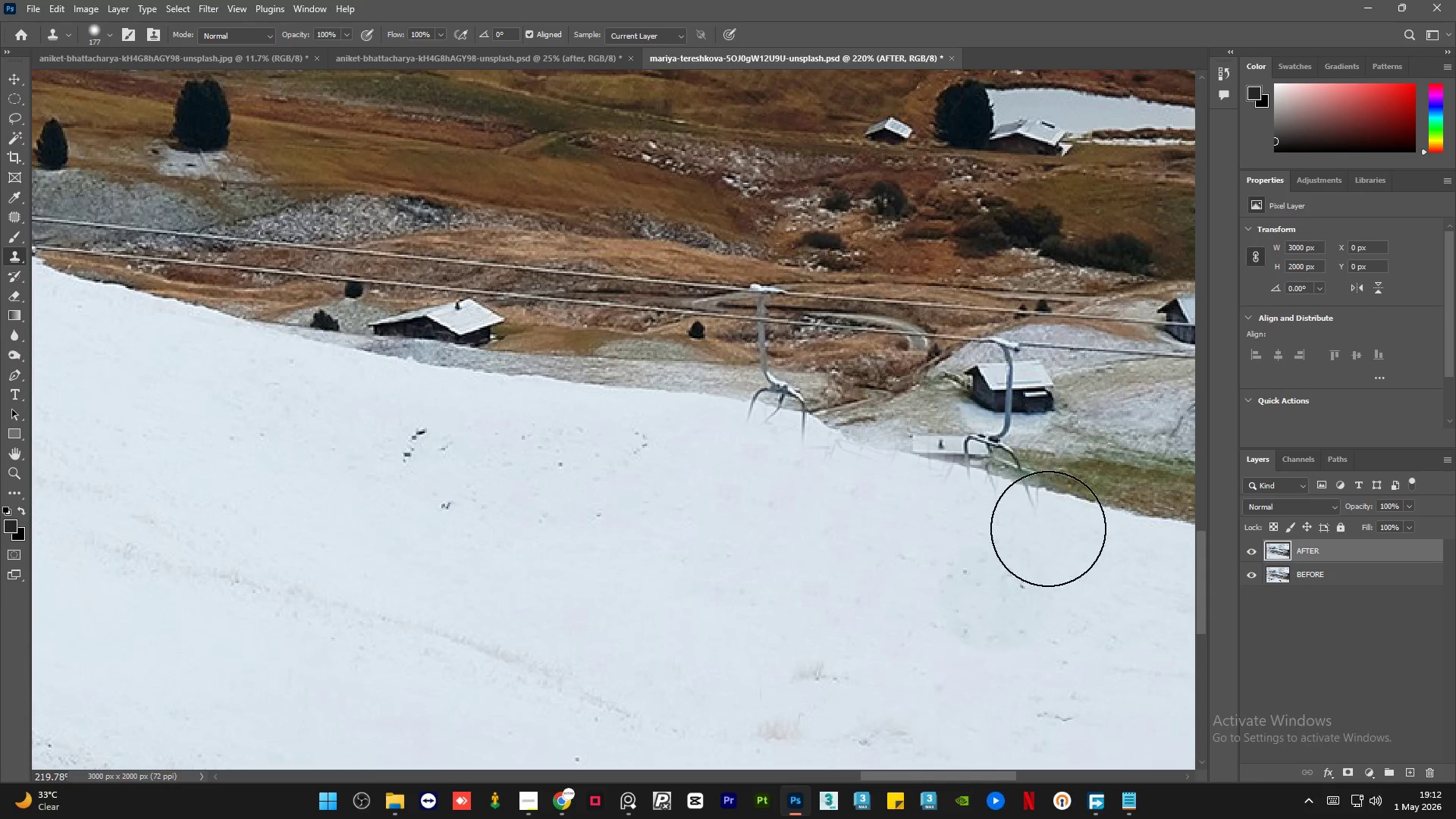 
scroll: coordinate [1017, 516], scroll_direction: up, amount: 6.0
 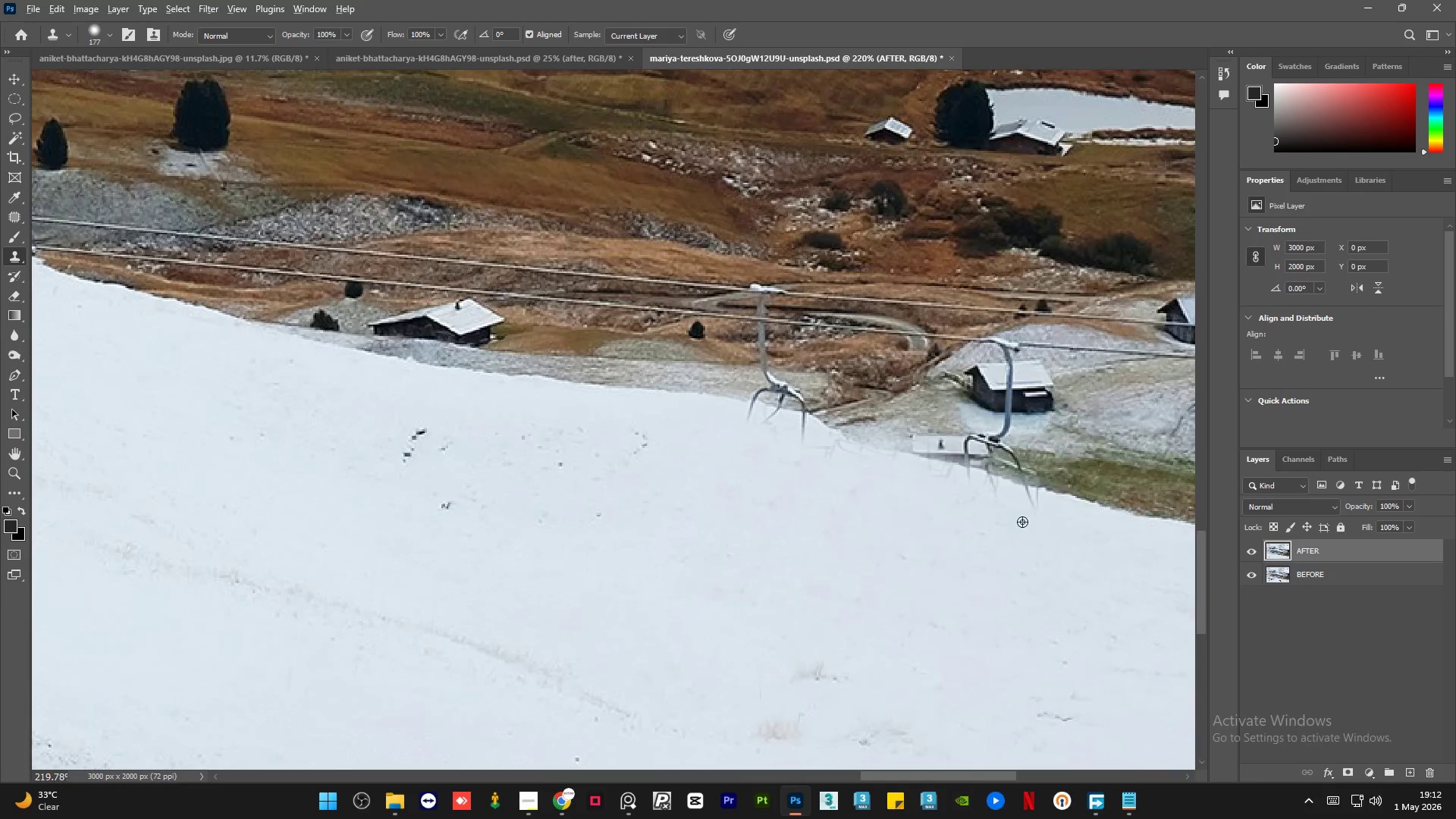 
hold_key(key=AltLeft, duration=0.5)
 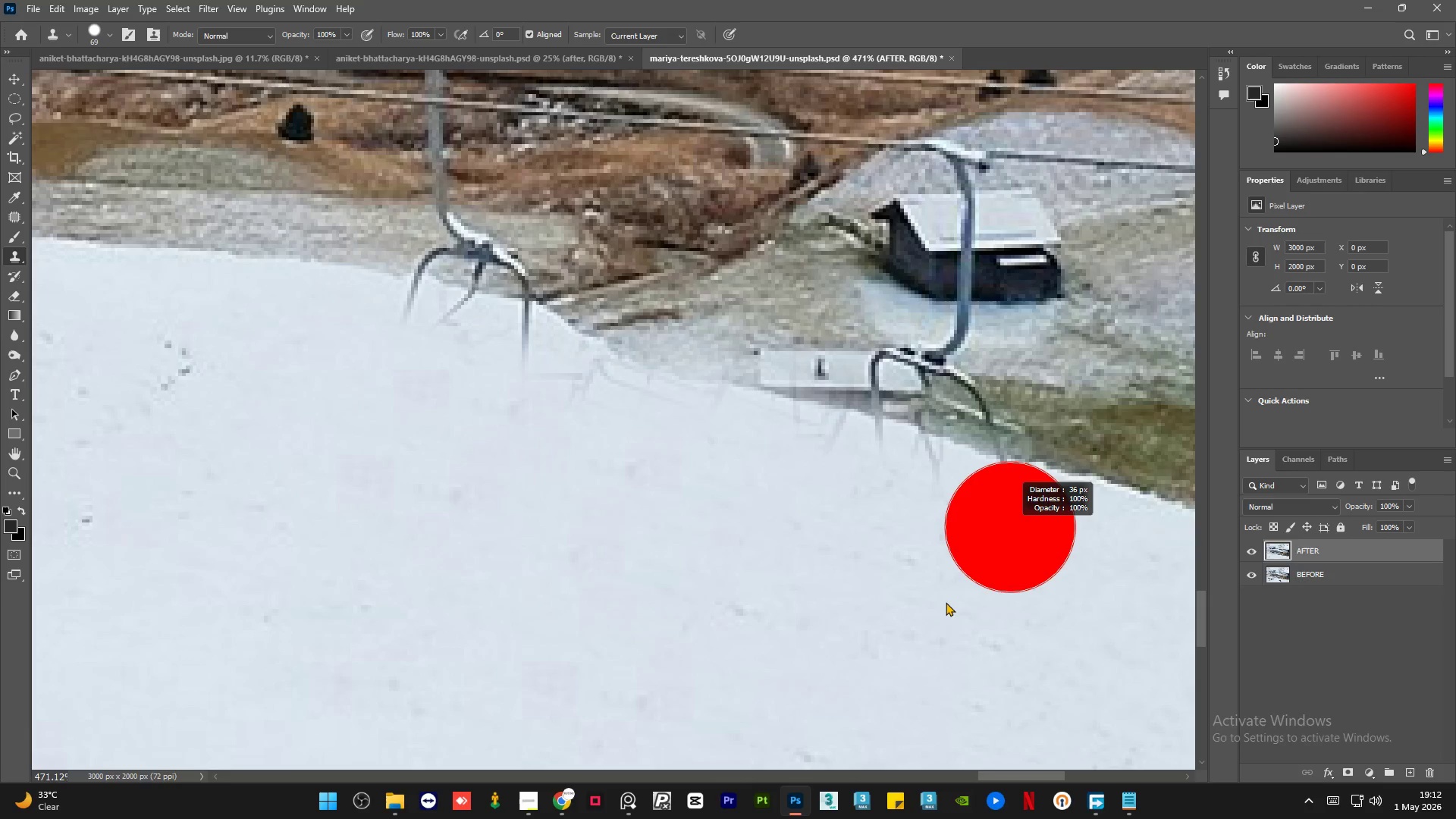 
hold_key(key=AltLeft, duration=0.64)
 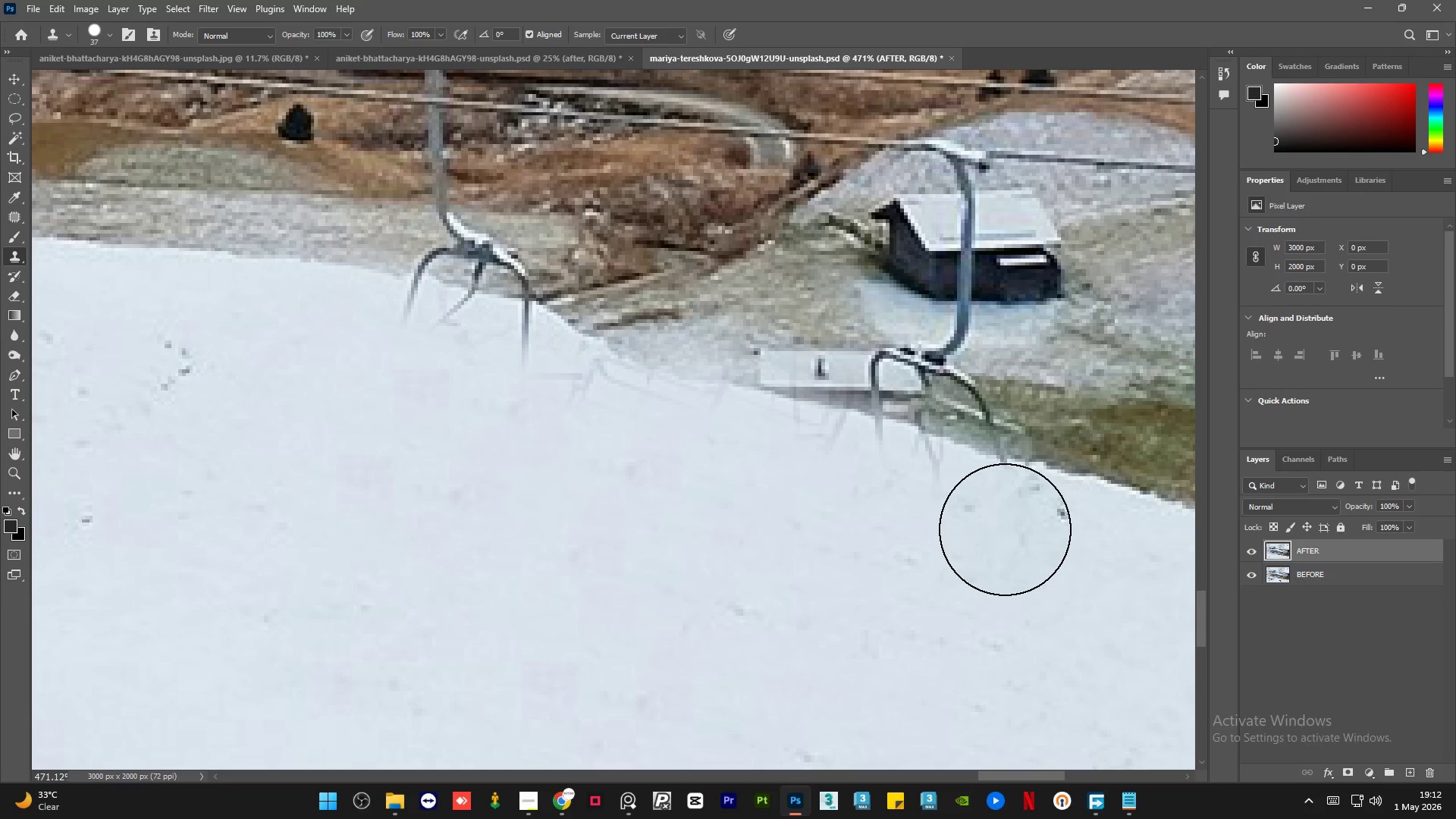 
scroll: coordinate [1013, 513], scroll_direction: up, amount: 8.0
 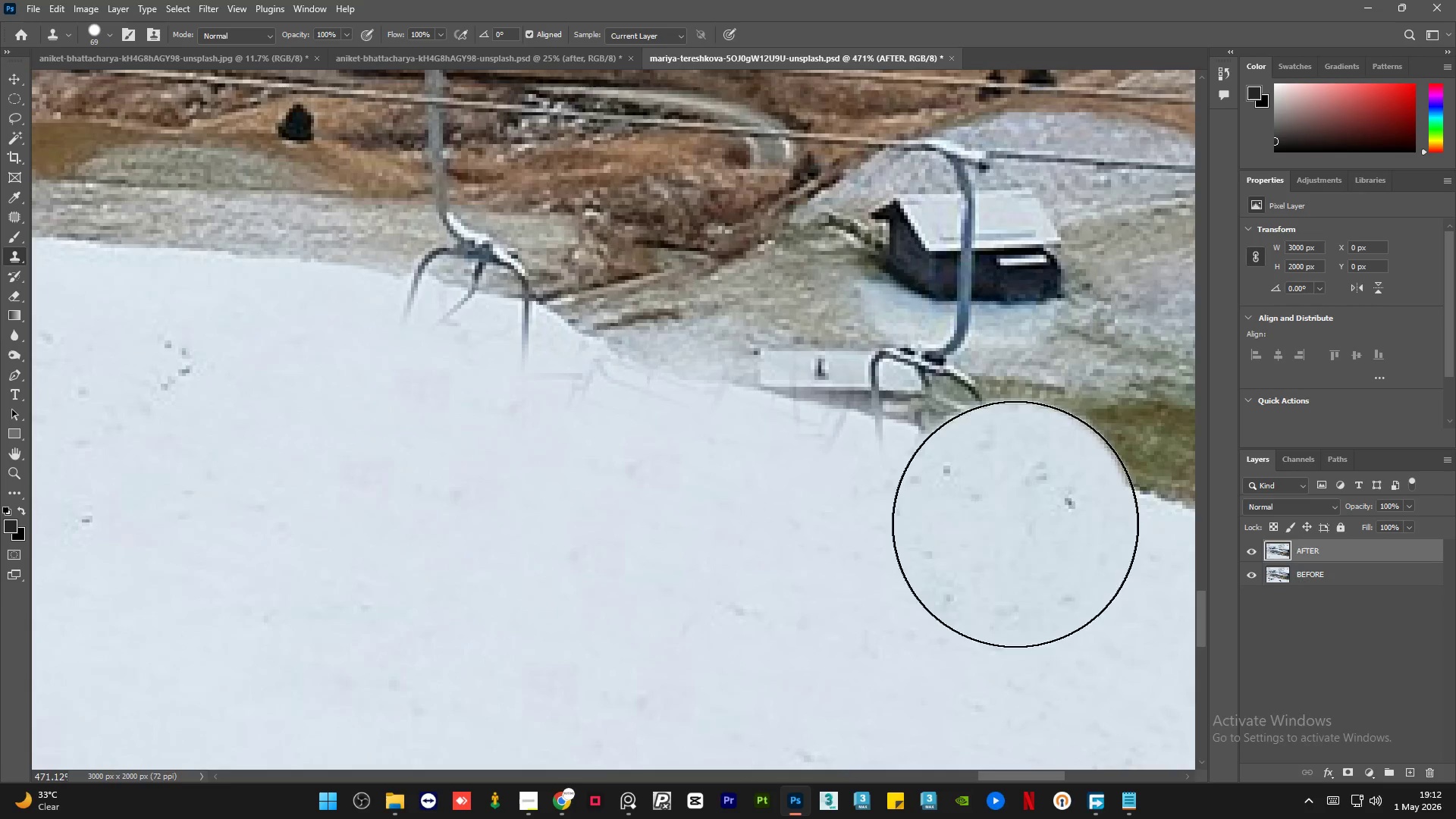 
hold_key(key=AltLeft, duration=0.64)
 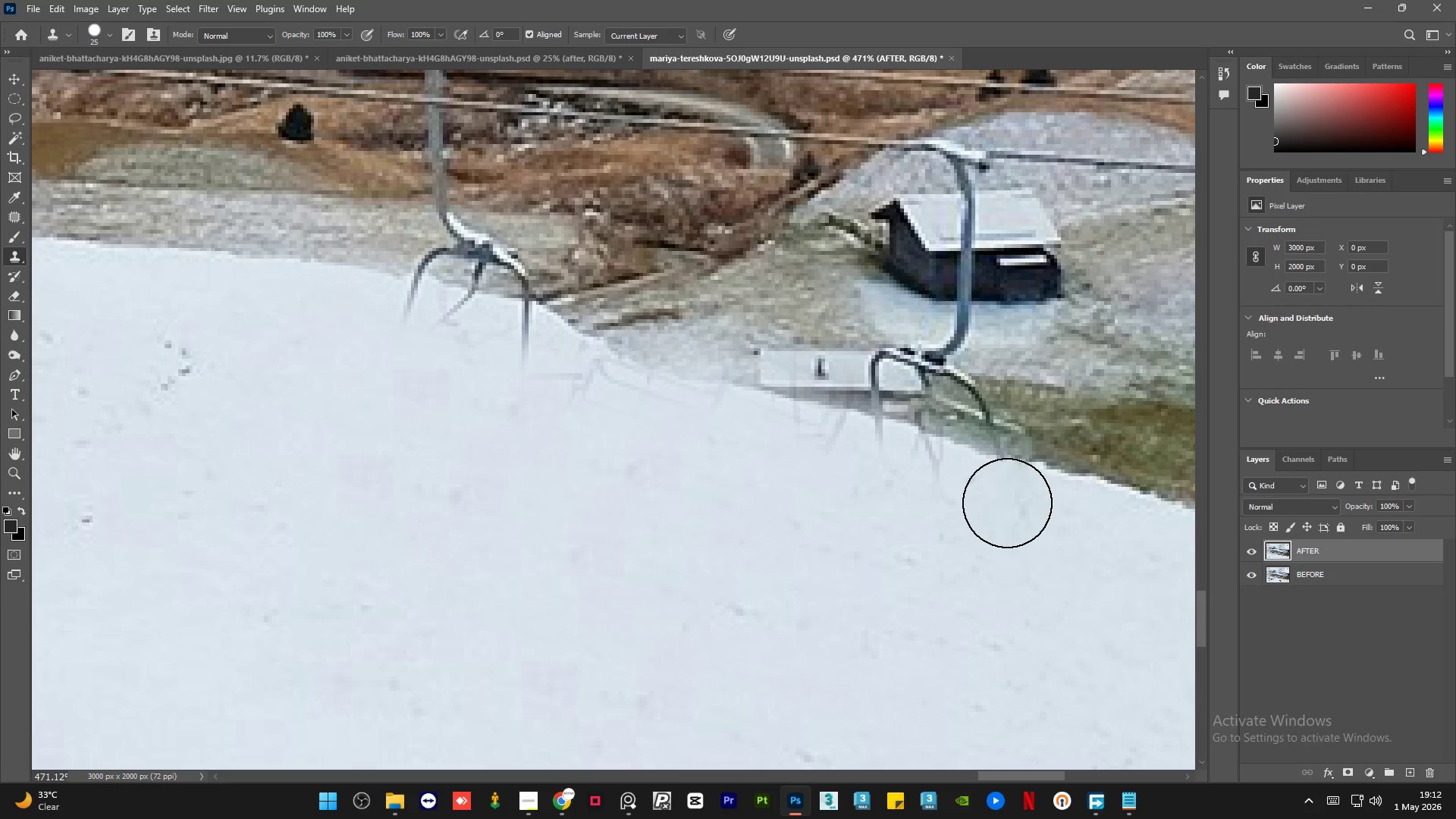 
left_click_drag(start_coordinate=[1007, 503], to_coordinate=[1007, 507])
 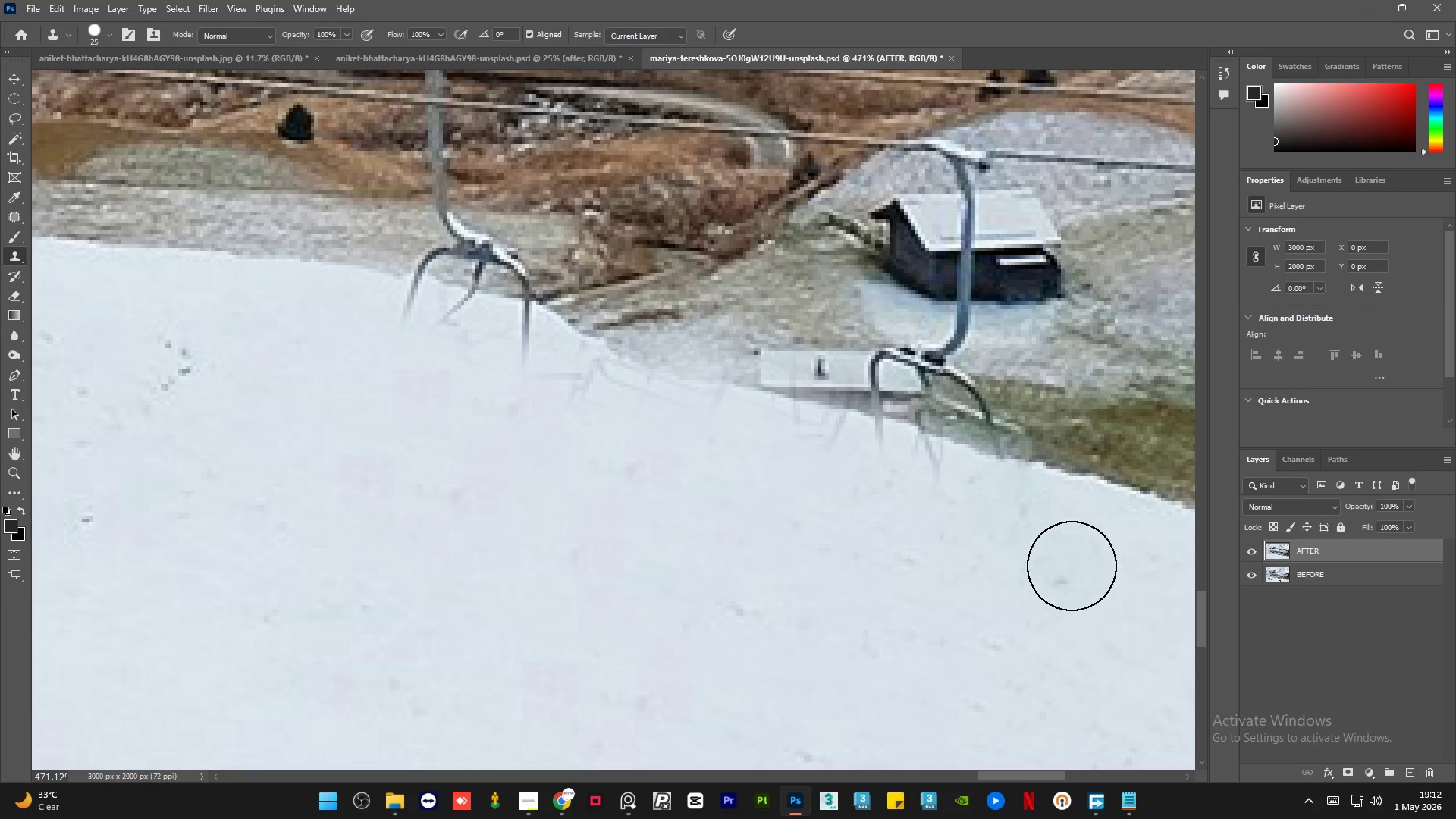 
hold_key(key=AltLeft, duration=0.44)
left_click([920, 590])
 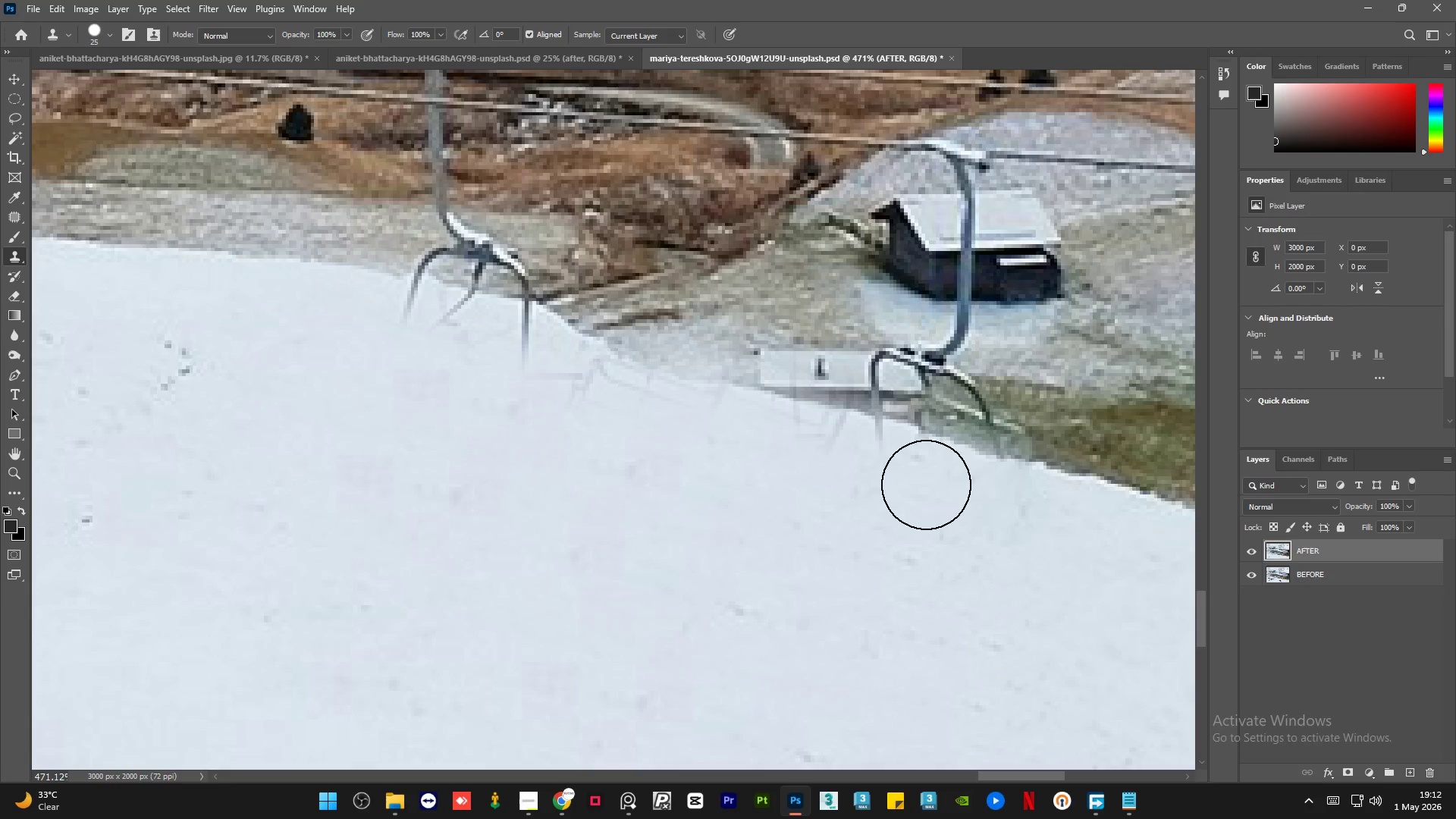 
left_click_drag(start_coordinate=[925, 482], to_coordinate=[907, 472])
 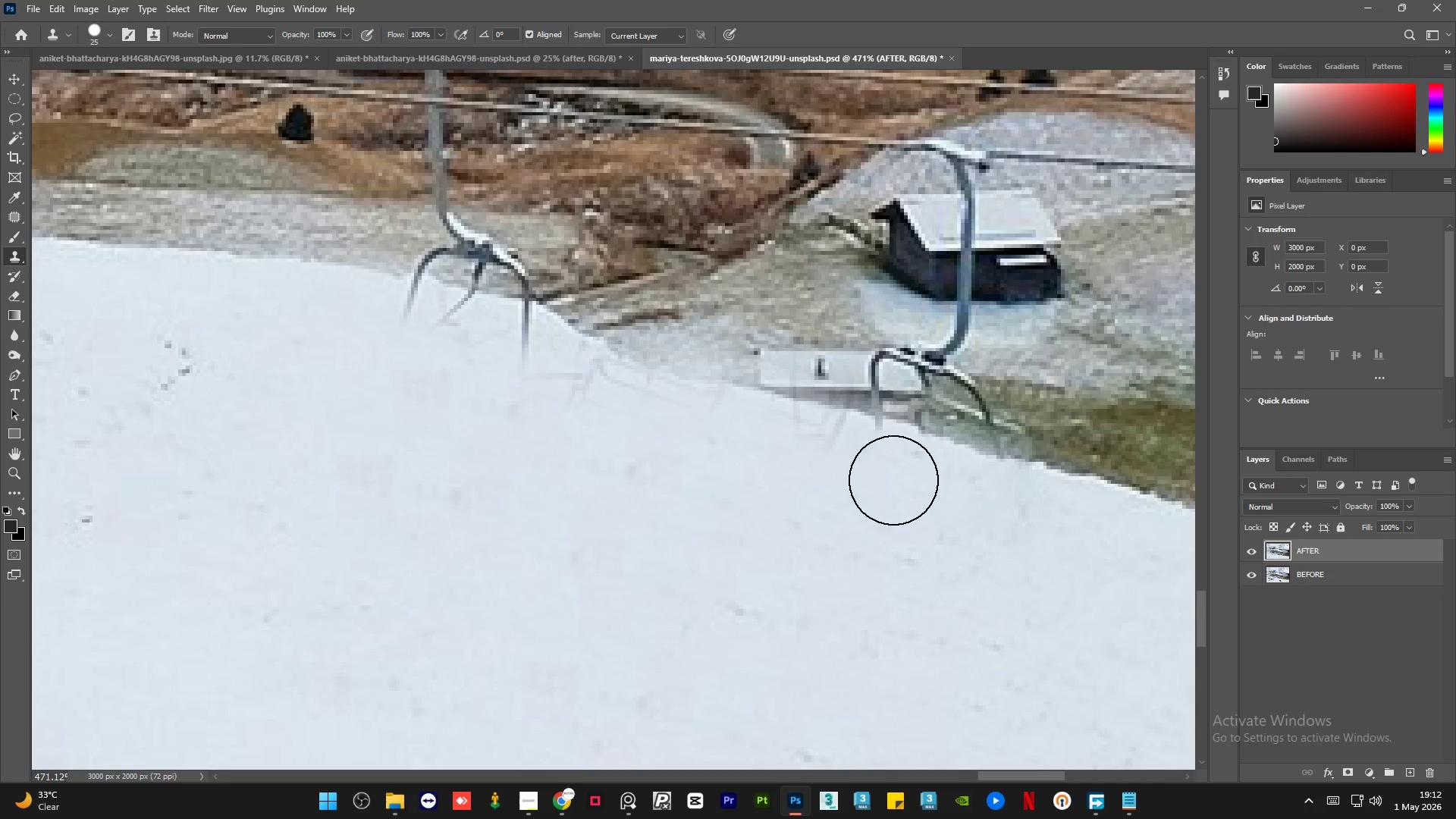 
key(Alt+AltLeft)
 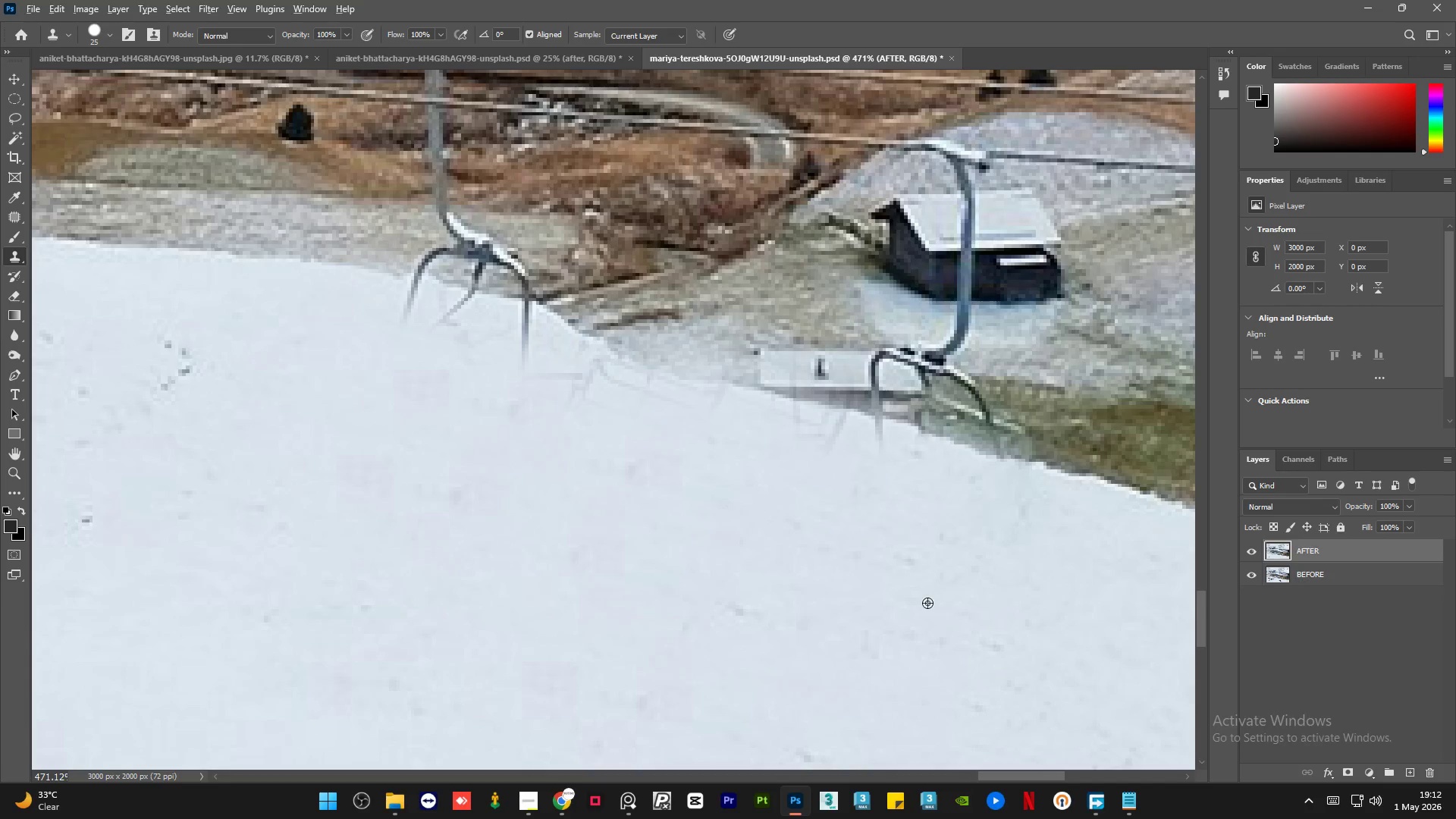 
double_click([927, 603])
 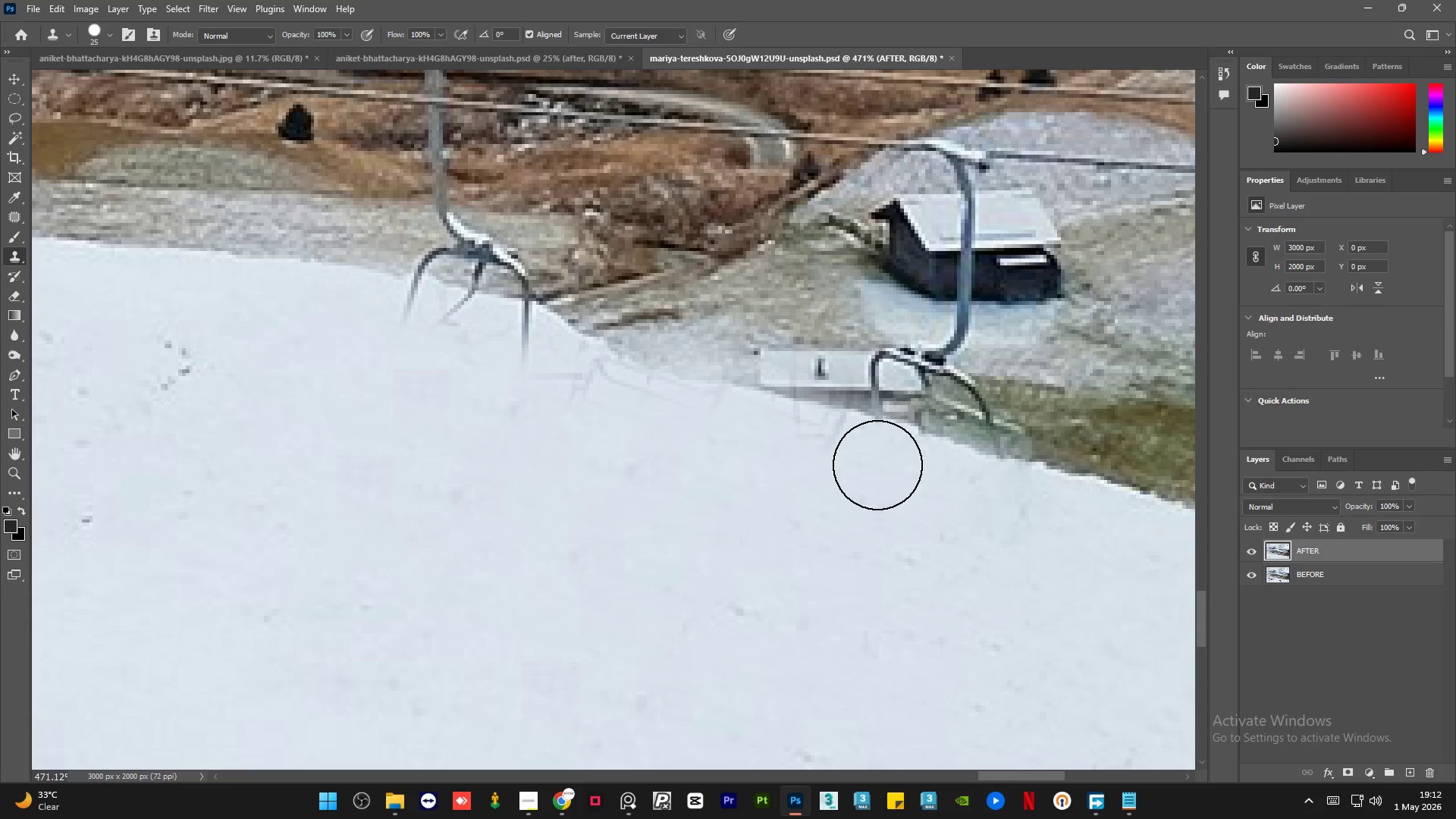 
left_click_drag(start_coordinate=[876, 460], to_coordinate=[845, 452])
 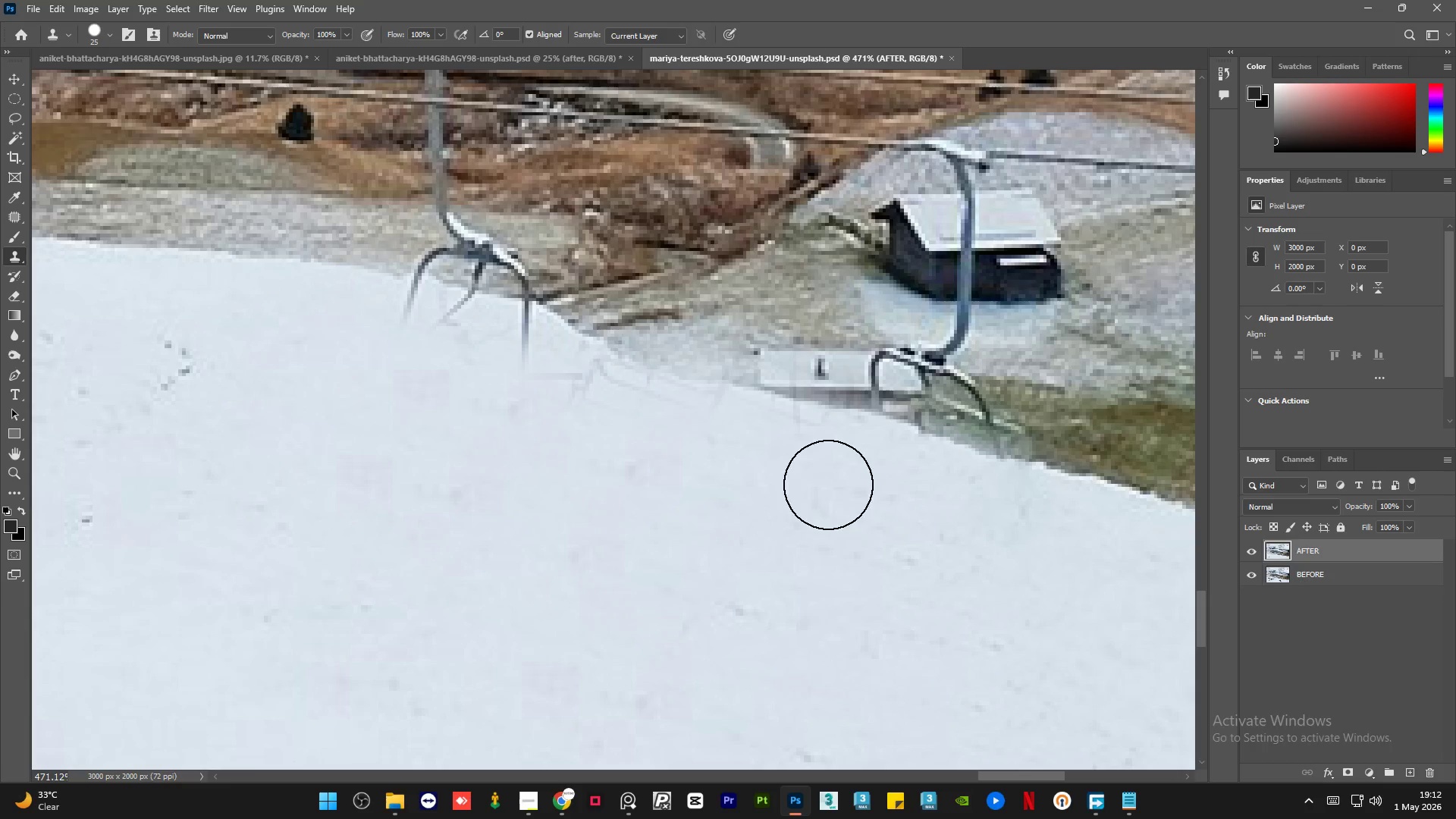 
key(Alt+AltLeft)
 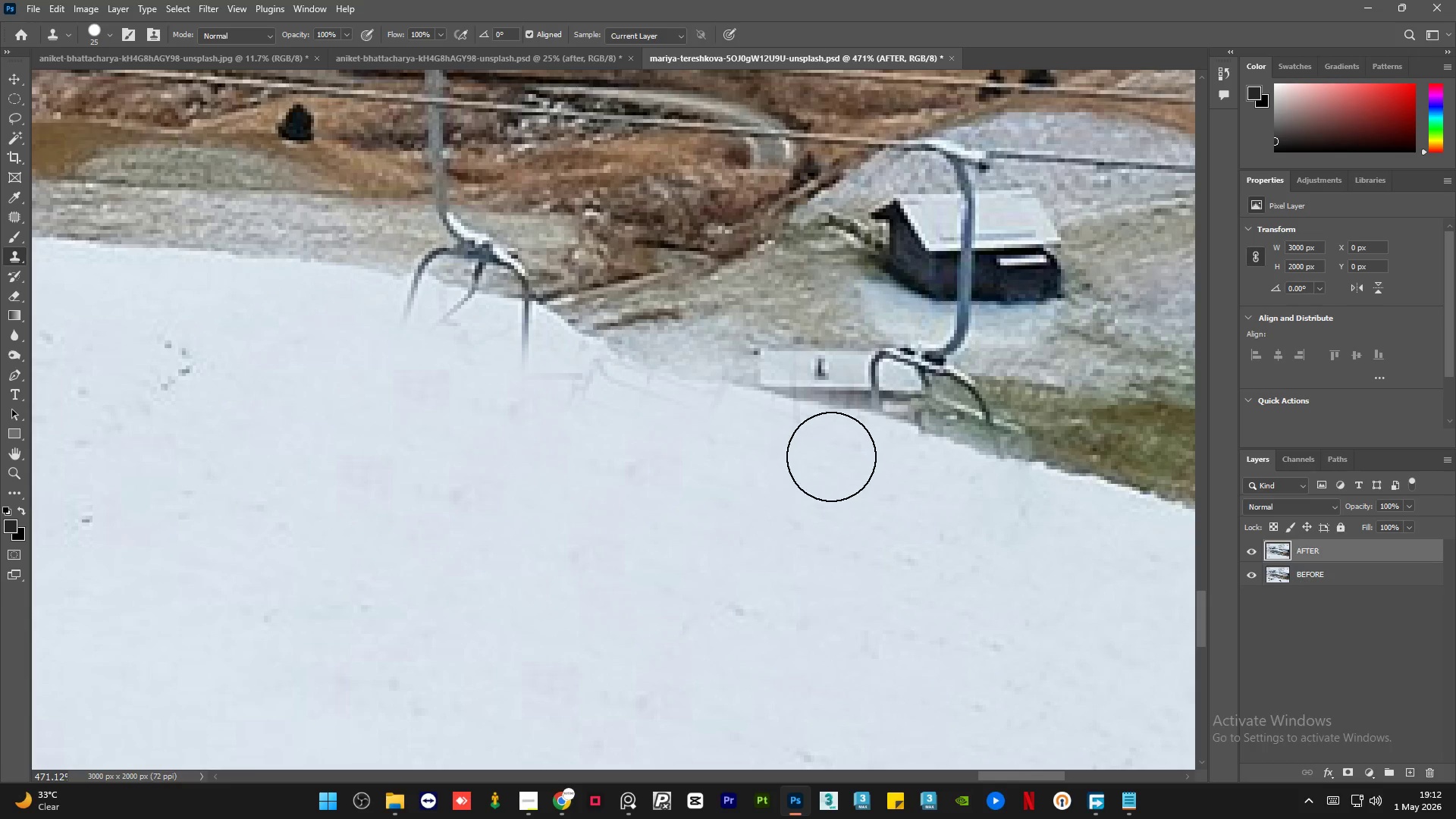 
left_click_drag(start_coordinate=[814, 450], to_coordinate=[768, 435])
 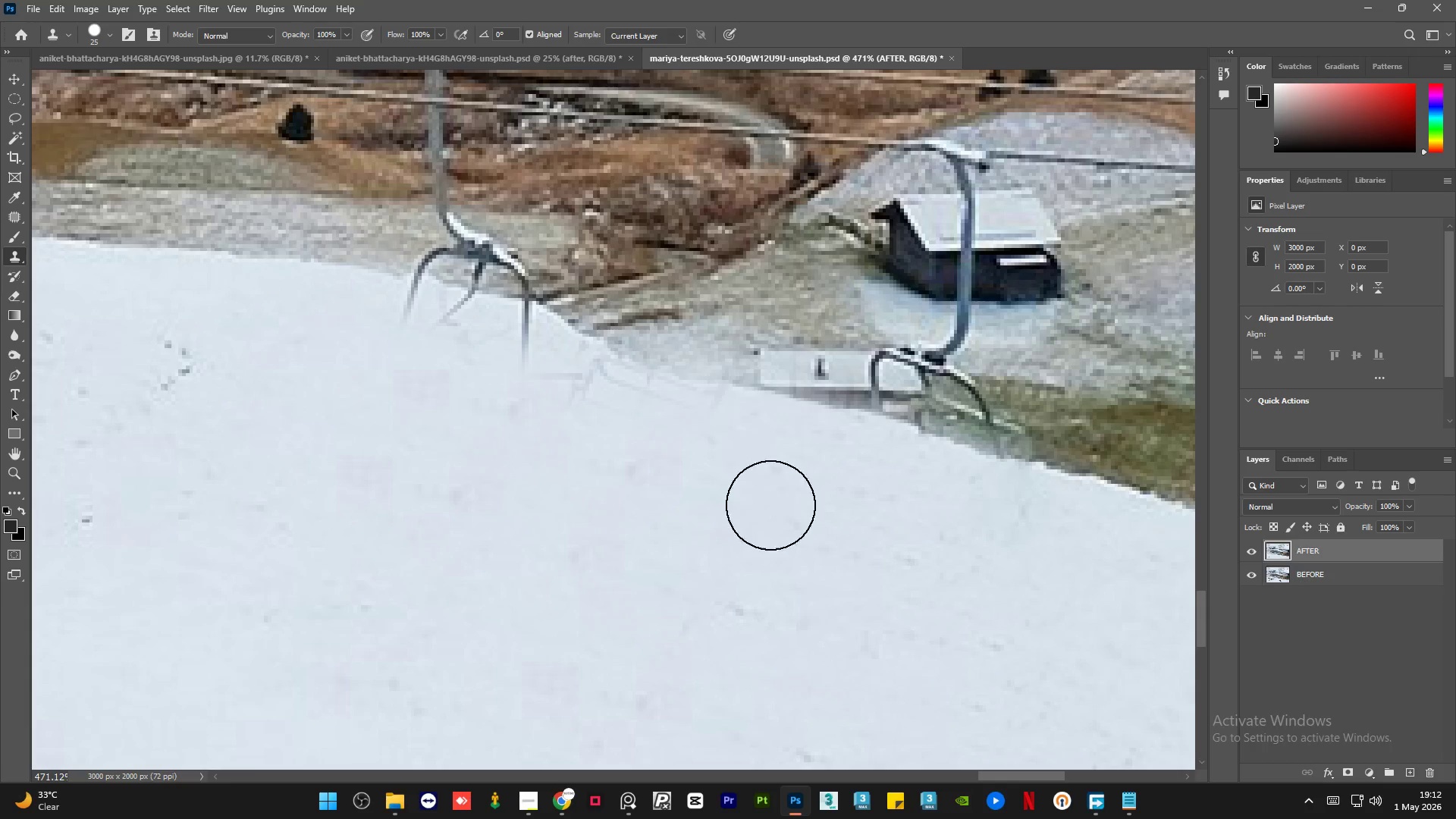 
key(Alt+AltLeft)
 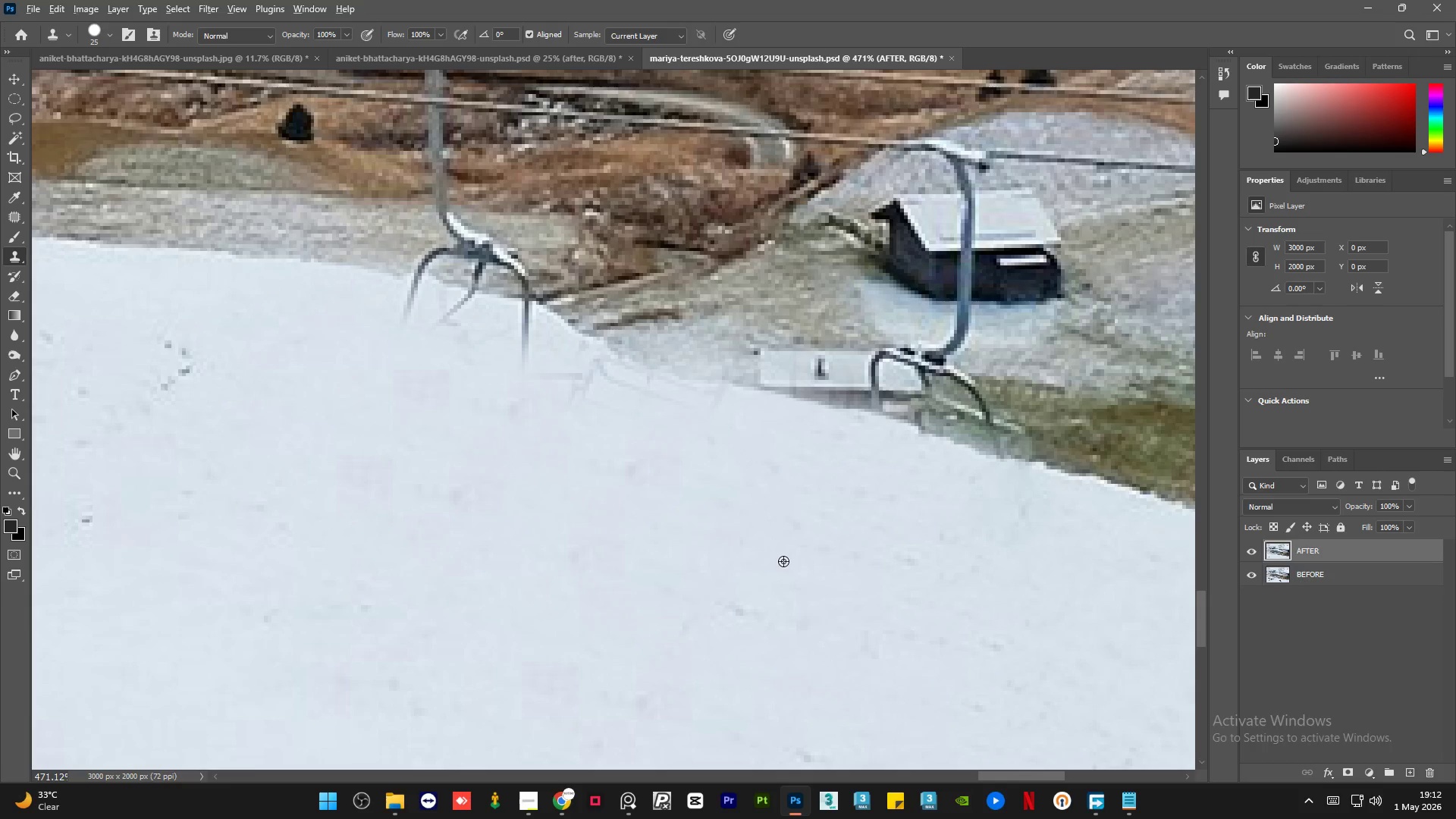 
triple_click([783, 561])
 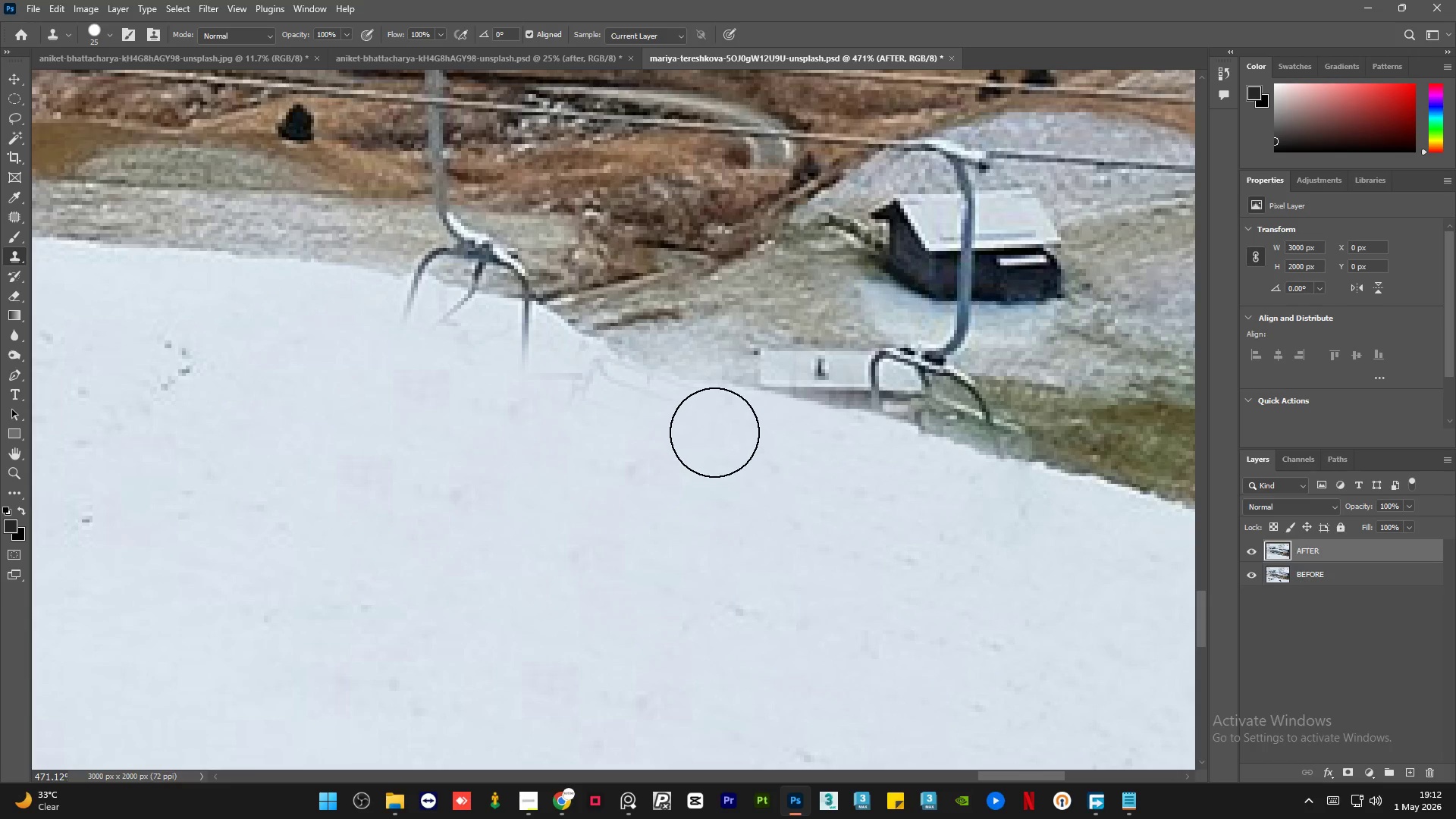 
left_click_drag(start_coordinate=[714, 423], to_coordinate=[633, 397])
 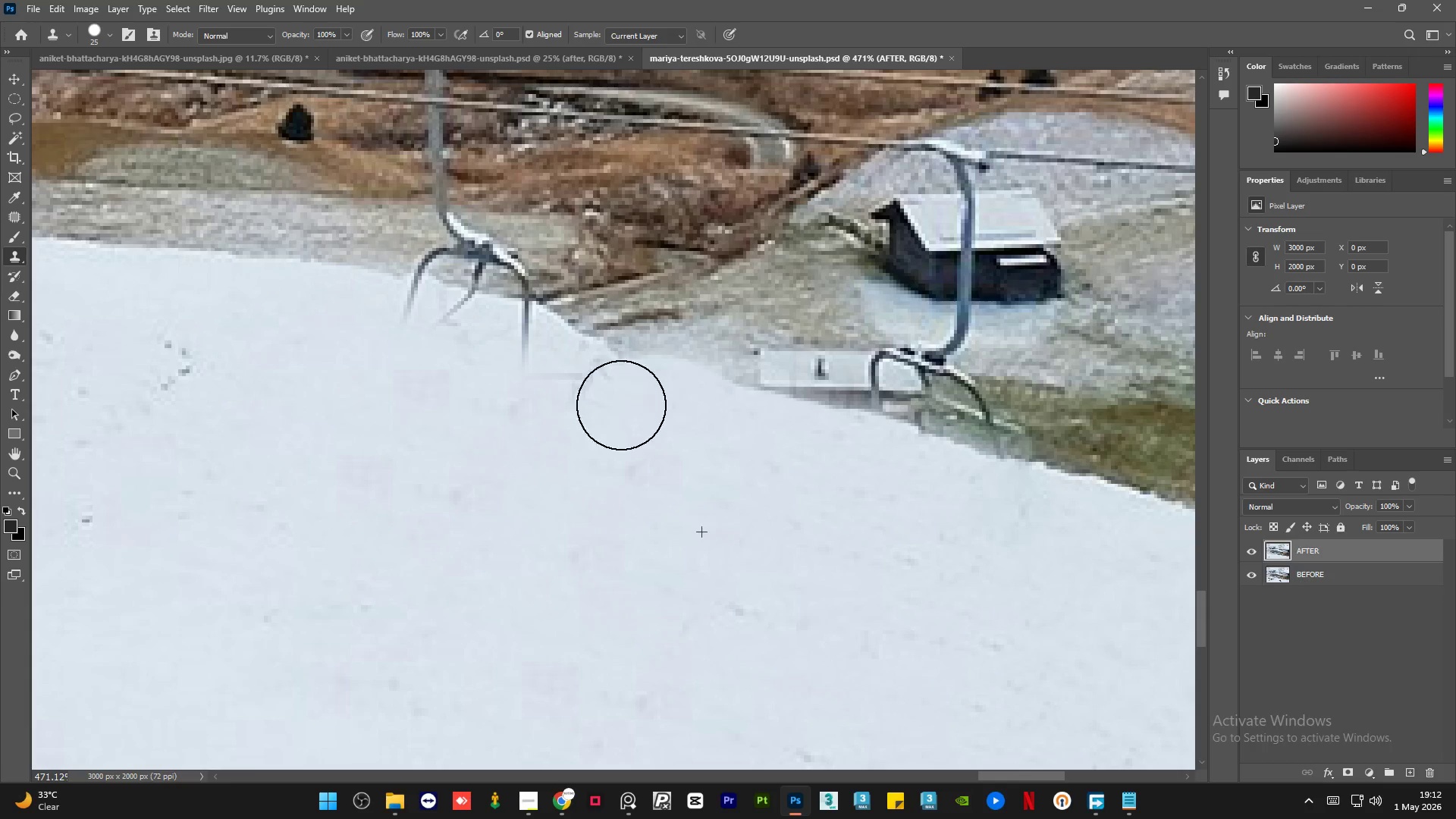 
key(Alt+AltLeft)
 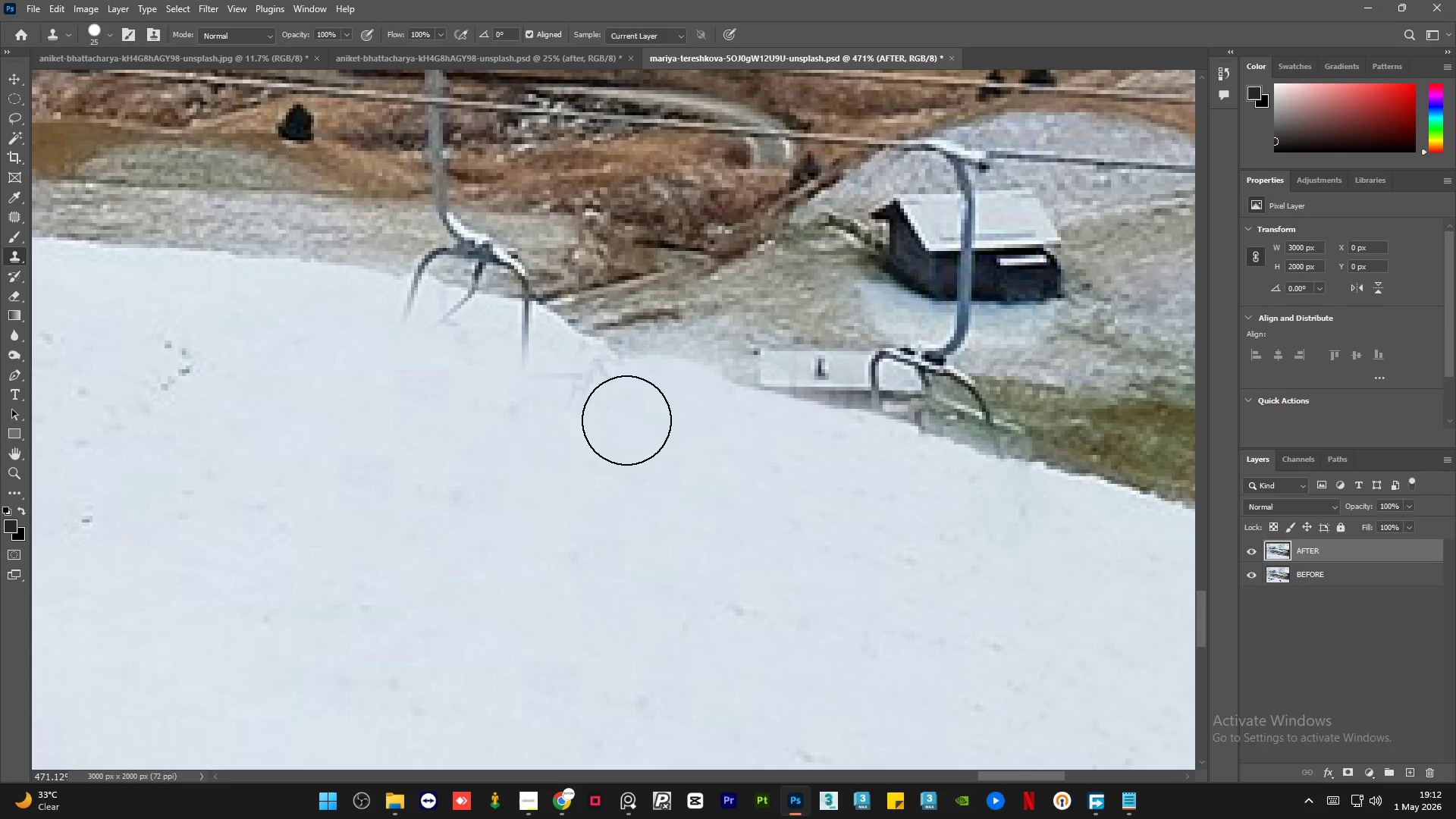 
left_click_drag(start_coordinate=[612, 410], to_coordinate=[490, 336])
 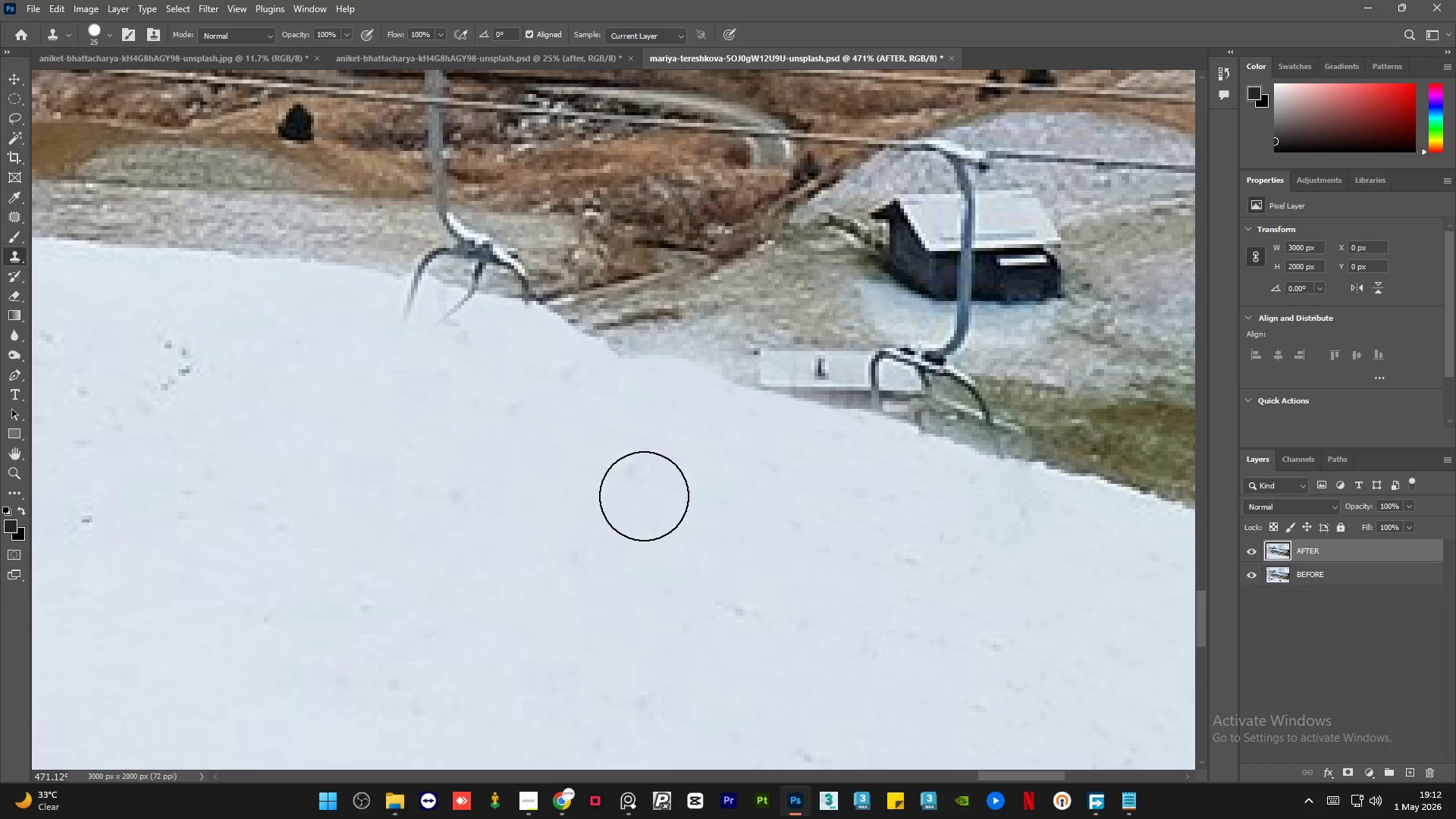 
key(Alt+AltLeft)
 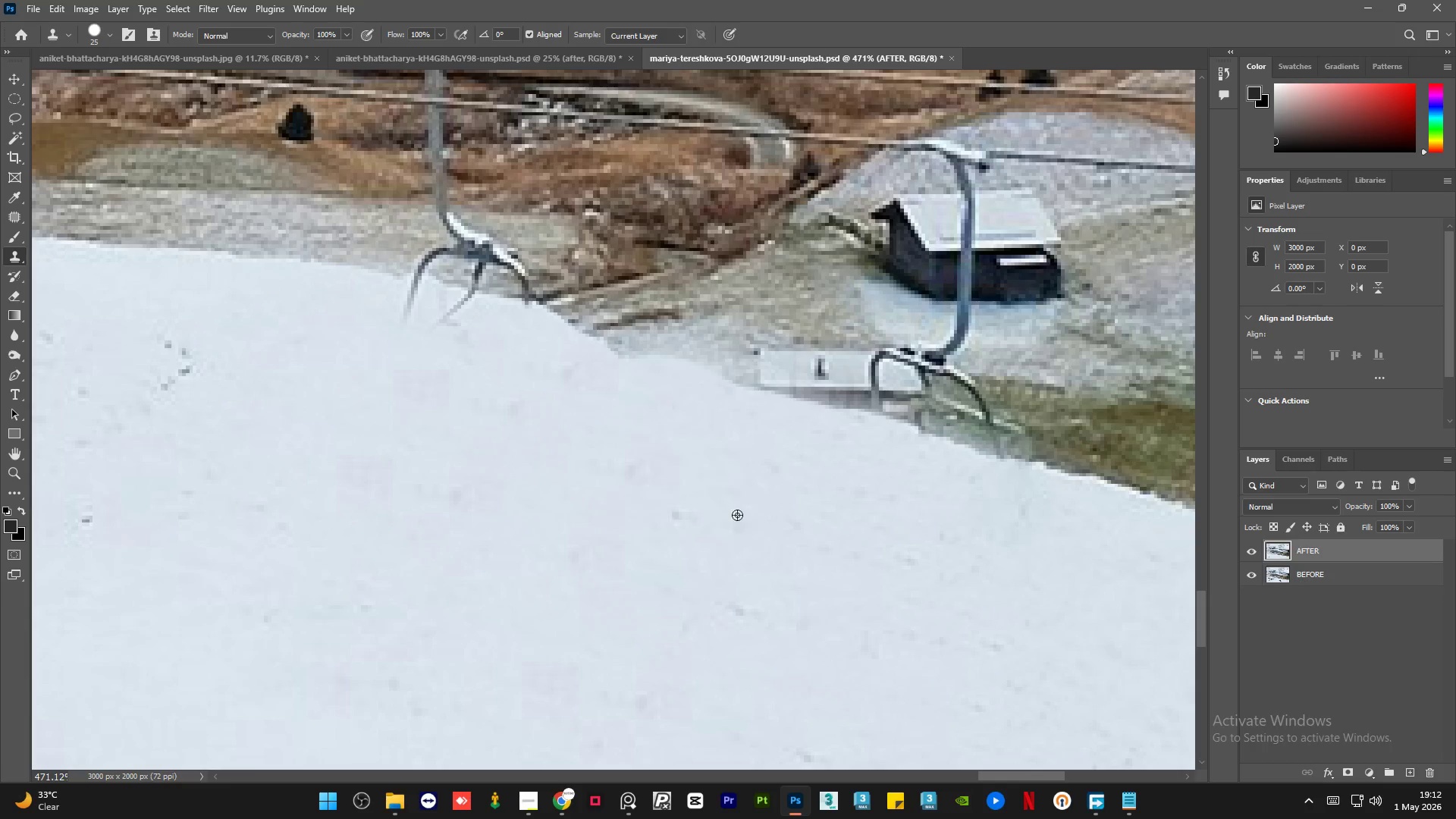 
left_click([745, 516])
 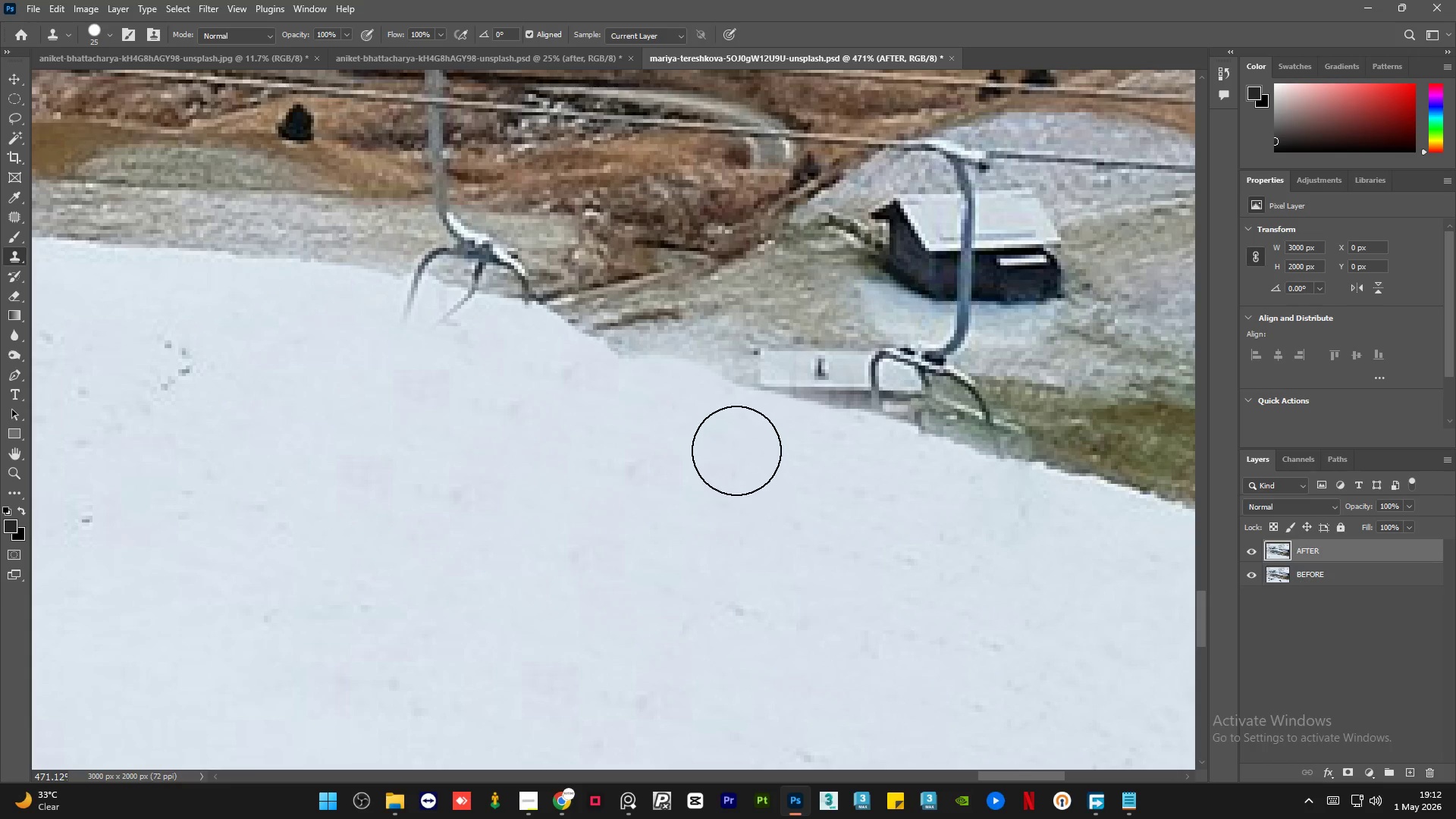 
left_click_drag(start_coordinate=[725, 440], to_coordinate=[623, 419])
 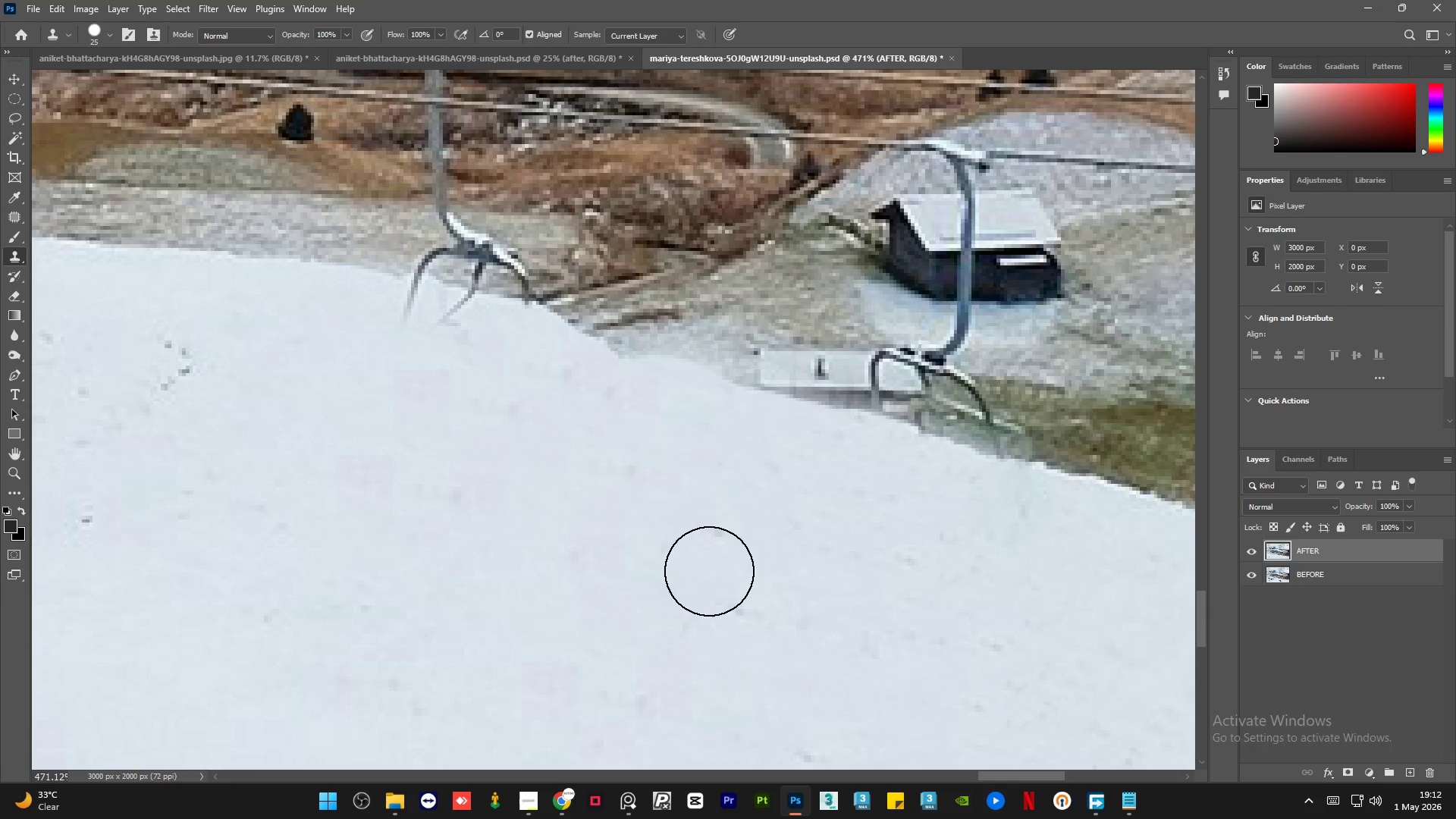 
key(Alt+AltLeft)
 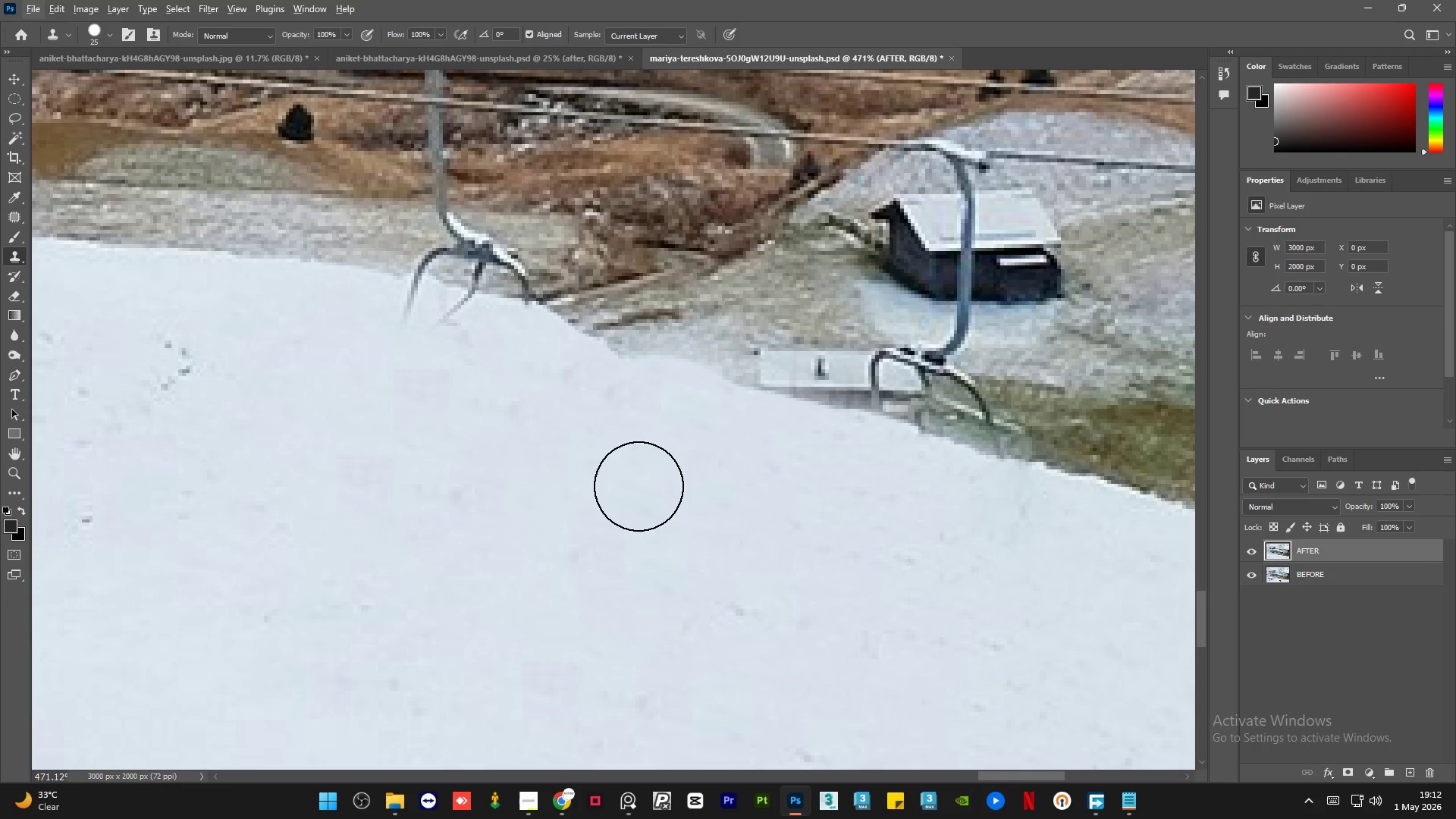 
key(Alt+AltLeft)
 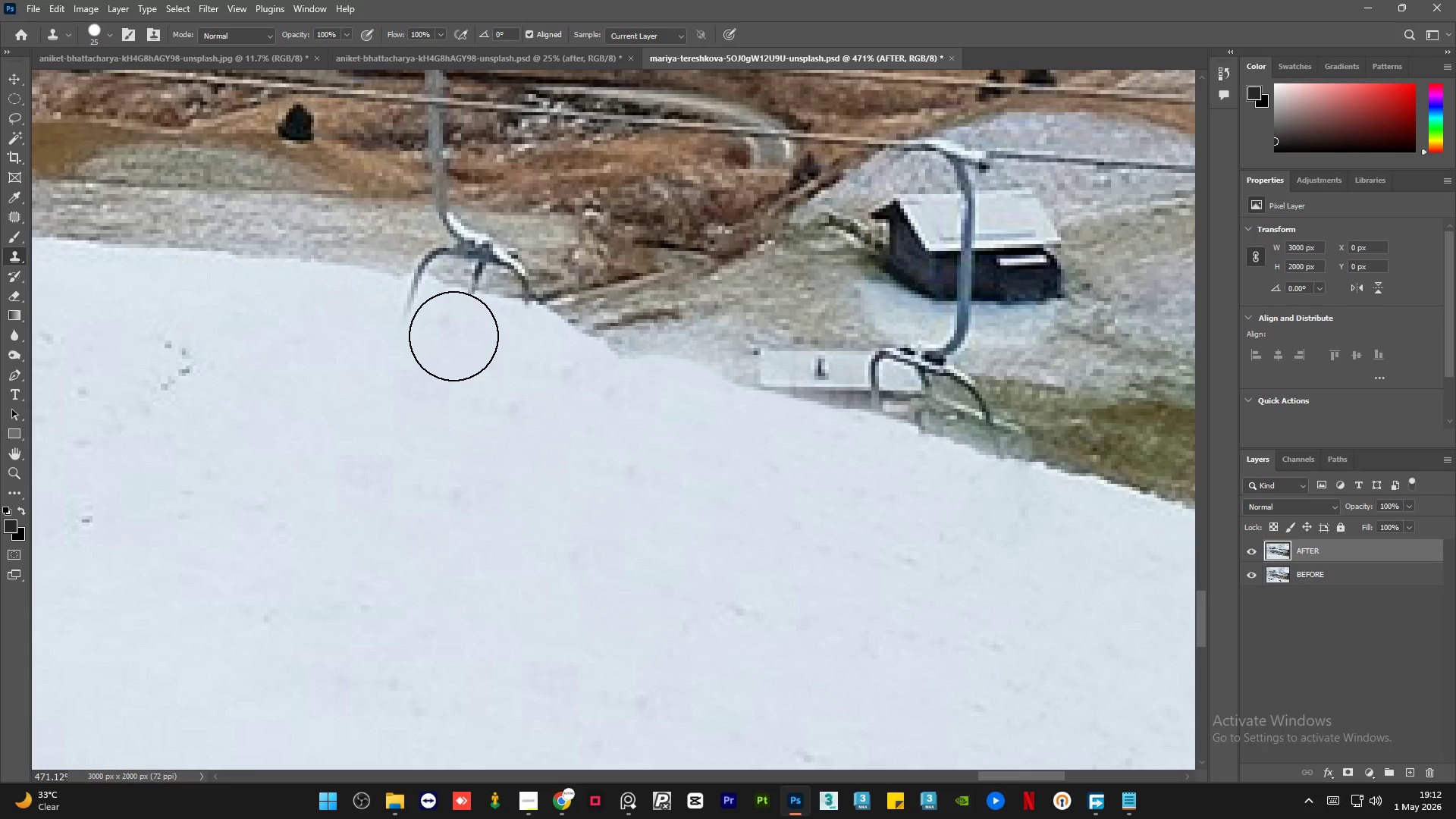 
left_click_drag(start_coordinate=[453, 328], to_coordinate=[425, 331])
 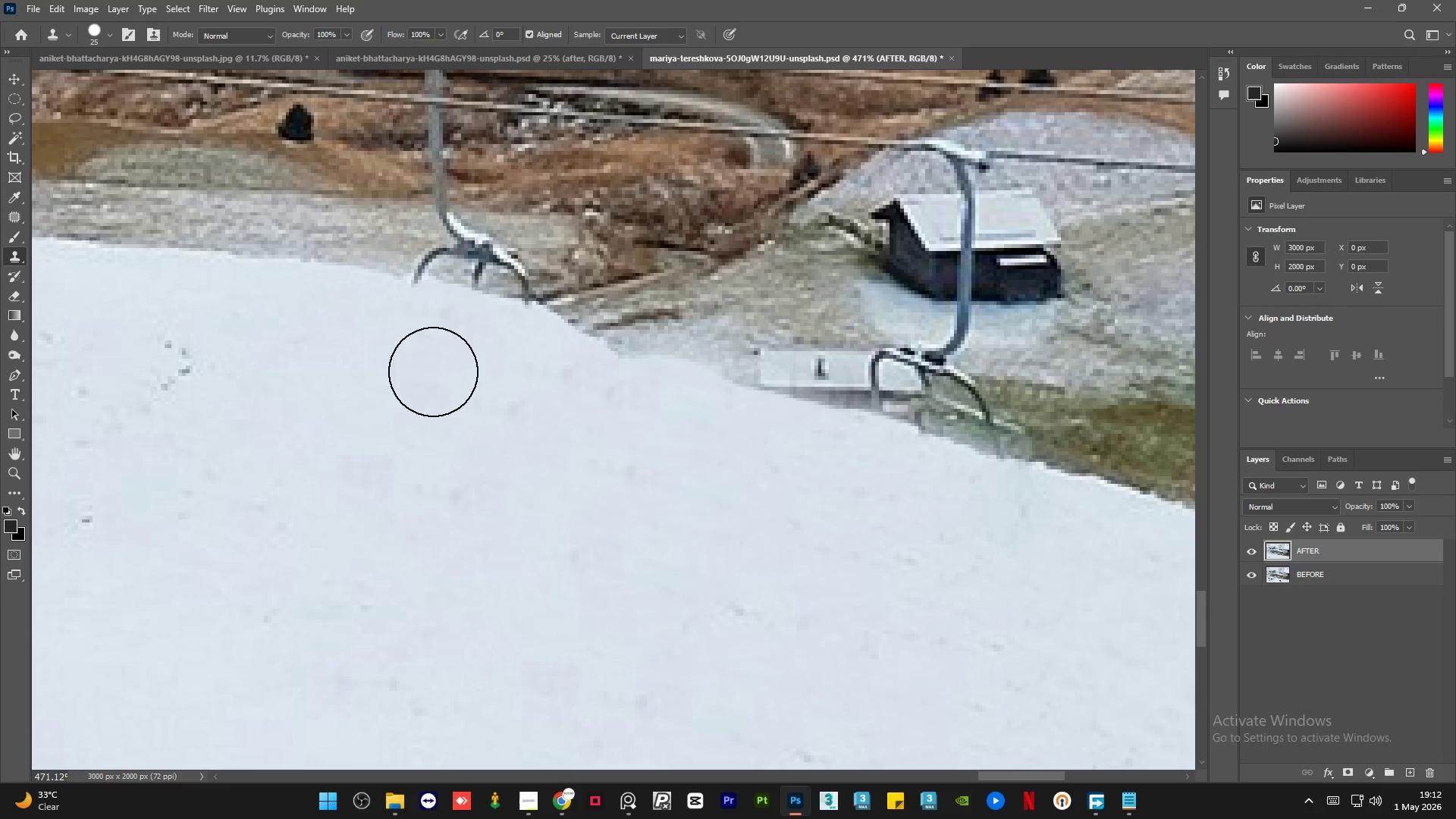 
hold_key(key=AltLeft, duration=0.8)
 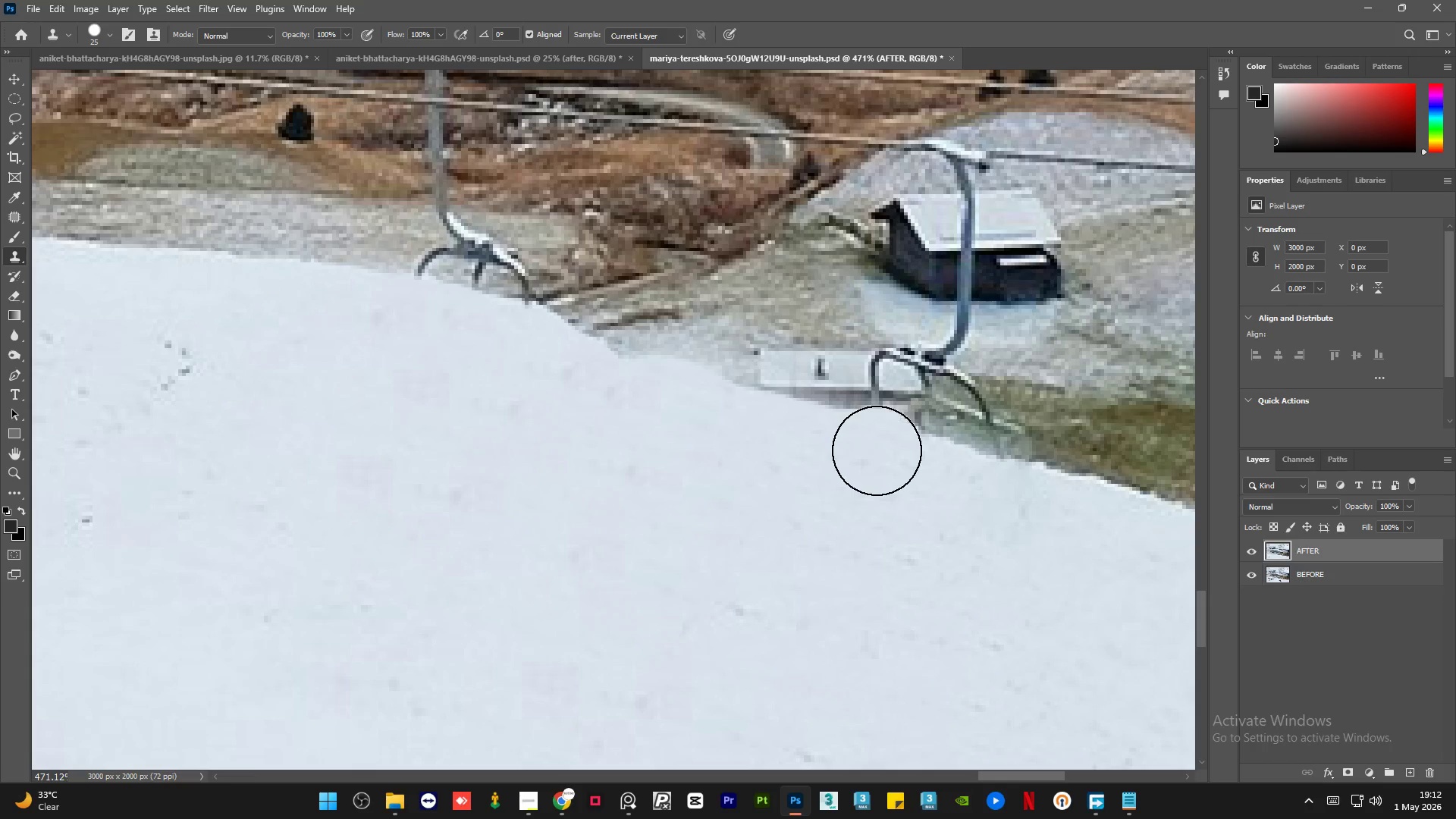 
hold_key(key=AltLeft, duration=1.86)
scroll: coordinate [839, 441], scroll_direction: down, amount: 16.0
 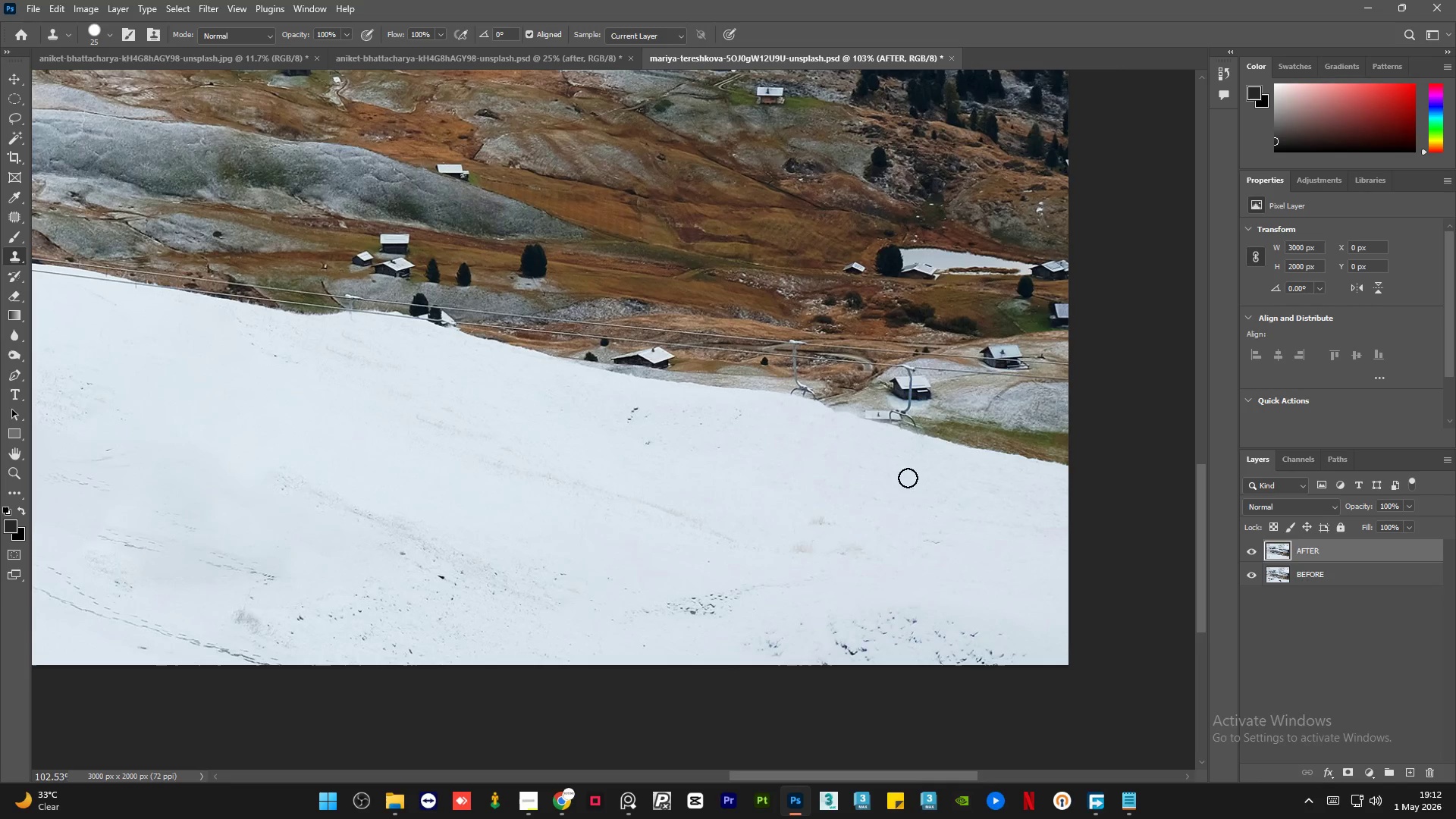 
hold_key(key=AltLeft, duration=1.14)
 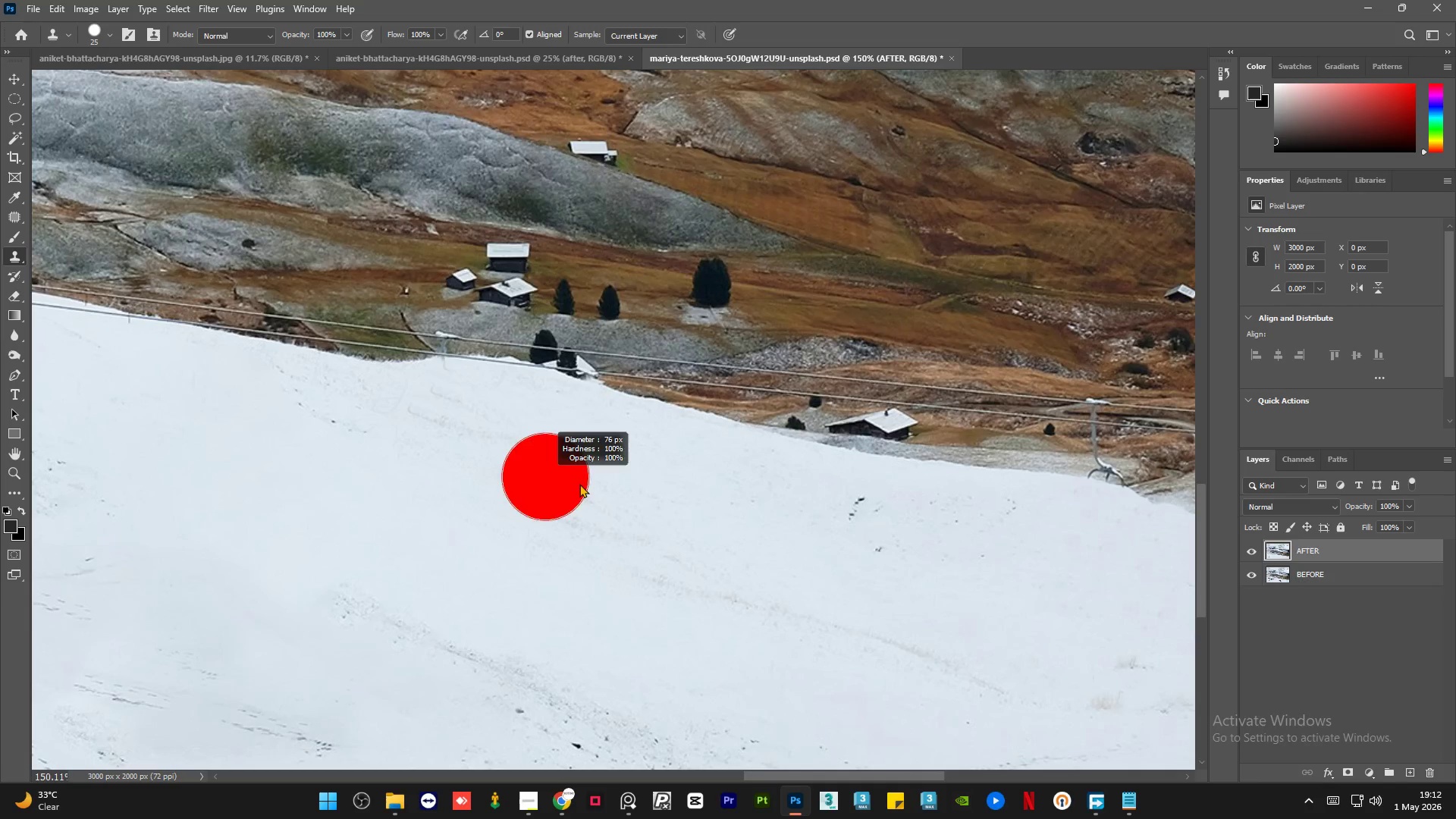 
hold_key(key=AltLeft, duration=0.36)
 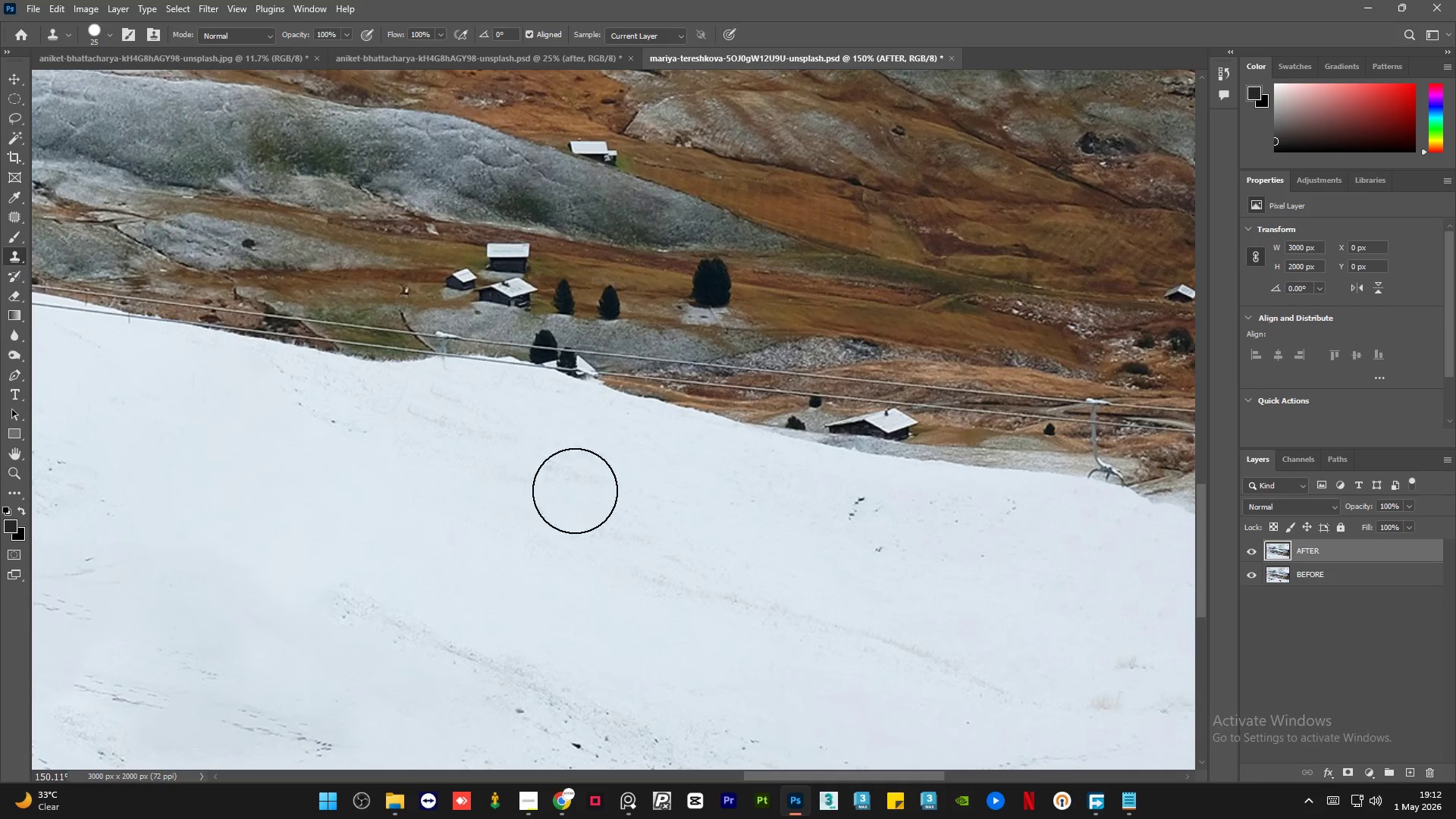 
scroll: coordinate [635, 406], scroll_direction: up, amount: 4.0
 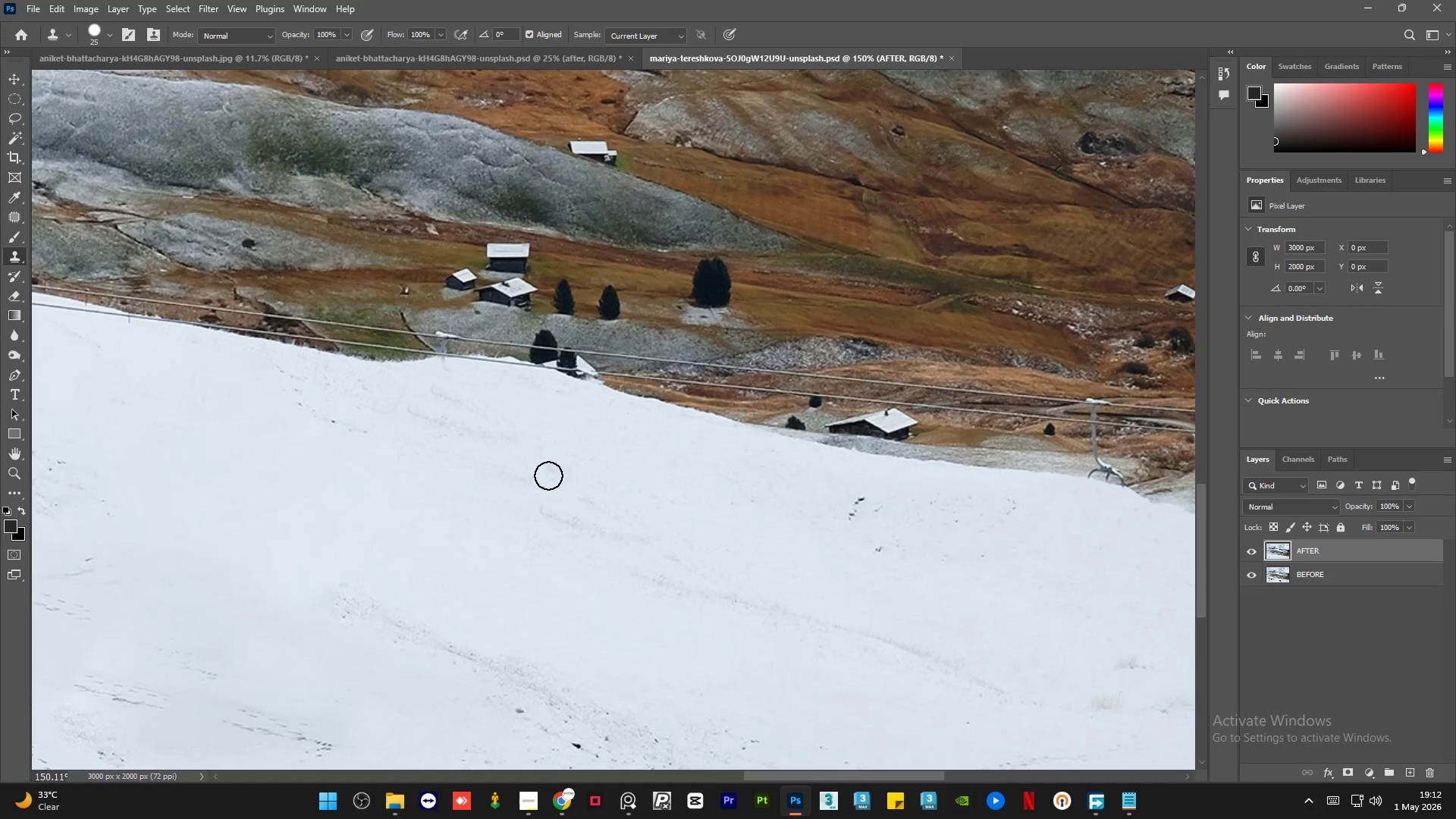 
key(Alt+AltLeft)
 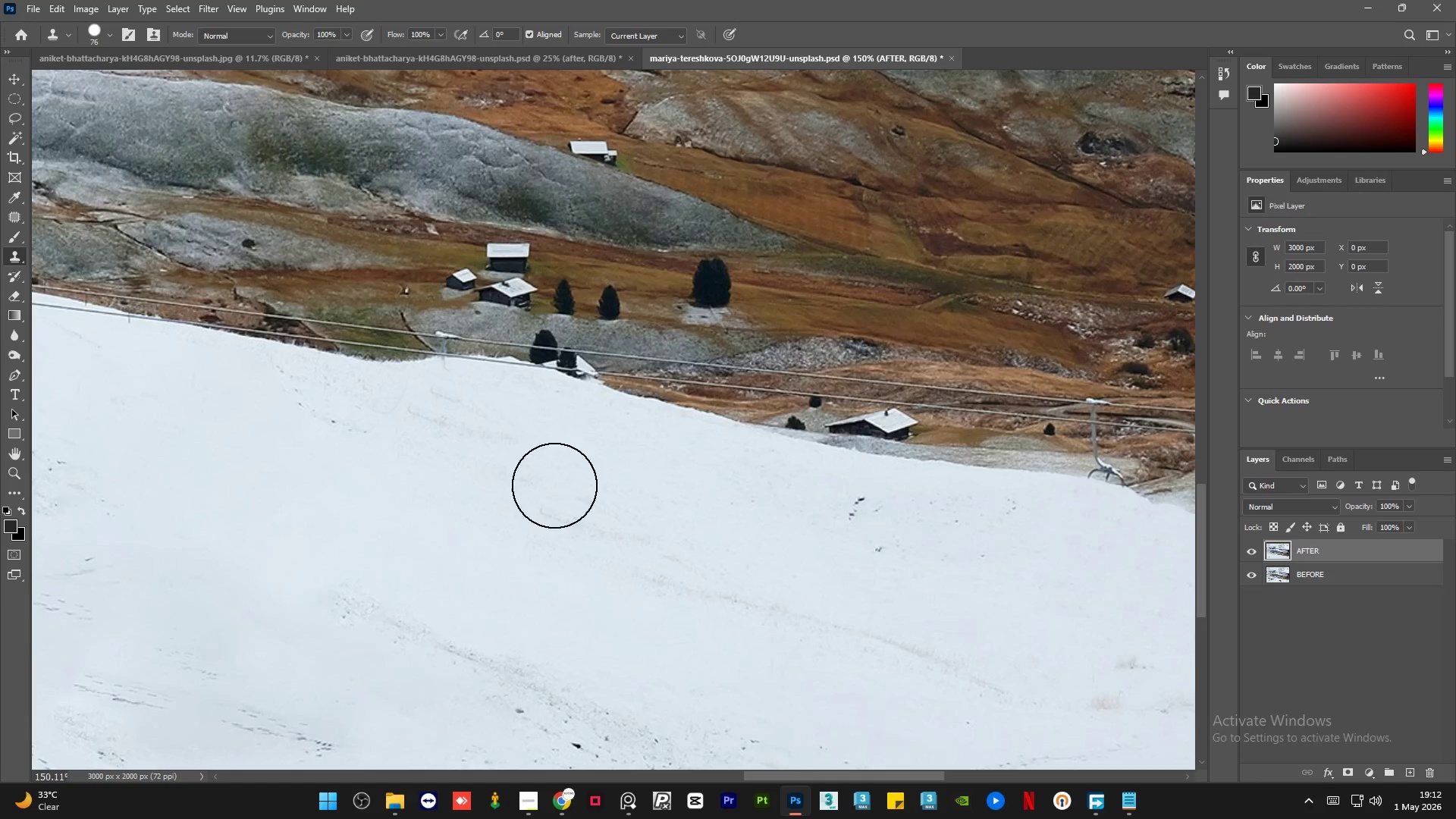 
hold_key(key=AltLeft, duration=0.36)
 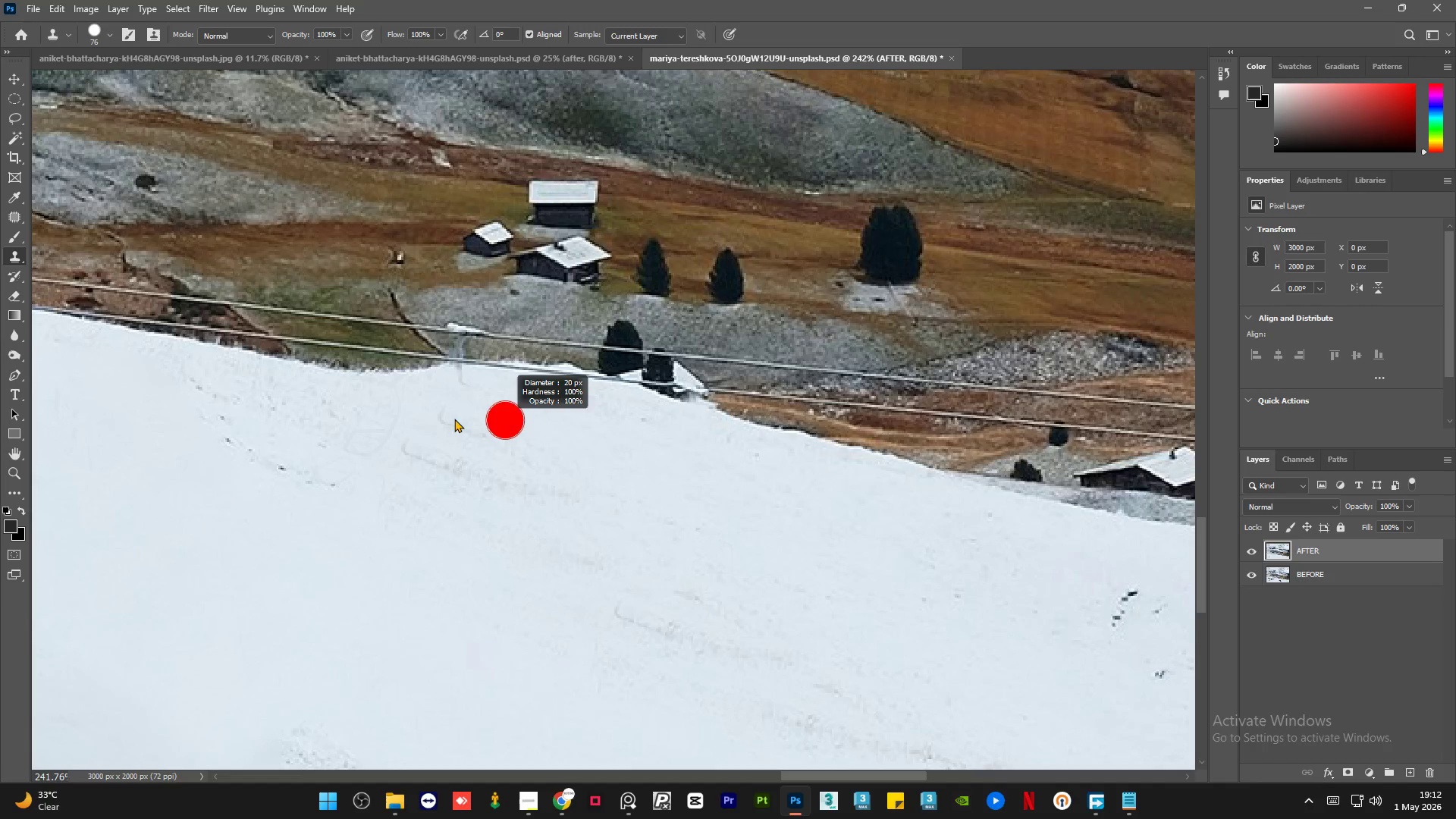 
hold_key(key=AltLeft, duration=0.67)
 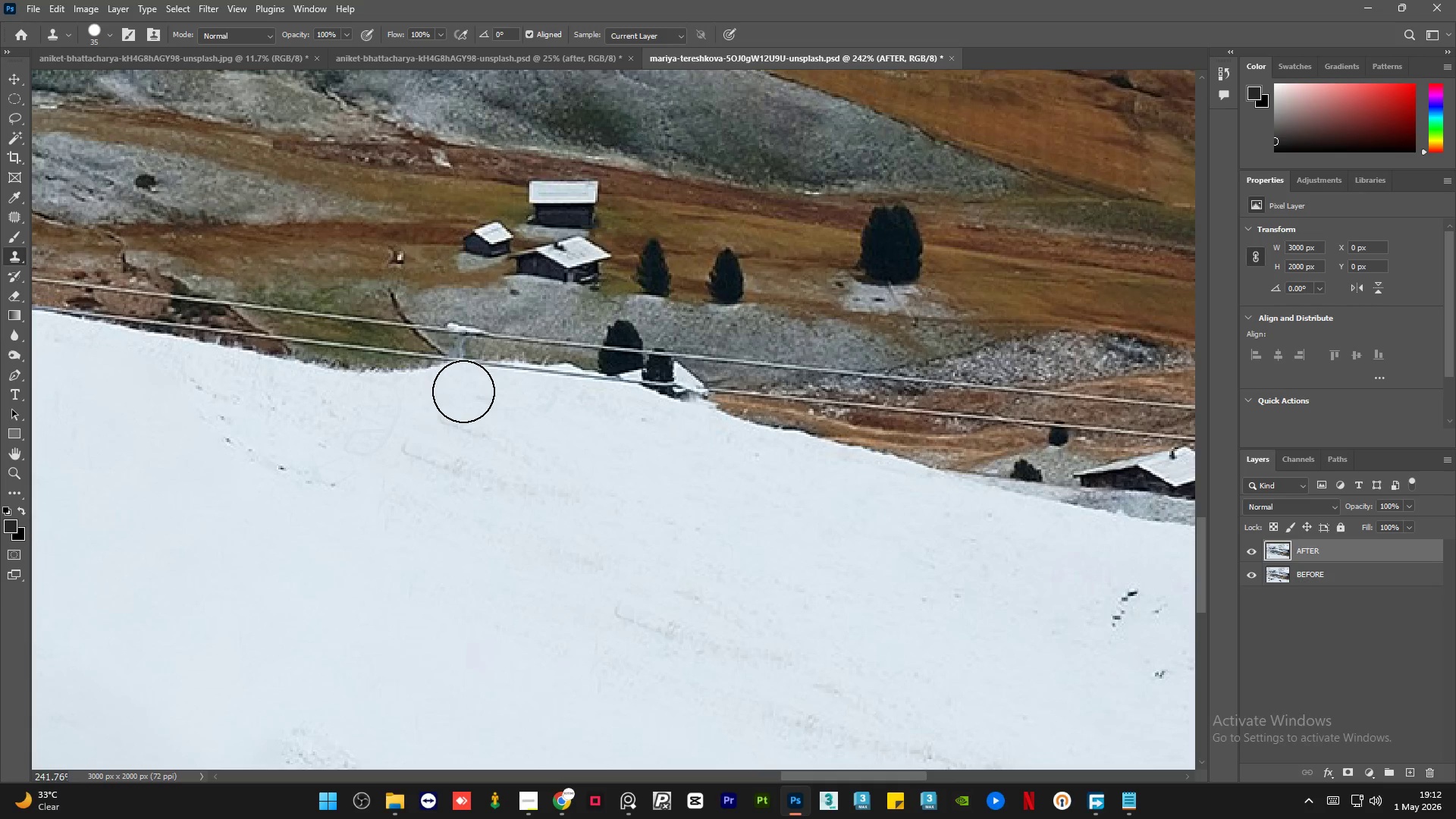 
scroll: coordinate [417, 346], scroll_direction: up, amount: 5.0
 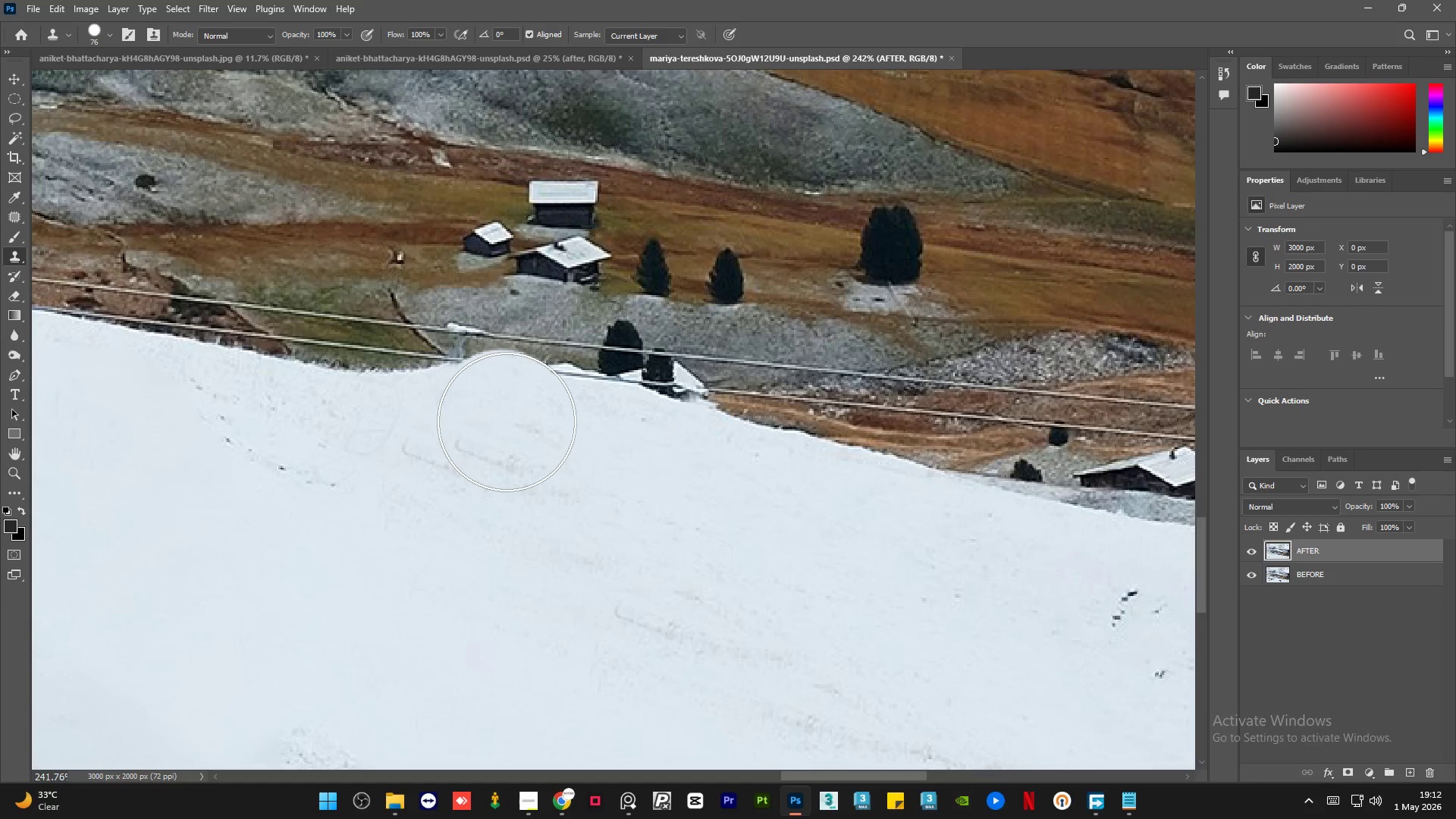 
left_click_drag(start_coordinate=[462, 392], to_coordinate=[507, 399])
 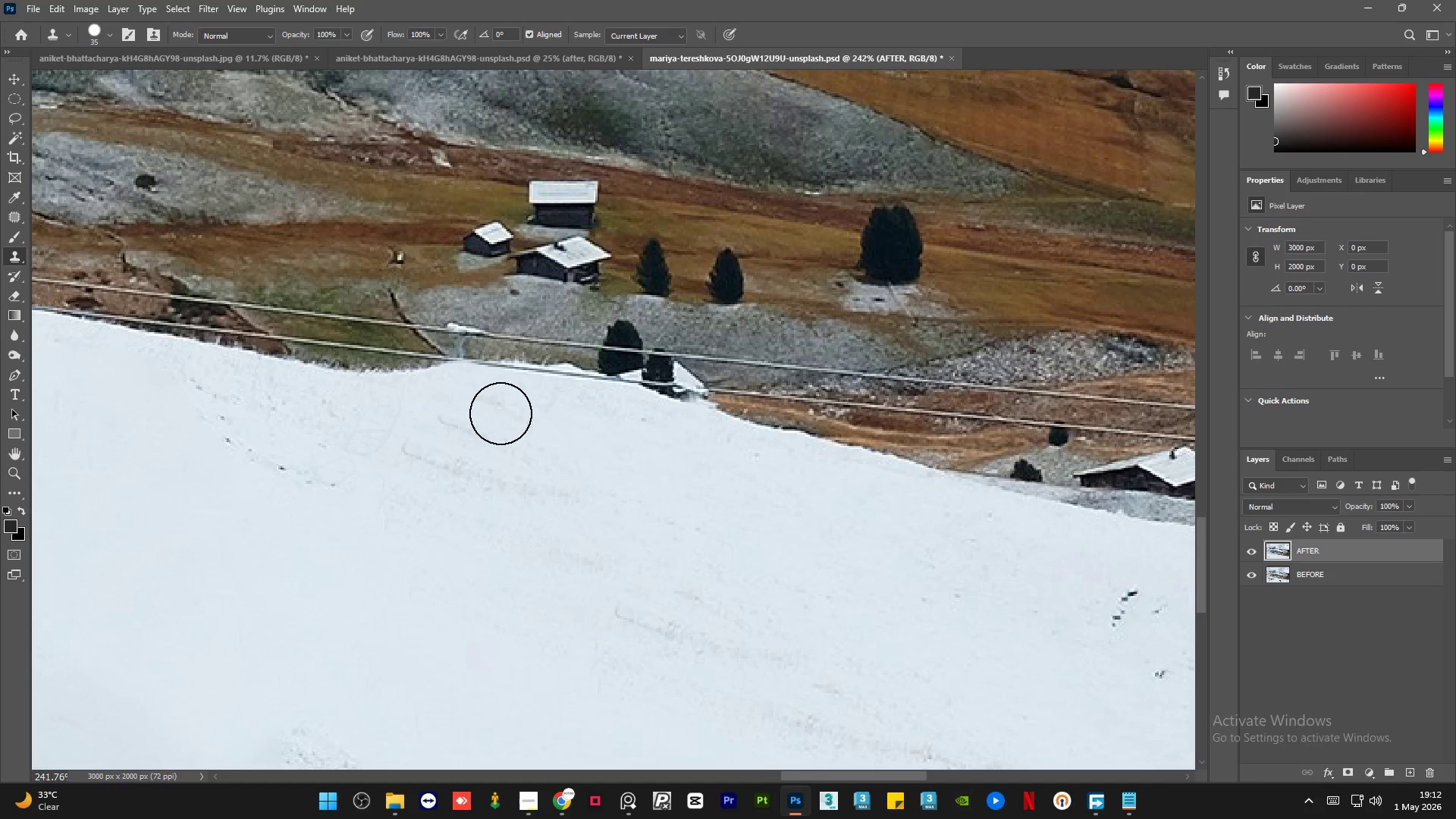 
hold_key(key=AltLeft, duration=0.47)
left_click_drag(start_coordinate=[762, 516], to_coordinate=[752, 510])
 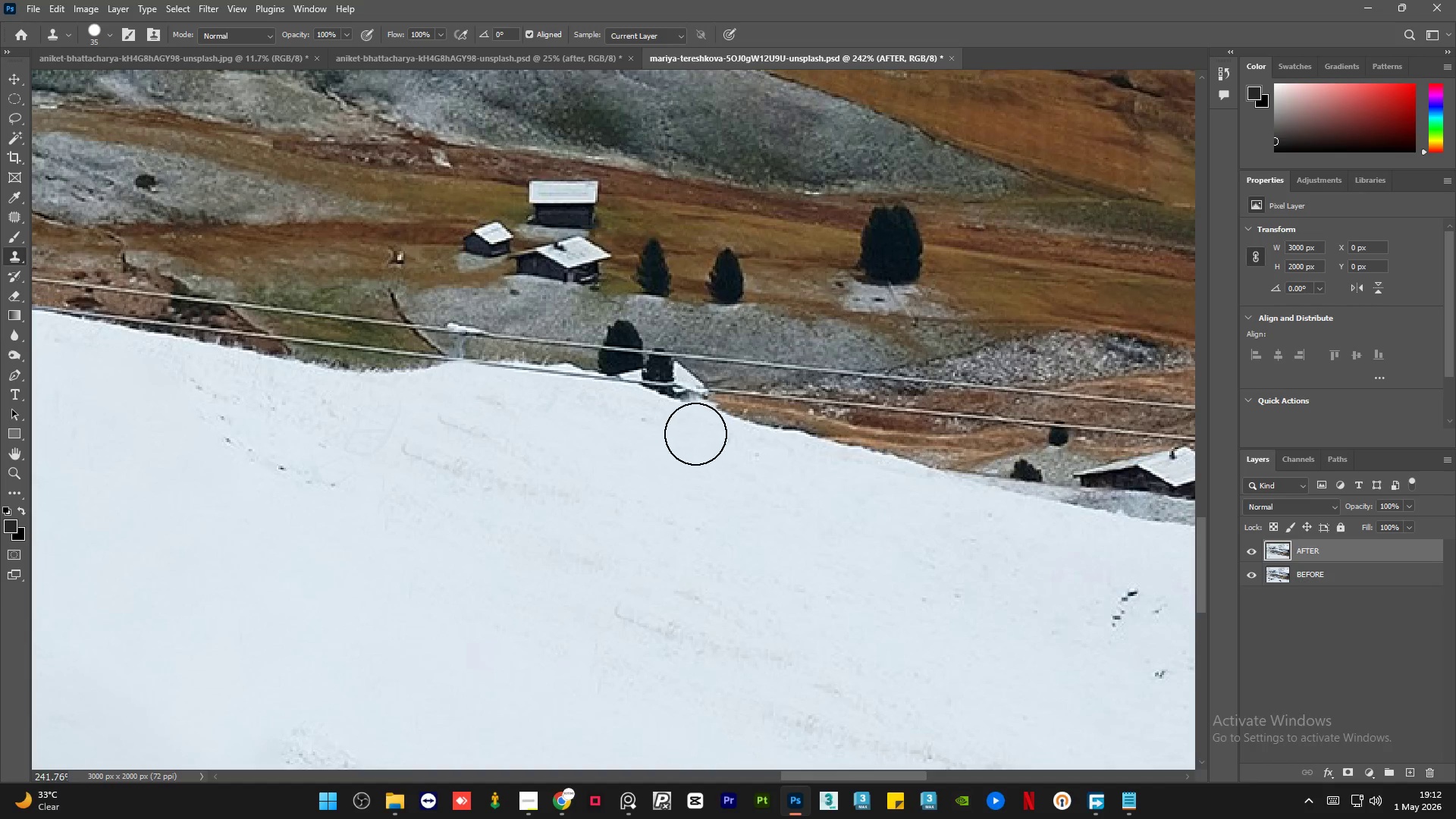 
left_click_drag(start_coordinate=[683, 422], to_coordinate=[634, 403])
 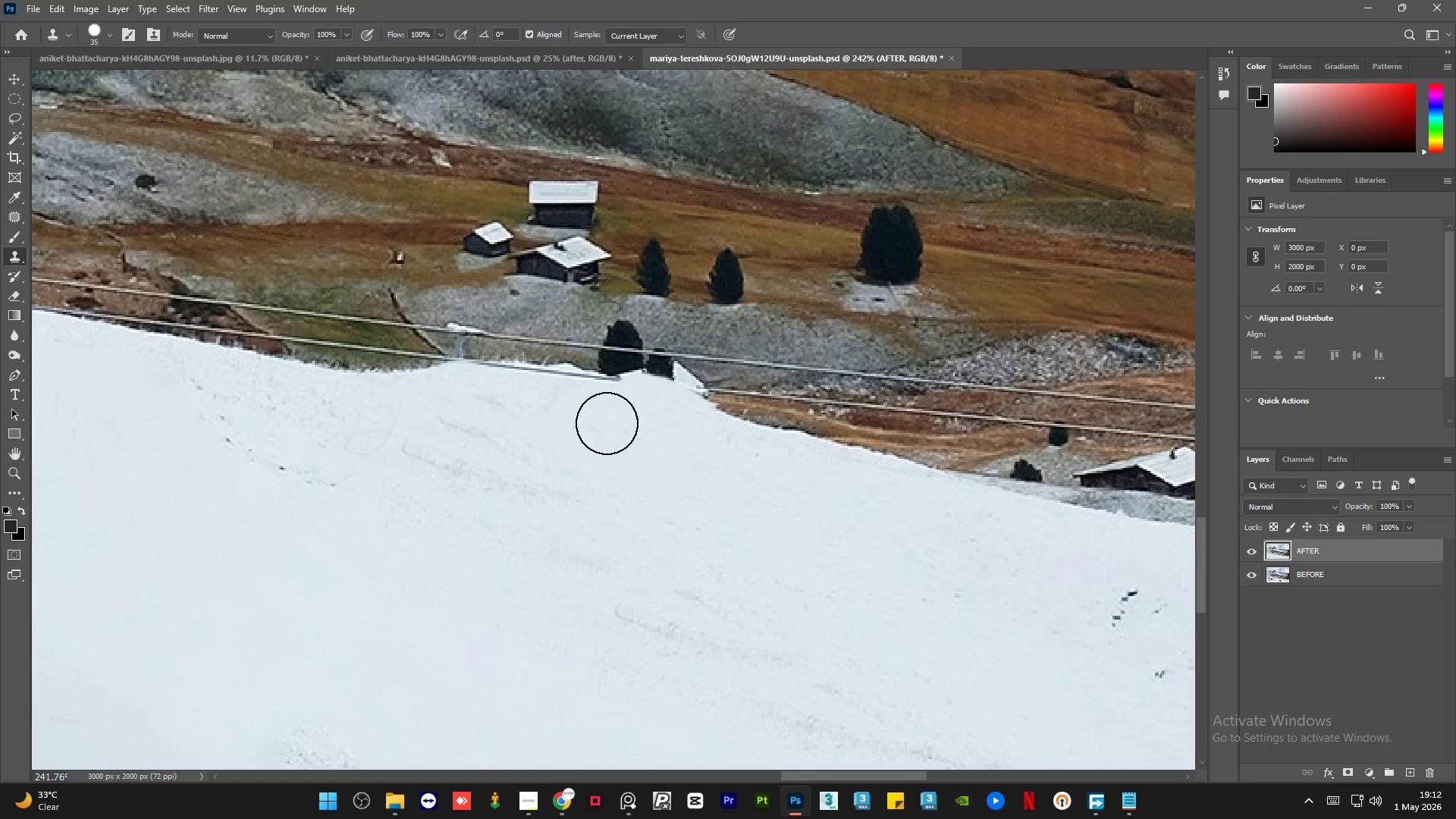 
hold_key(key=AltLeft, duration=0.45)
 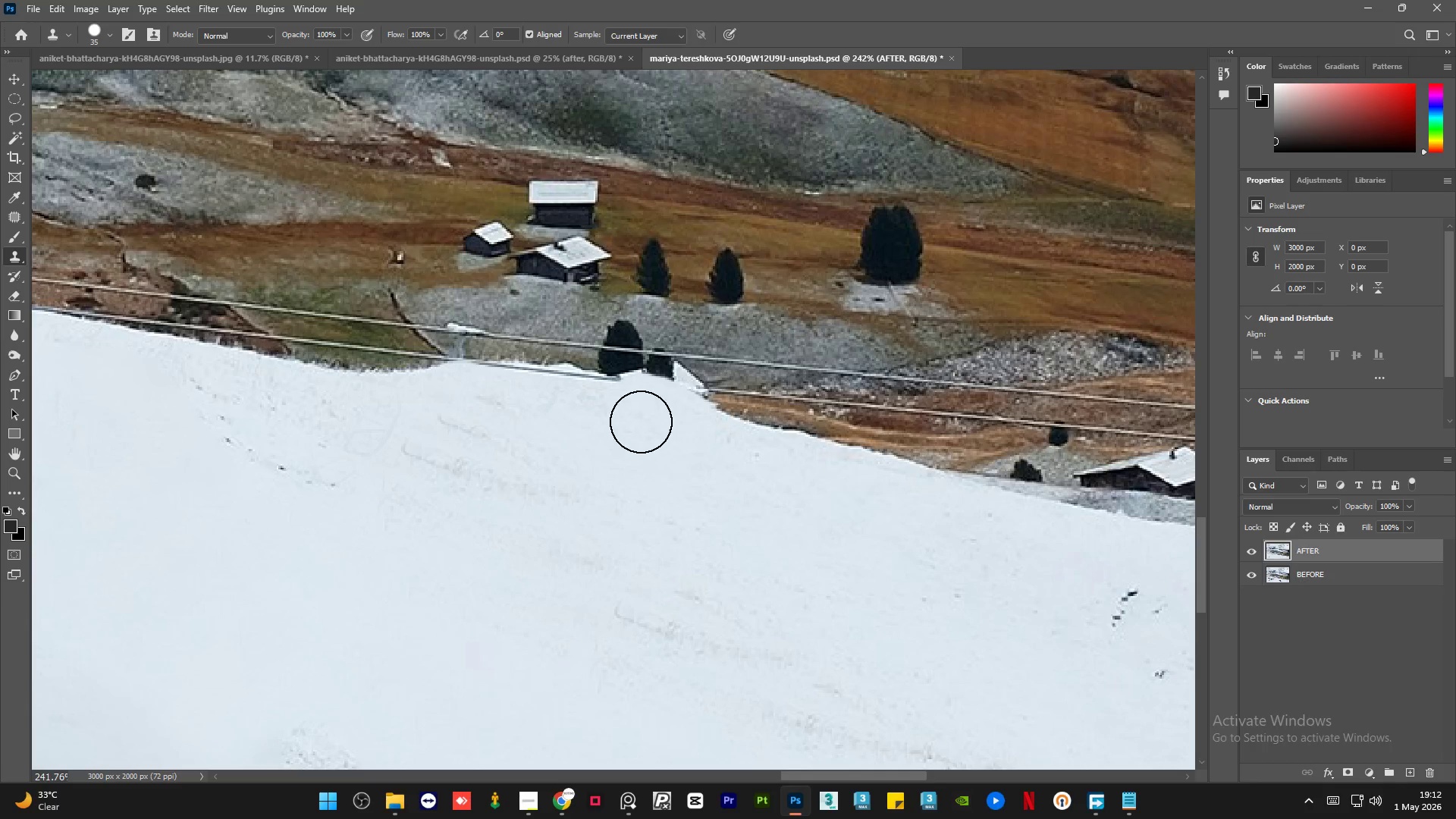 
left_click_drag(start_coordinate=[638, 419], to_coordinate=[571, 400])
 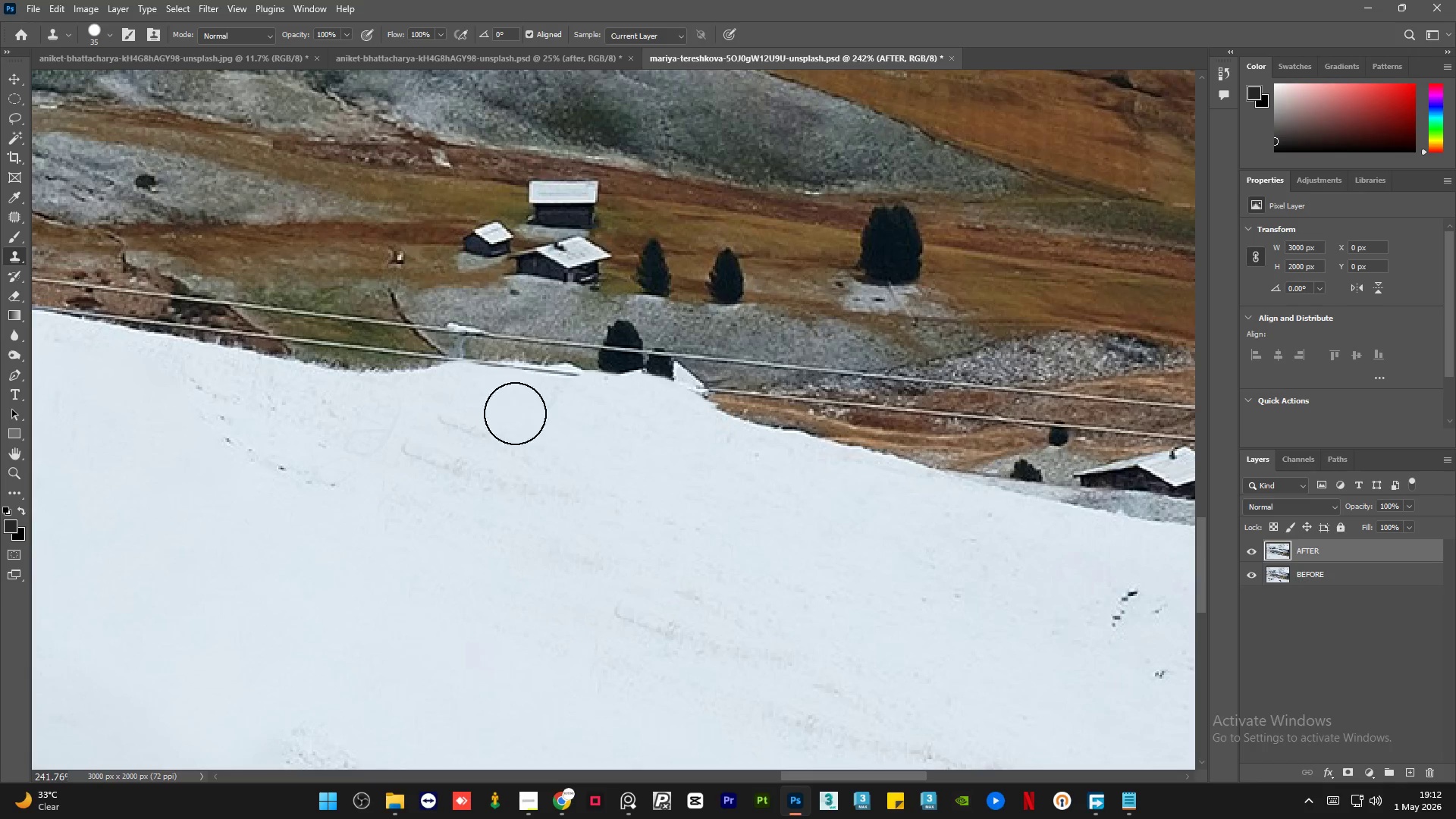 
key(Alt+AltLeft)
 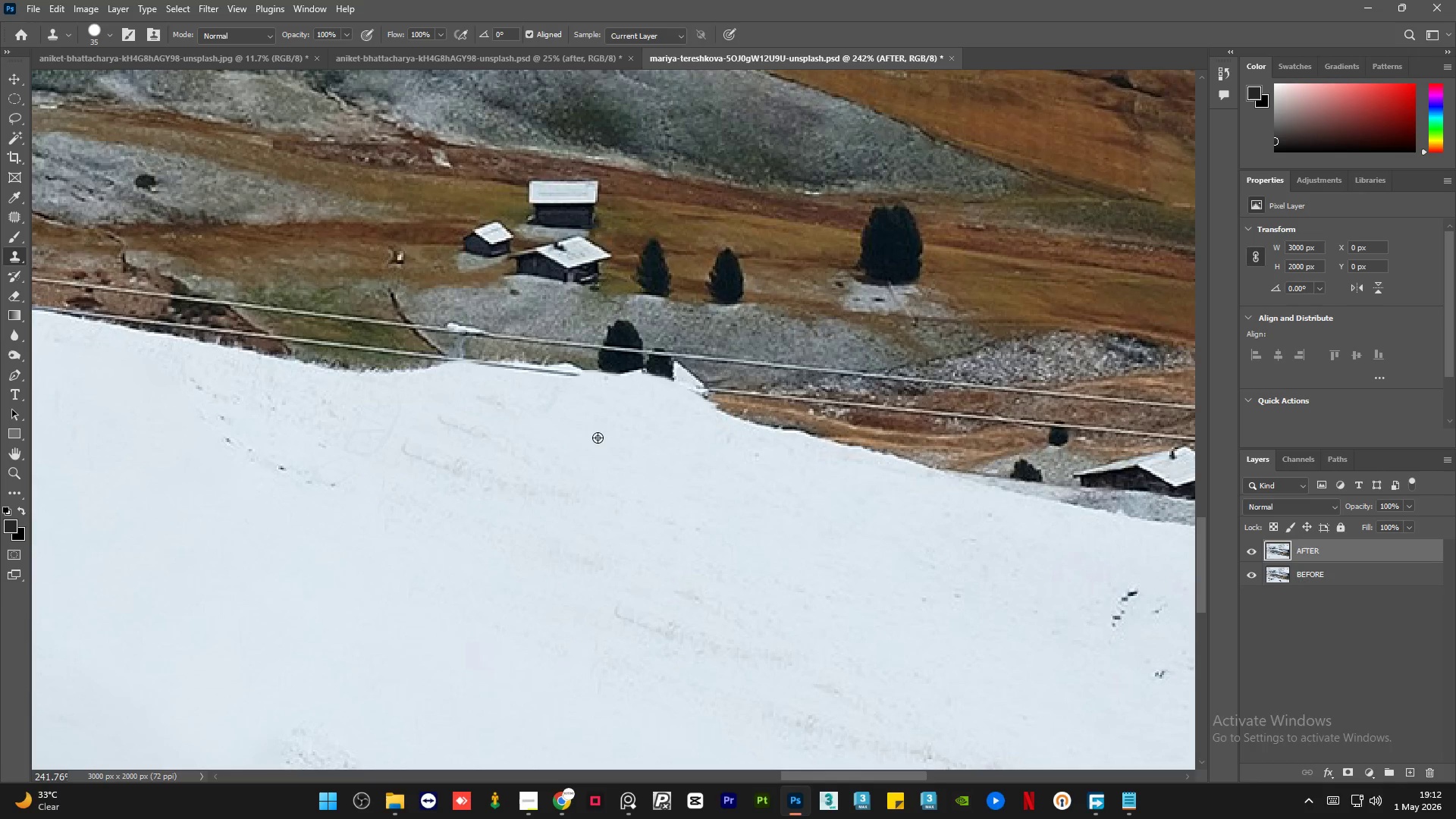 
left_click([598, 438])
 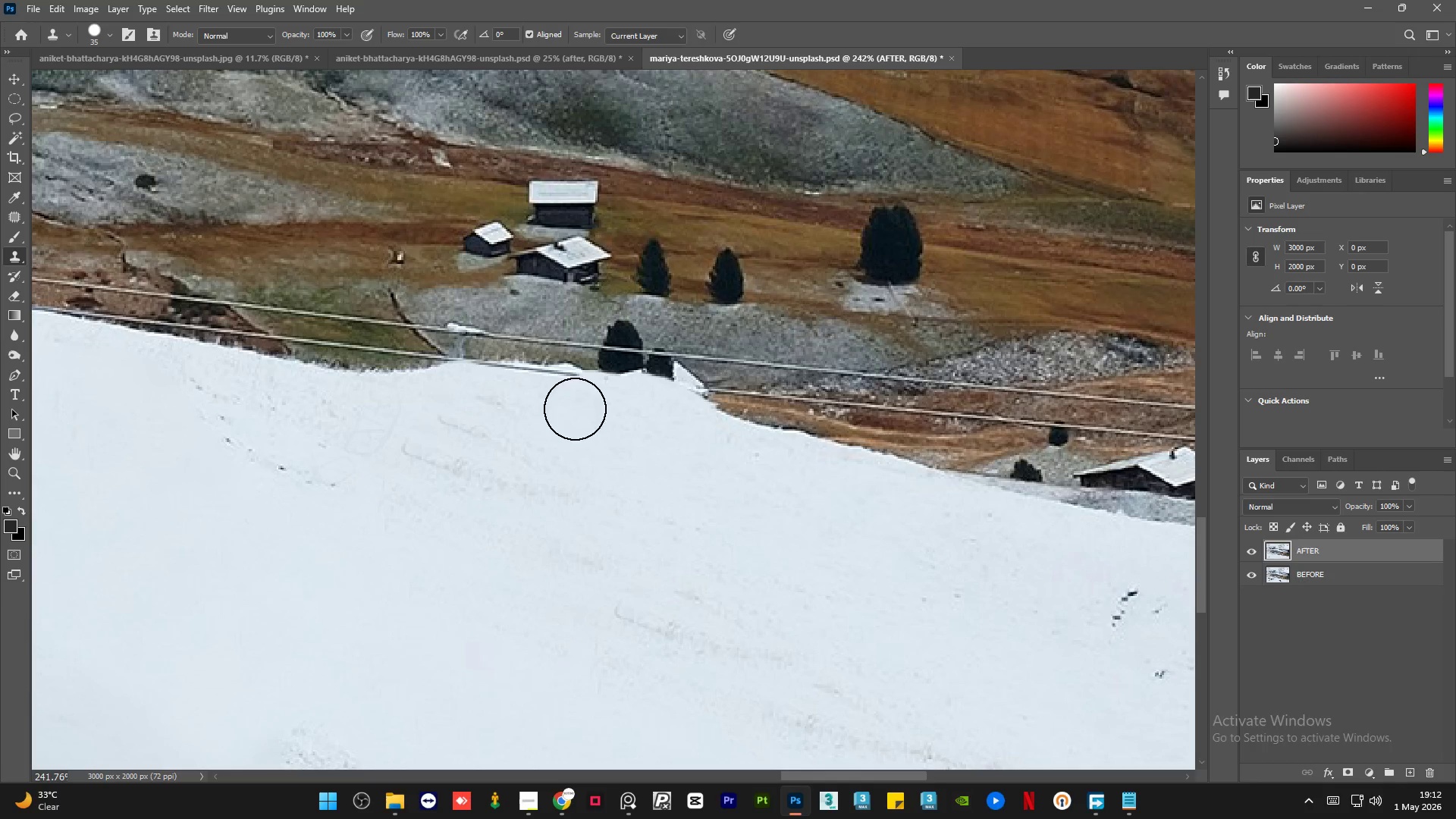 
left_click_drag(start_coordinate=[570, 405], to_coordinate=[517, 394])
 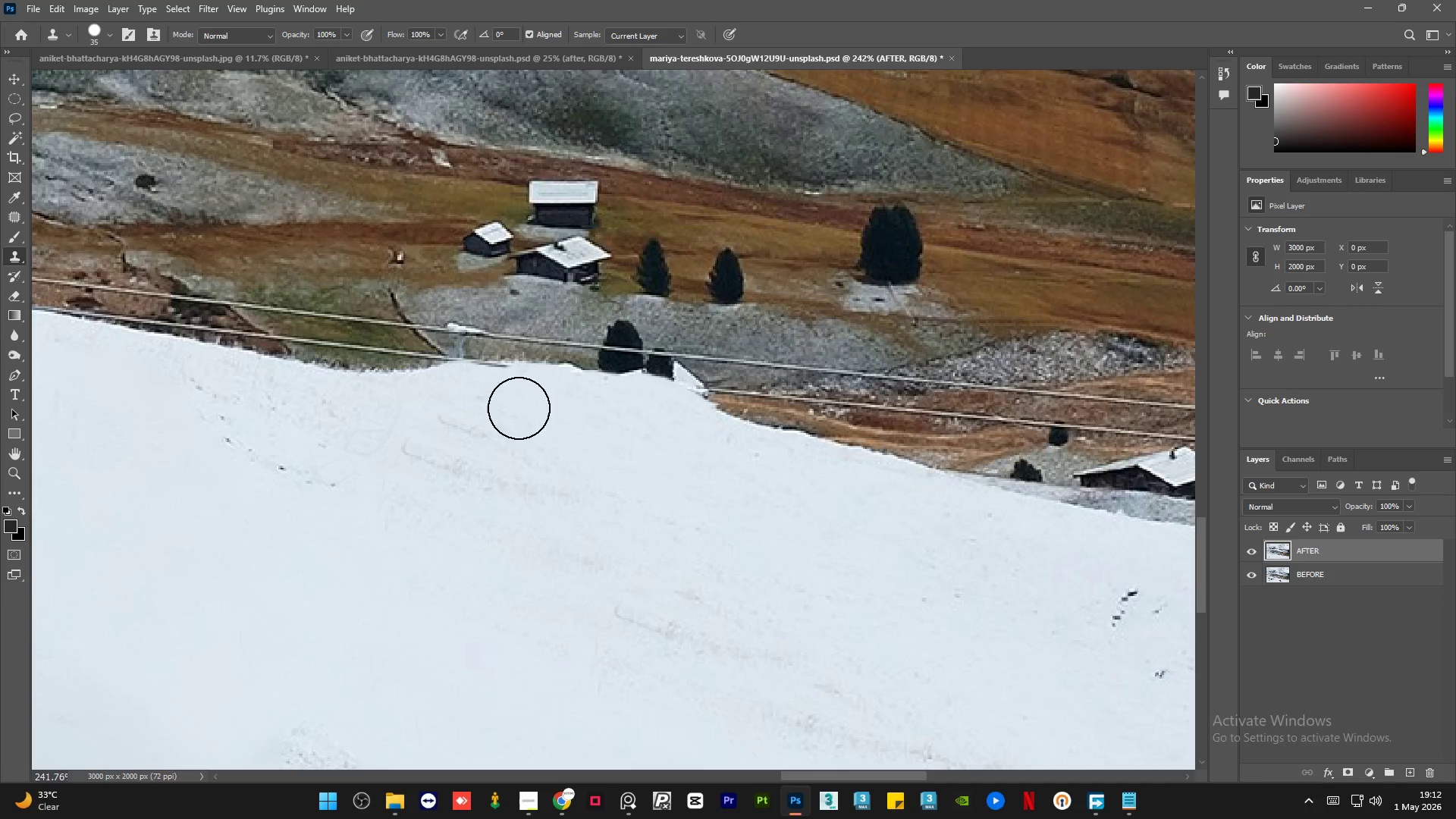 
hold_key(key=AltLeft, duration=1.0)
 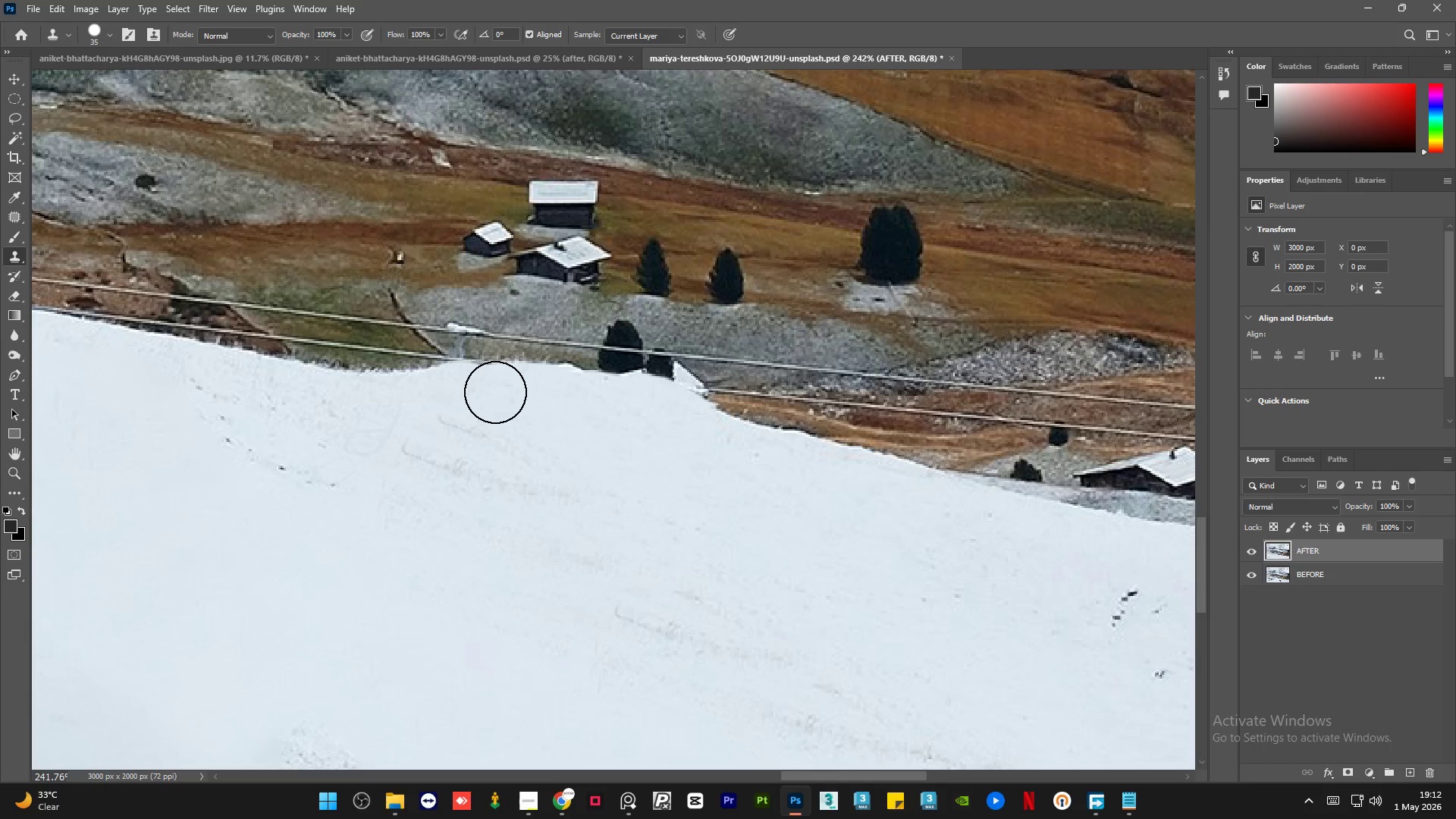 
left_click_drag(start_coordinate=[495, 391], to_coordinate=[461, 391])
 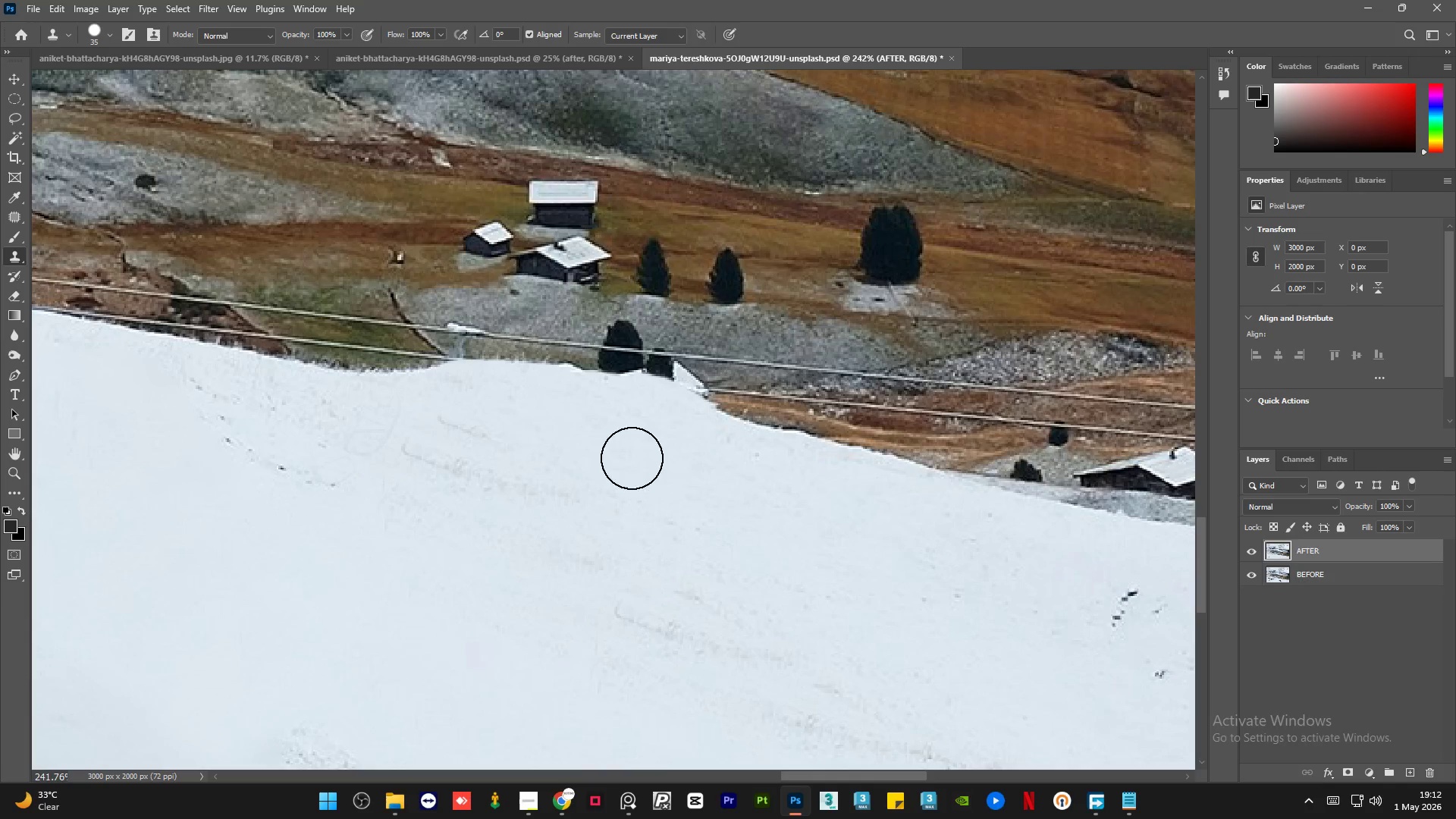 
hold_key(key=AltLeft, duration=1.97)
scroll: coordinate [969, 471], scroll_direction: down, amount: 6.0
 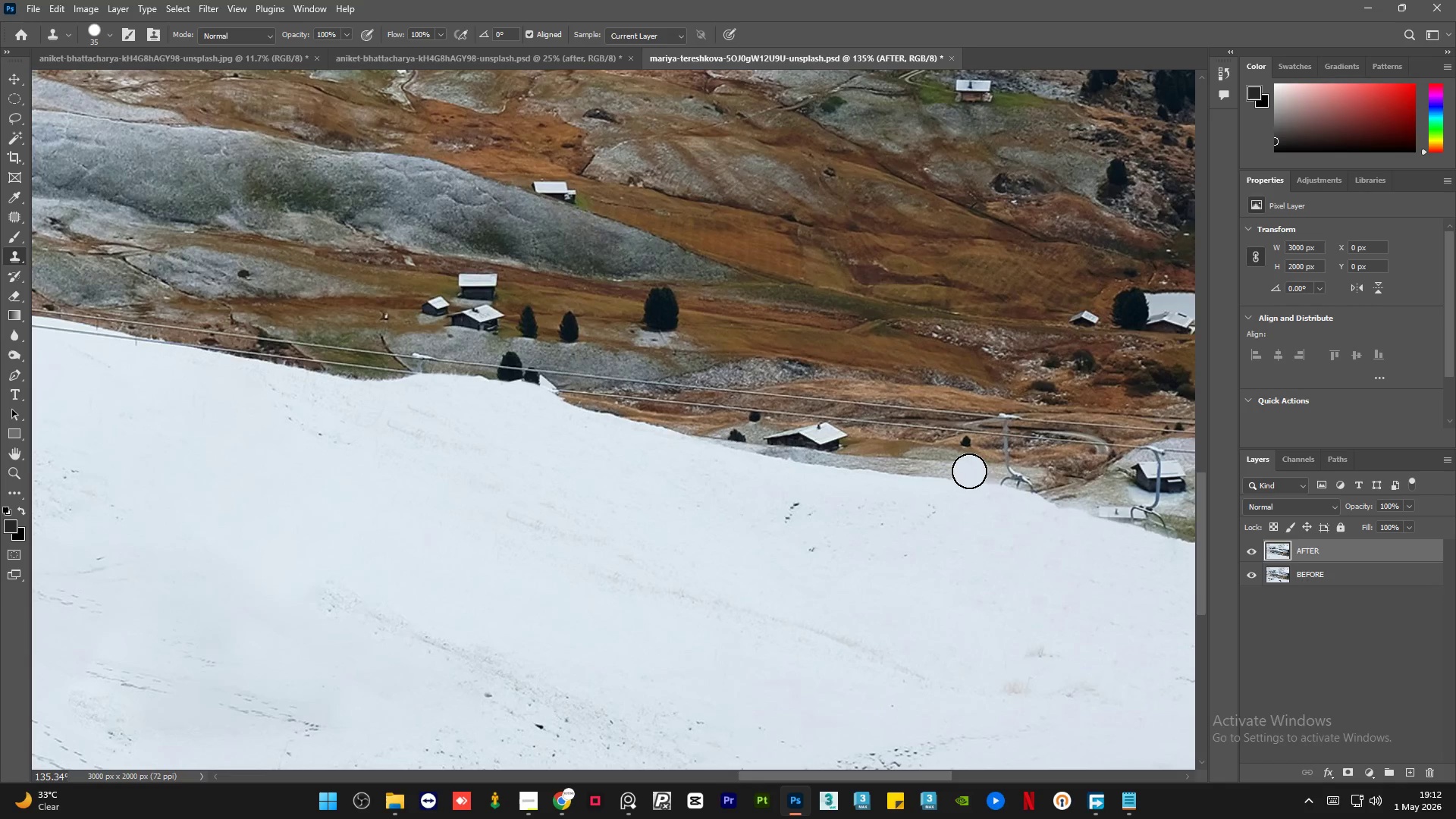 
hold_key(key=AltLeft, duration=1.44)
 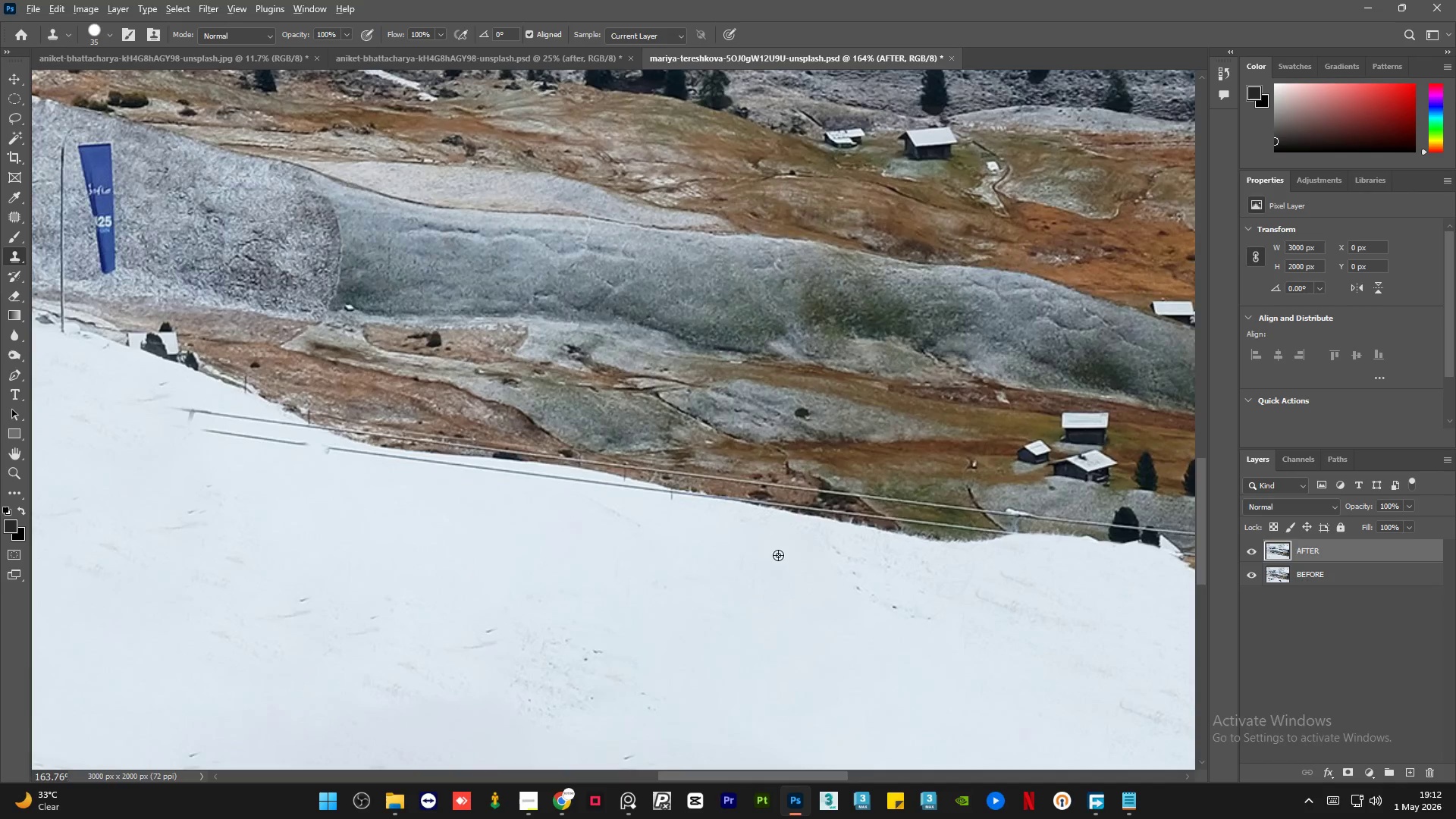 
hold_key(key=AltLeft, duration=0.8)
 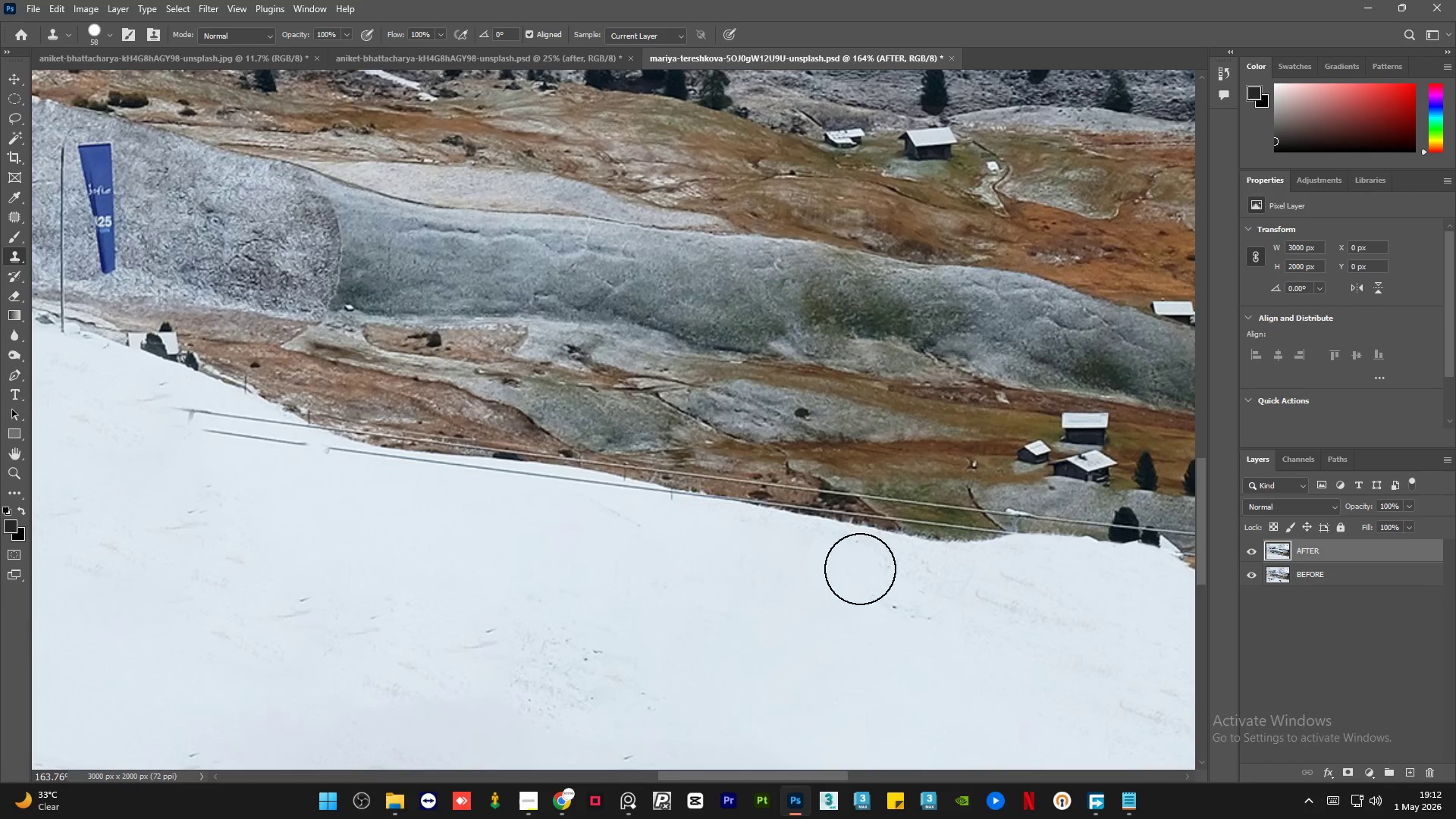 
scroll: coordinate [613, 418], scroll_direction: up, amount: 2.0
 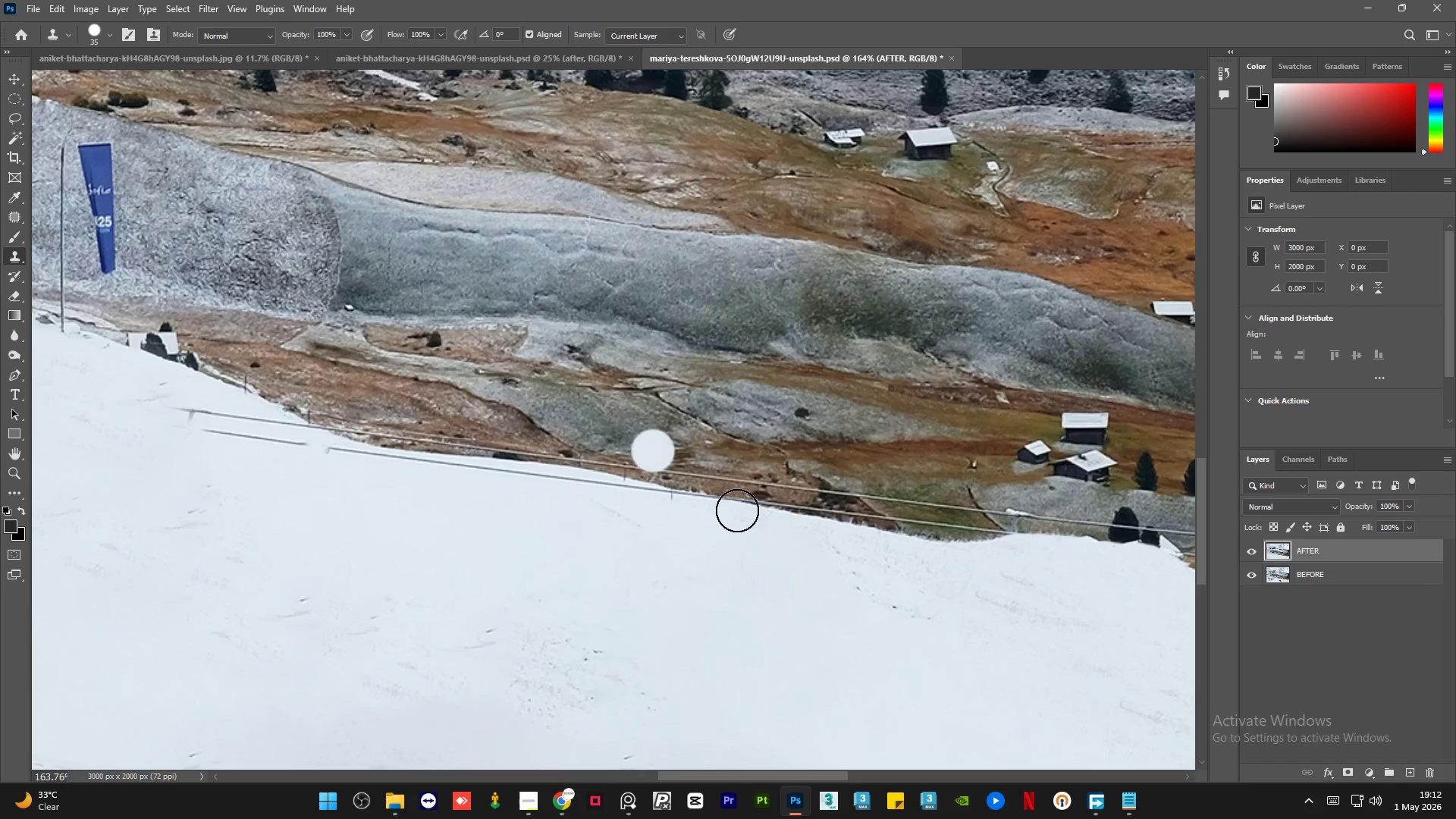 
key(Alt+AltLeft)
 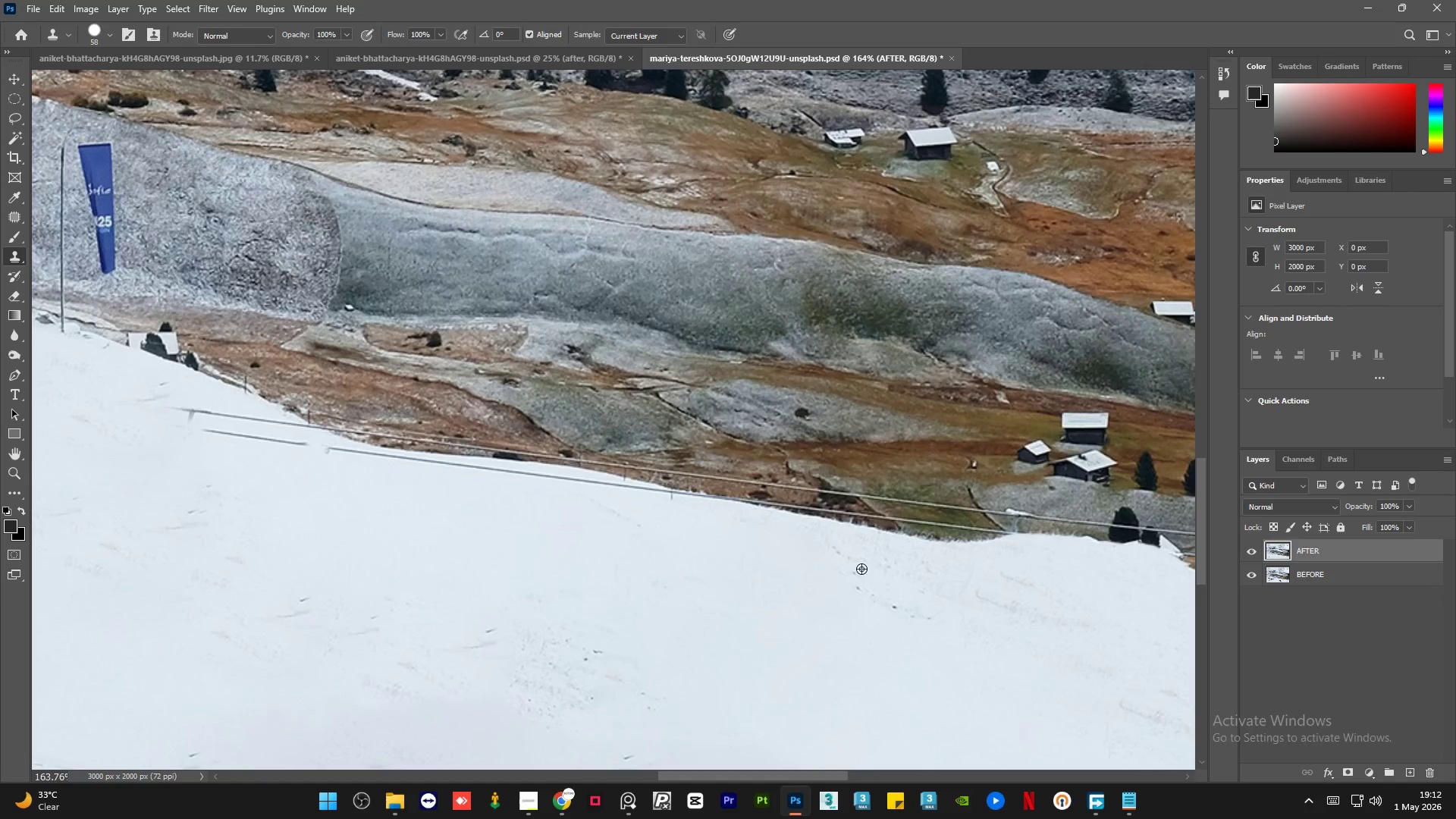 
left_click_drag(start_coordinate=[861, 569], to_coordinate=[858, 570])
 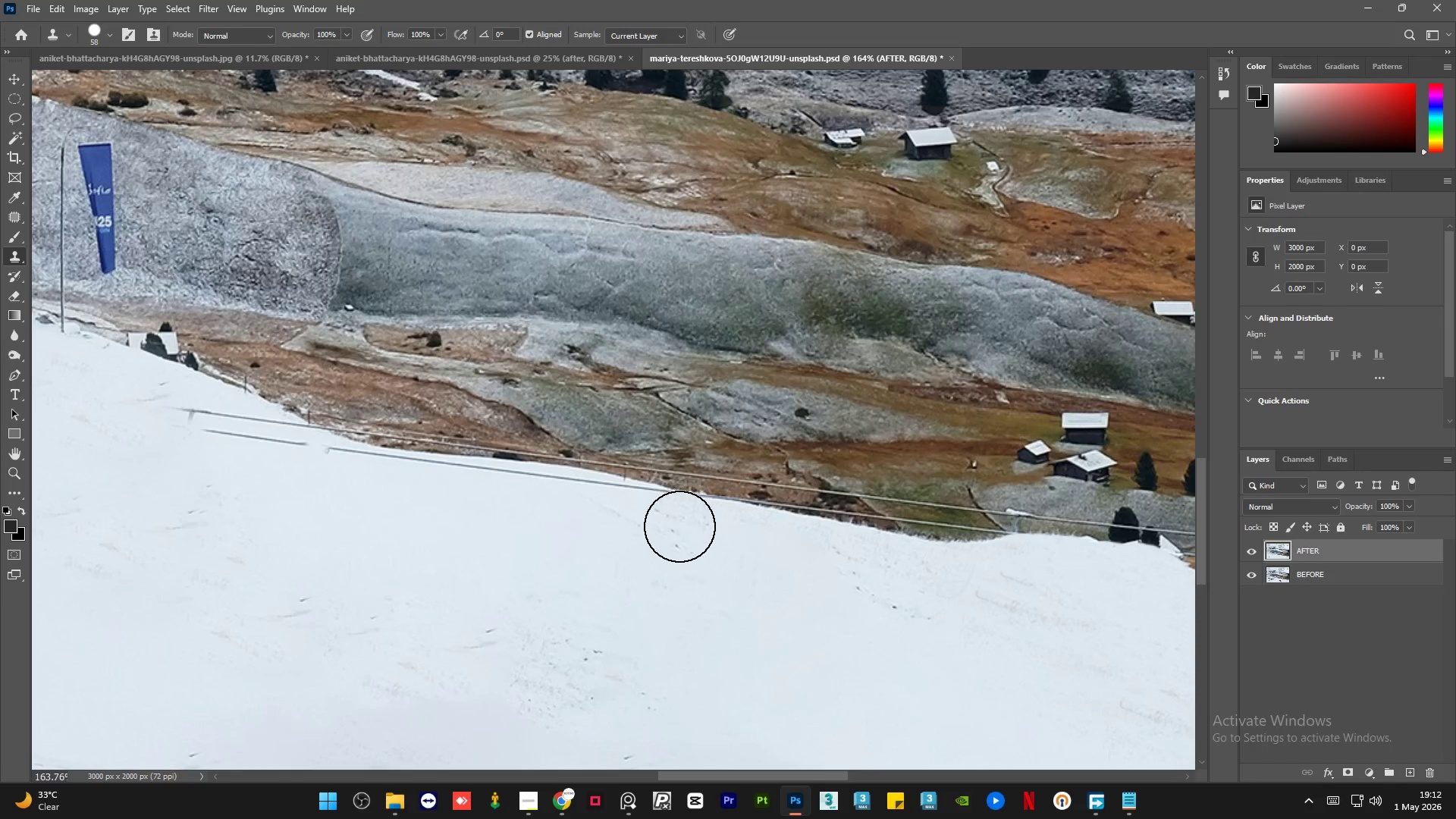 
left_click_drag(start_coordinate=[673, 526], to_coordinate=[621, 518])
 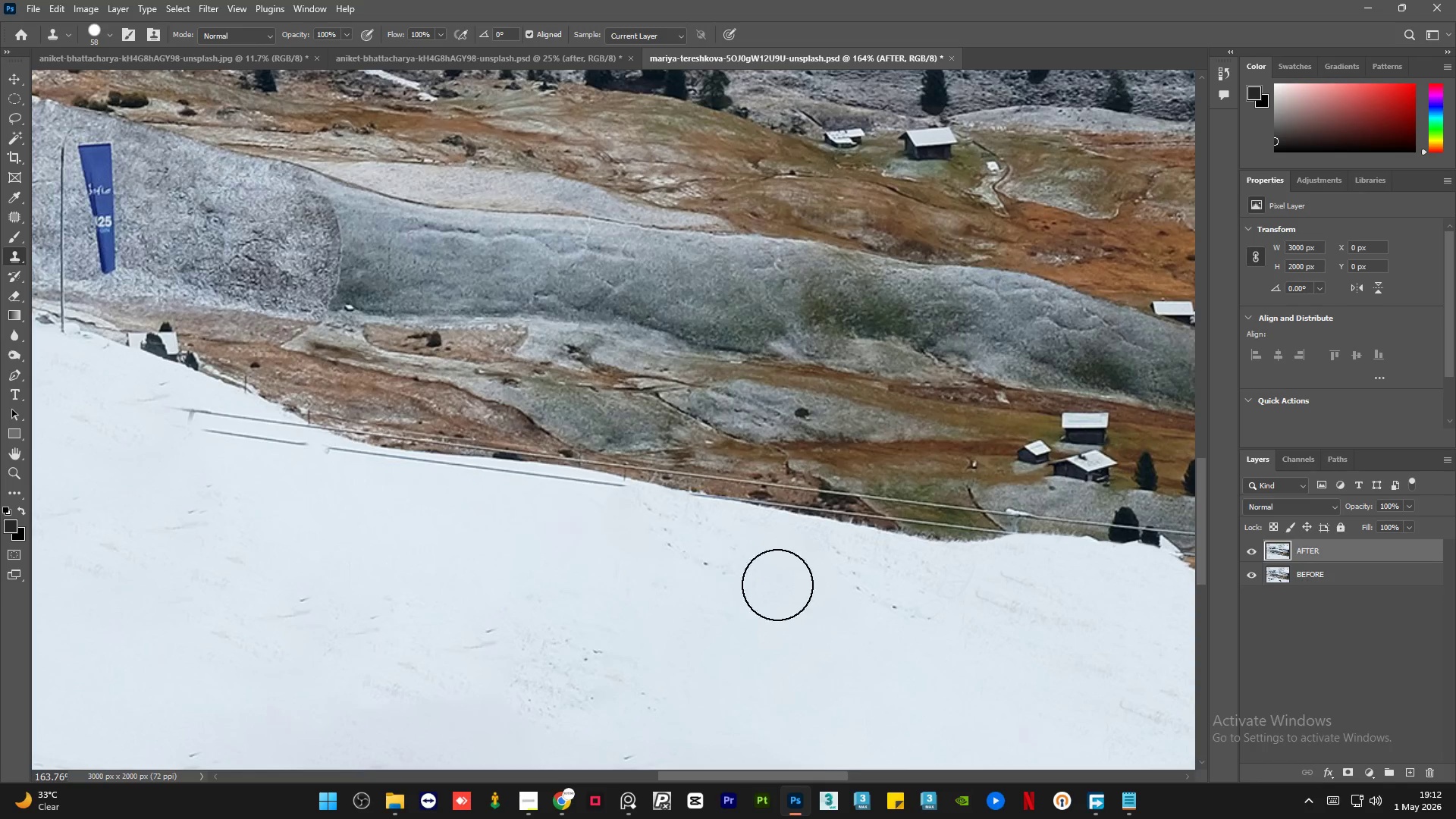 
hold_key(key=AltLeft, duration=0.77)
left_click_drag(start_coordinate=[868, 595], to_coordinate=[862, 592])
 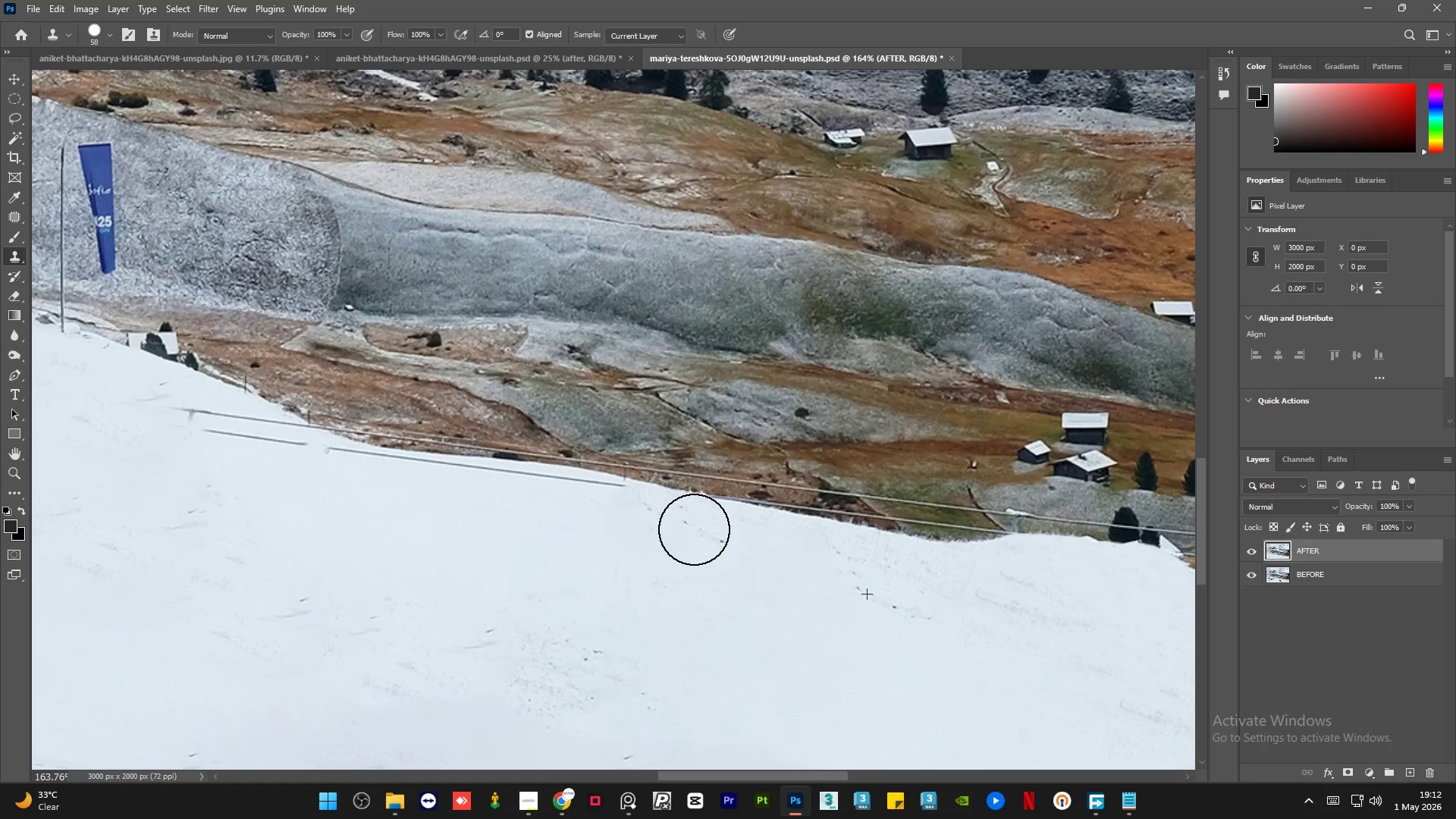 
key(Alt+AltLeft)
 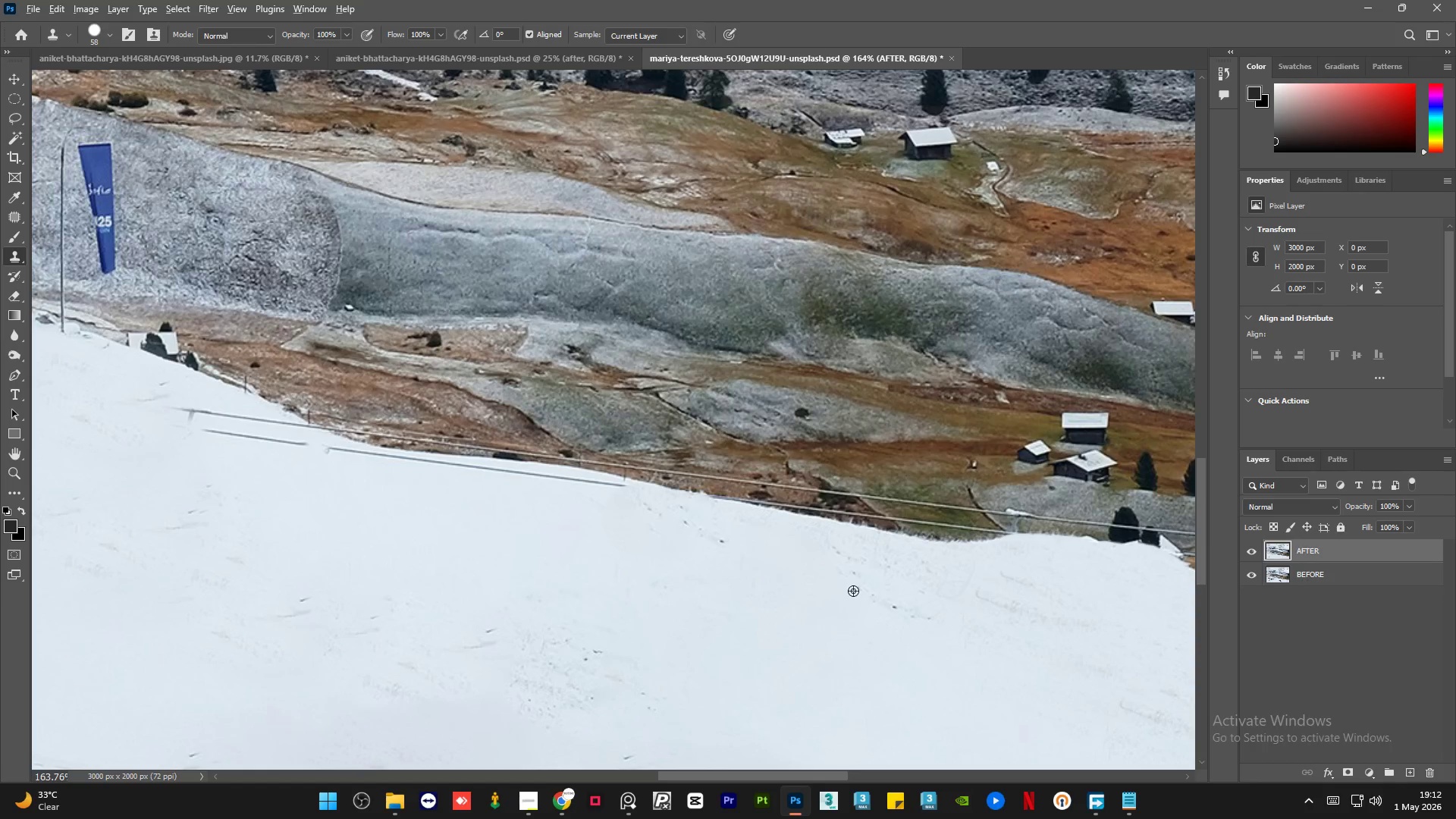 
left_click_drag(start_coordinate=[853, 591], to_coordinate=[835, 591])
 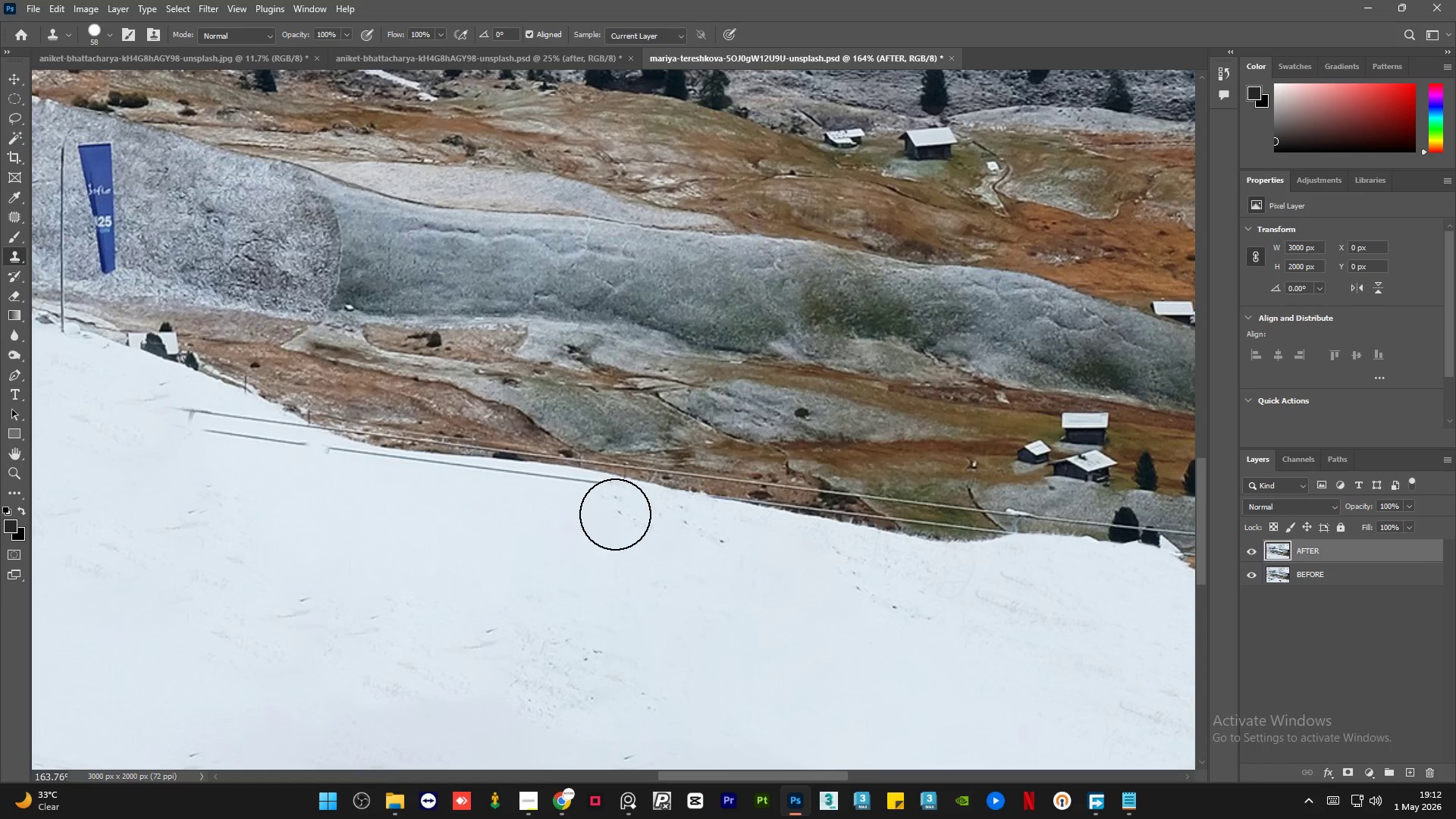 
left_click_drag(start_coordinate=[609, 513], to_coordinate=[494, 499])
 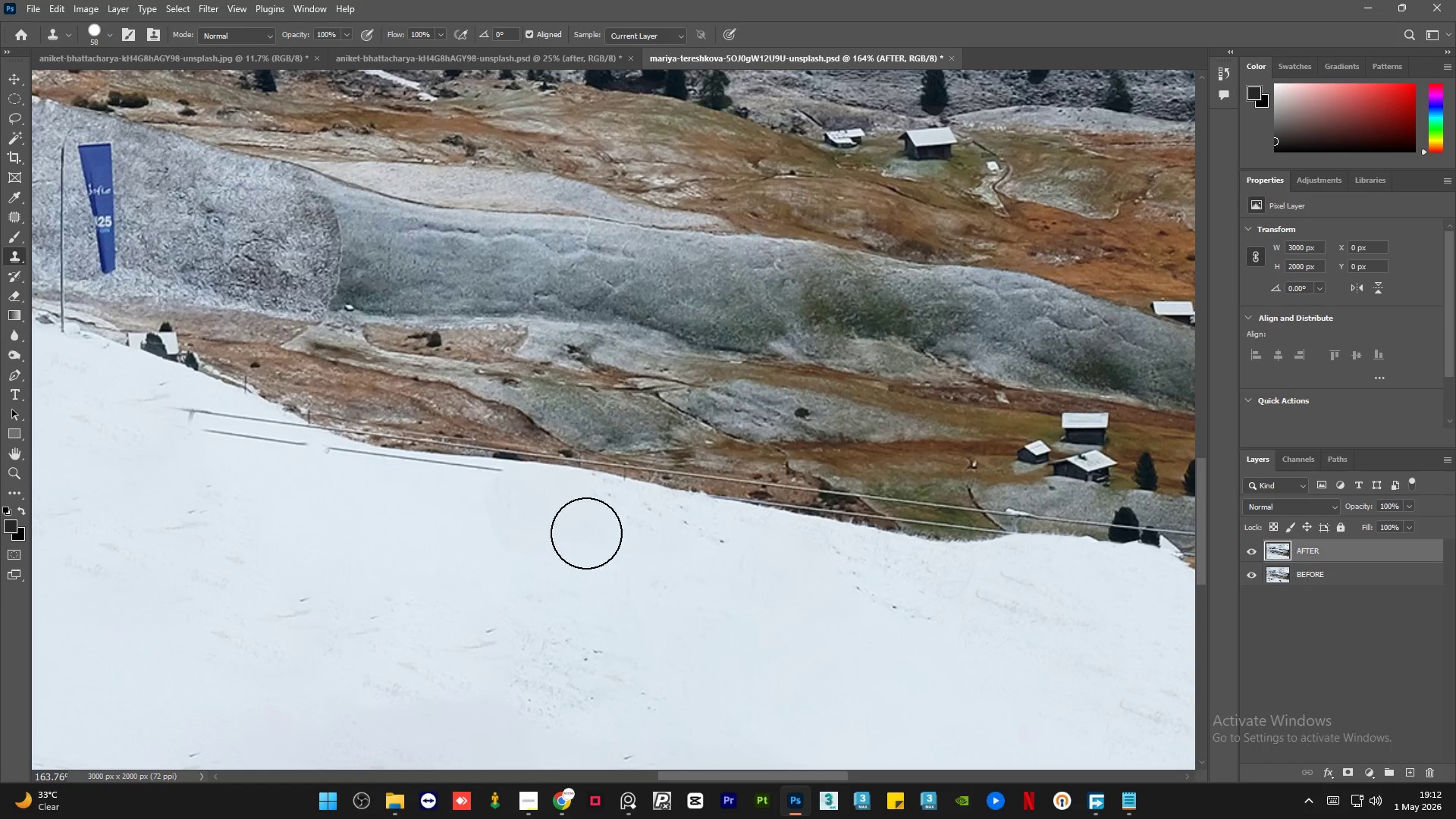 
hold_key(key=AltLeft, duration=1.31)
scroll: coordinate [703, 558], scroll_direction: down, amount: 2.0
 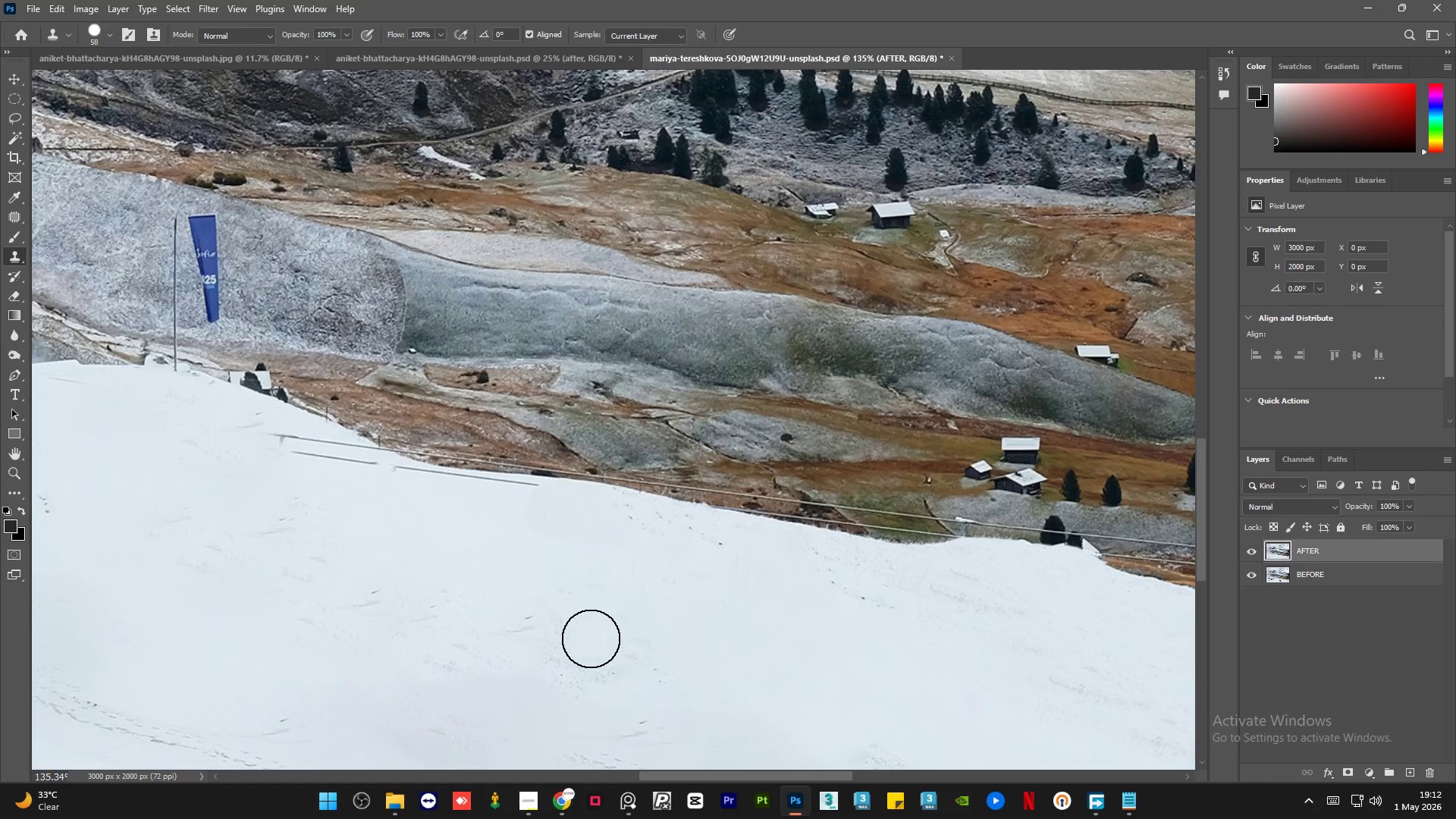 
left_click([590, 639])
 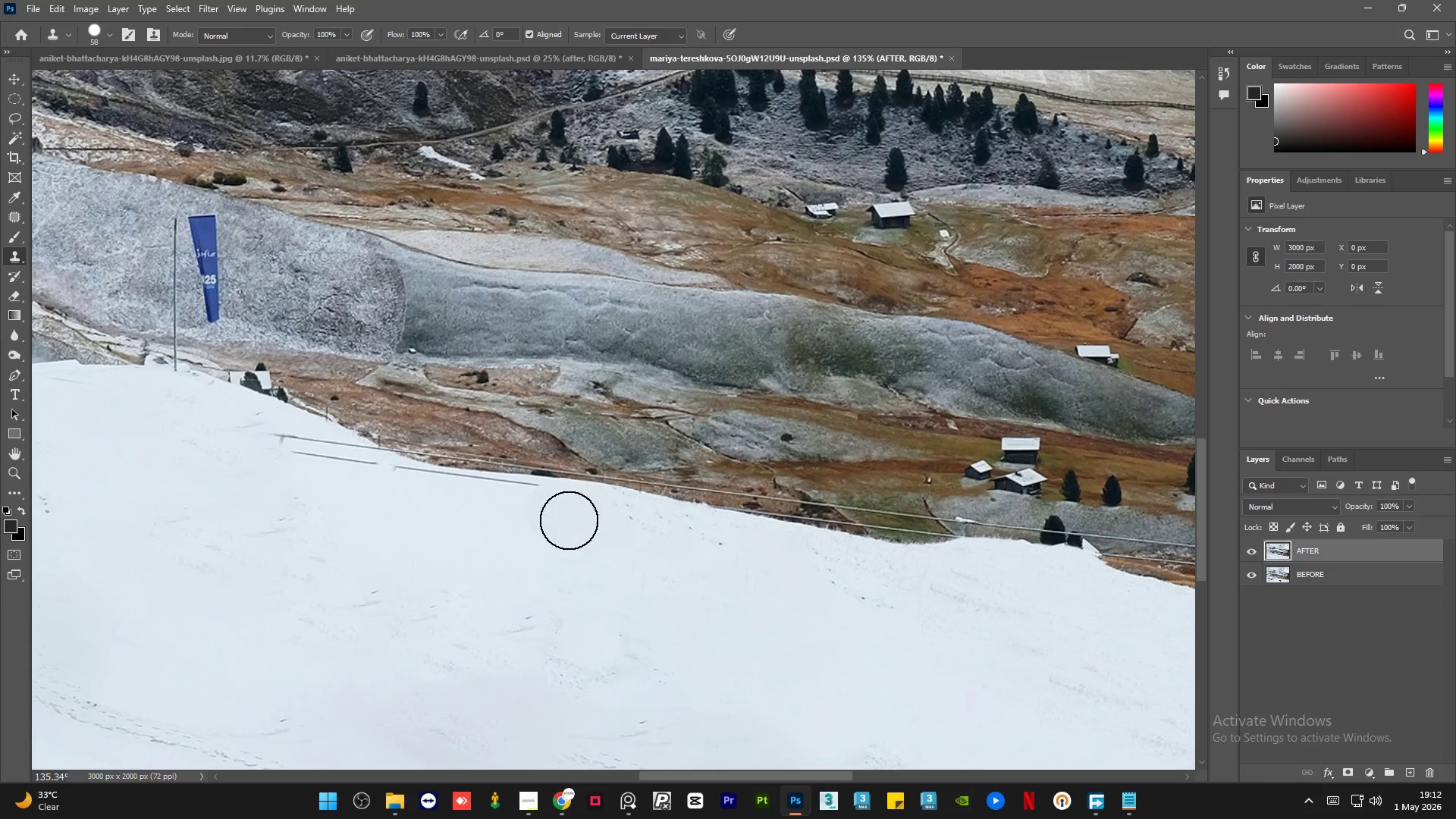 
key(Alt+AltLeft)
 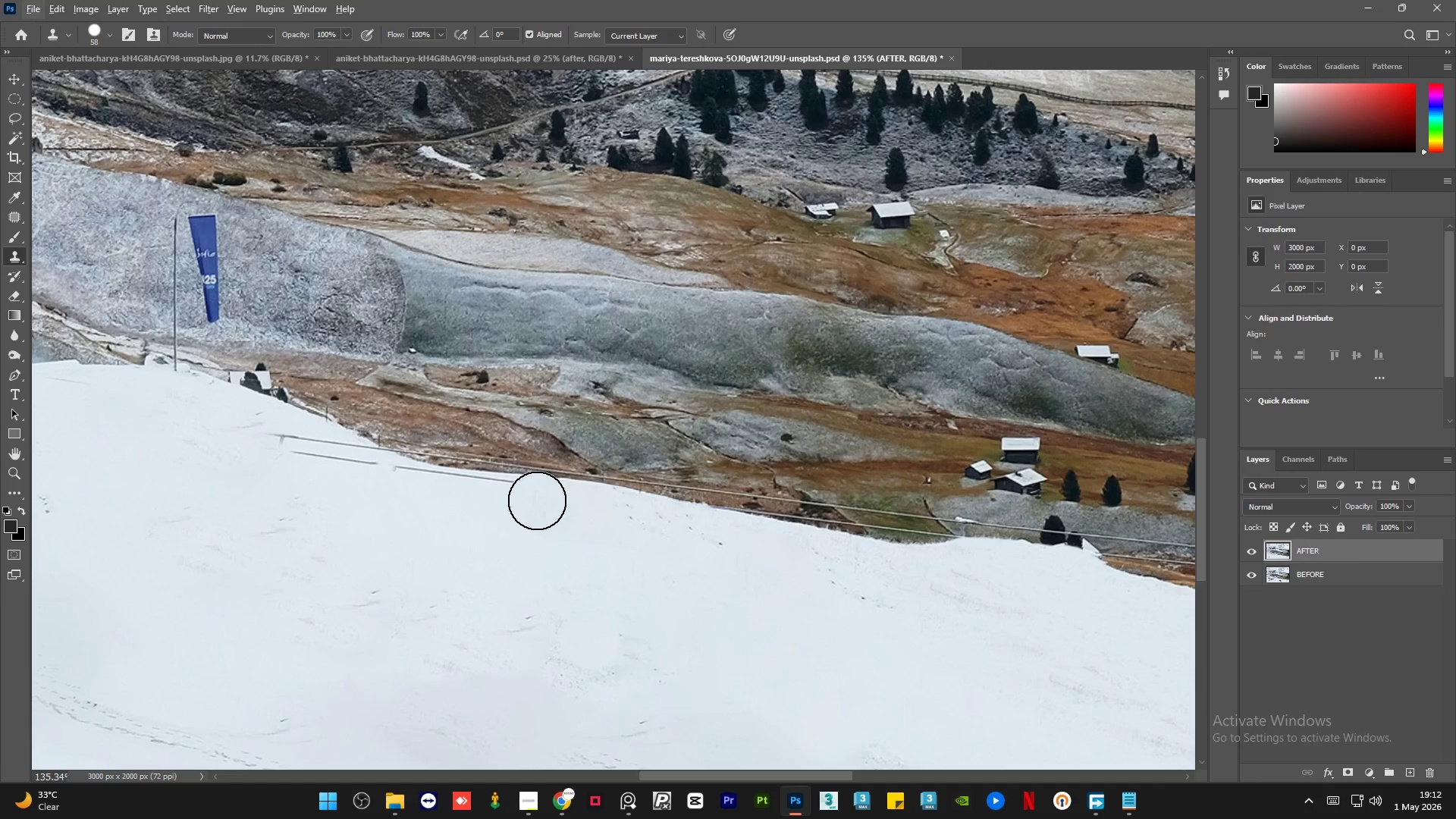 
hold_key(key=AltLeft, duration=0.55)
 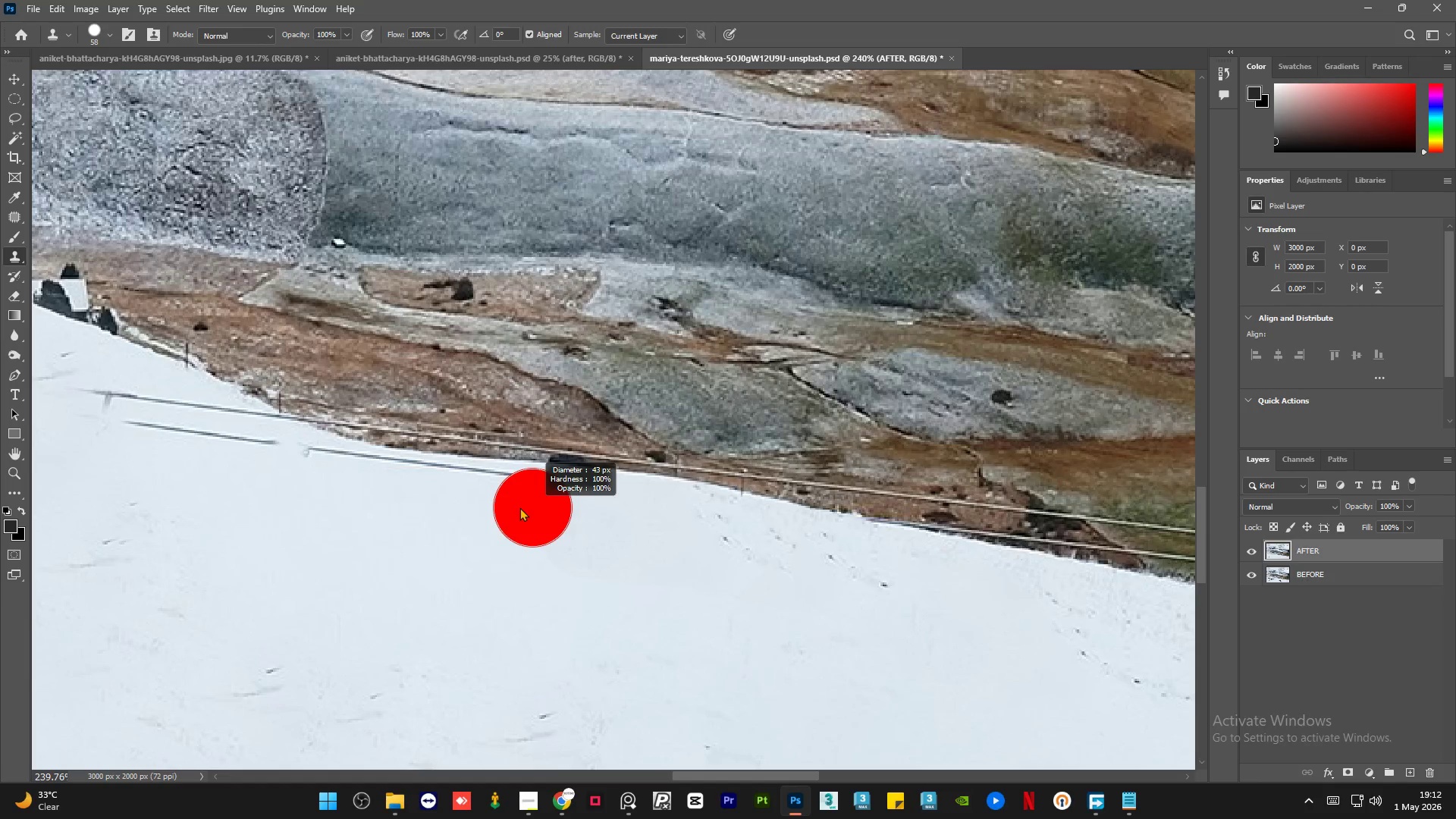 
hold_key(key=AltLeft, duration=0.48)
 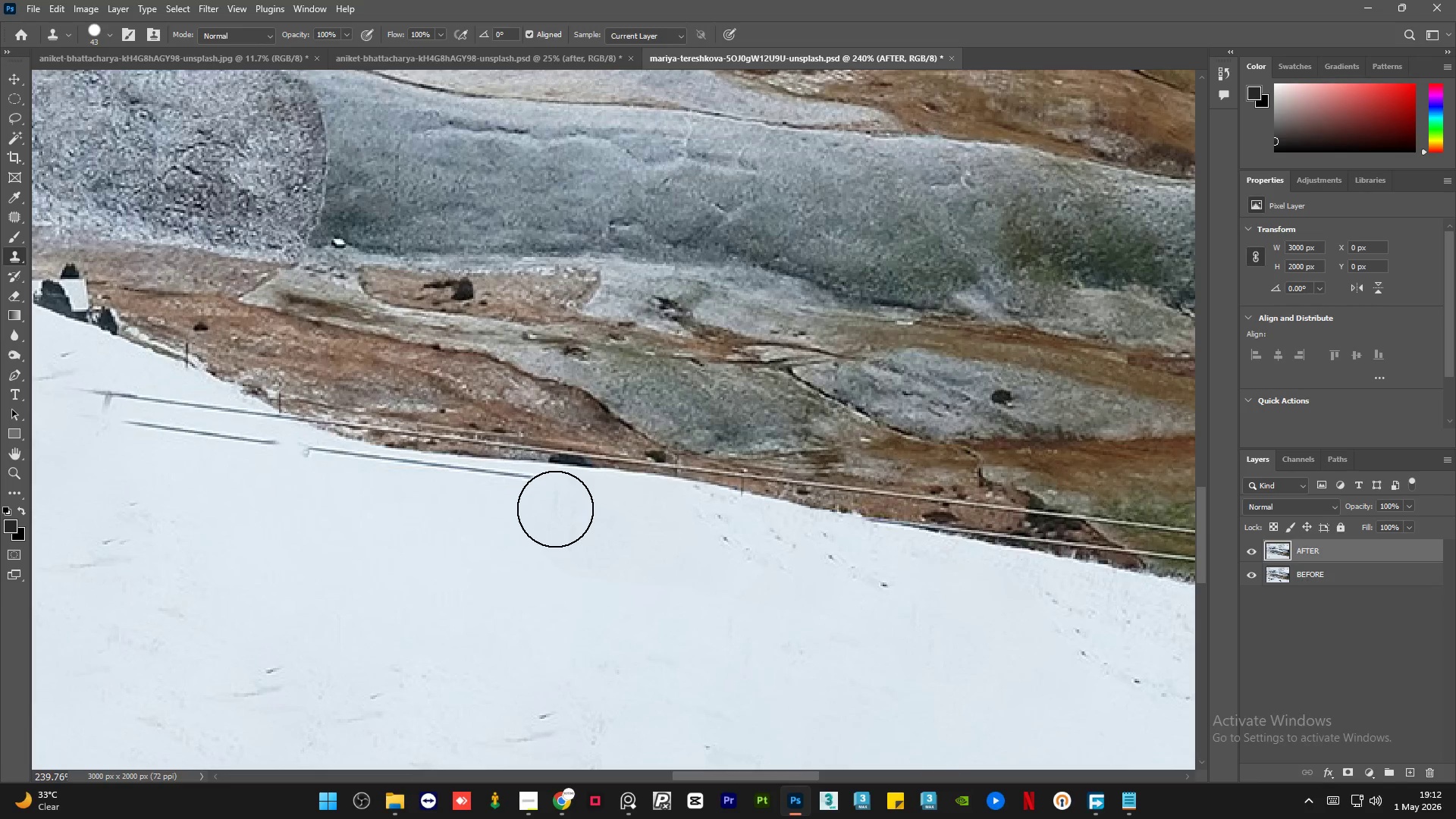 
scroll: coordinate [507, 490], scroll_direction: up, amount: 6.0
 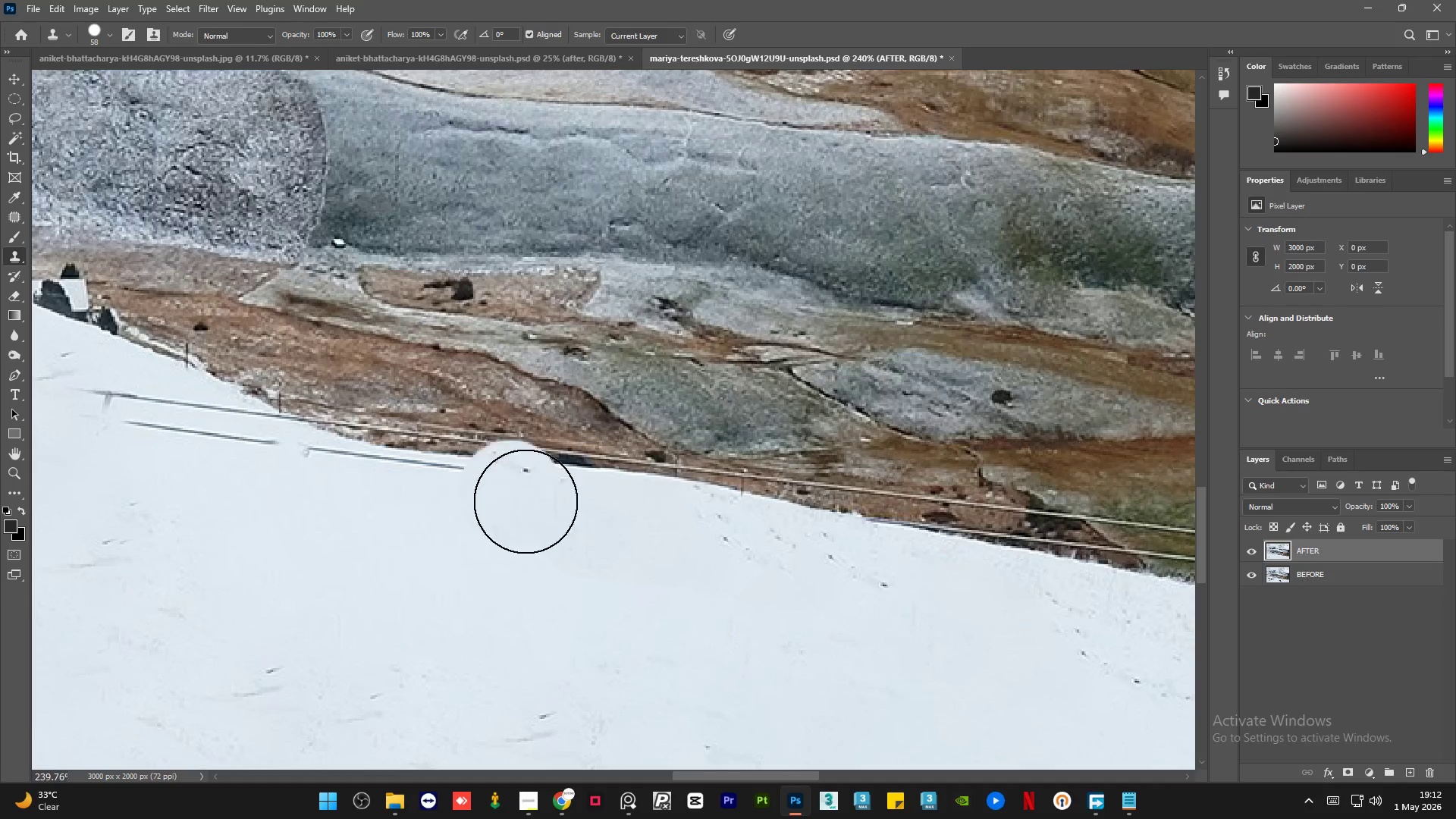 
left_click_drag(start_coordinate=[551, 507], to_coordinate=[481, 501])
 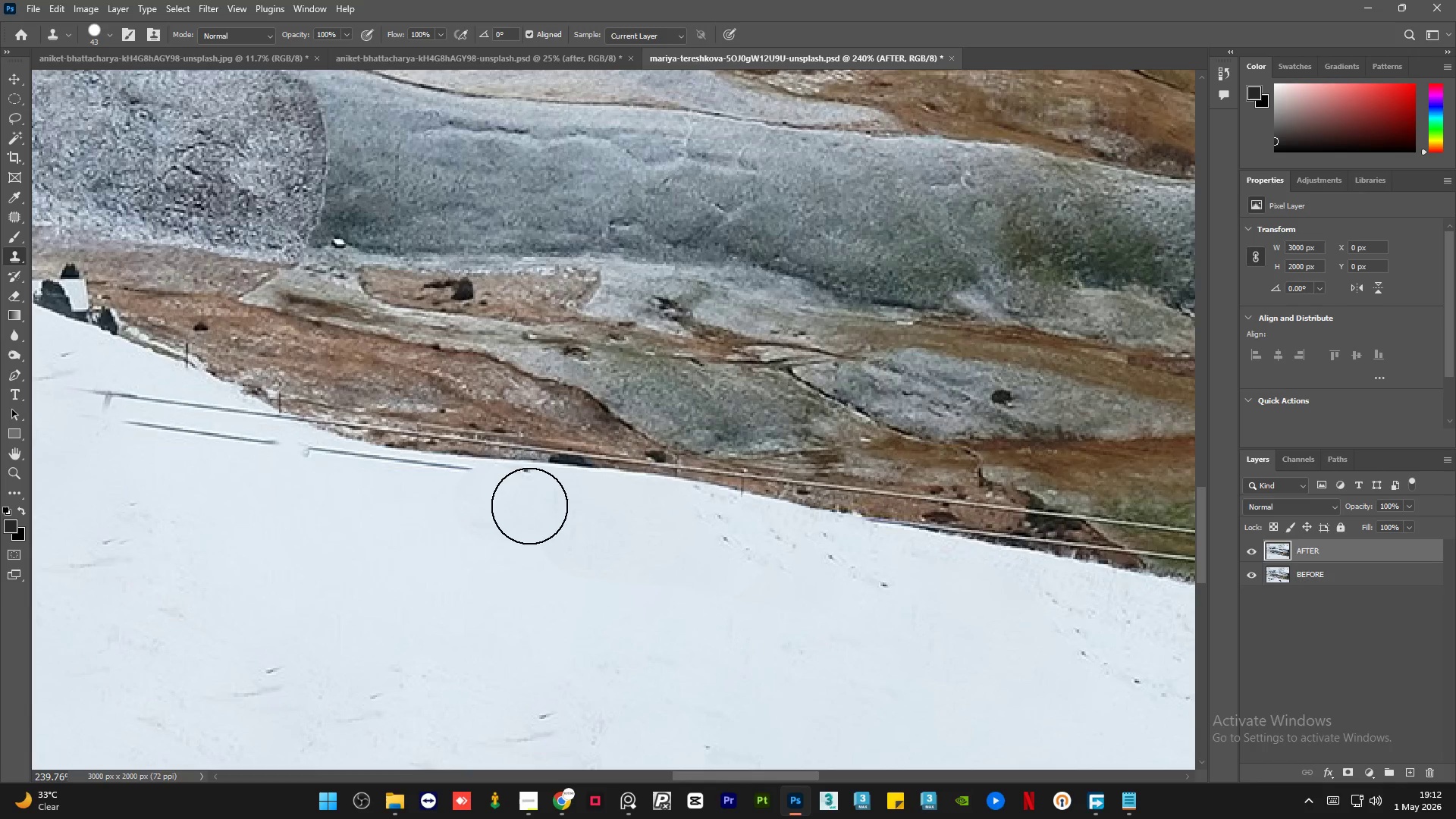 
left_click([532, 504])
 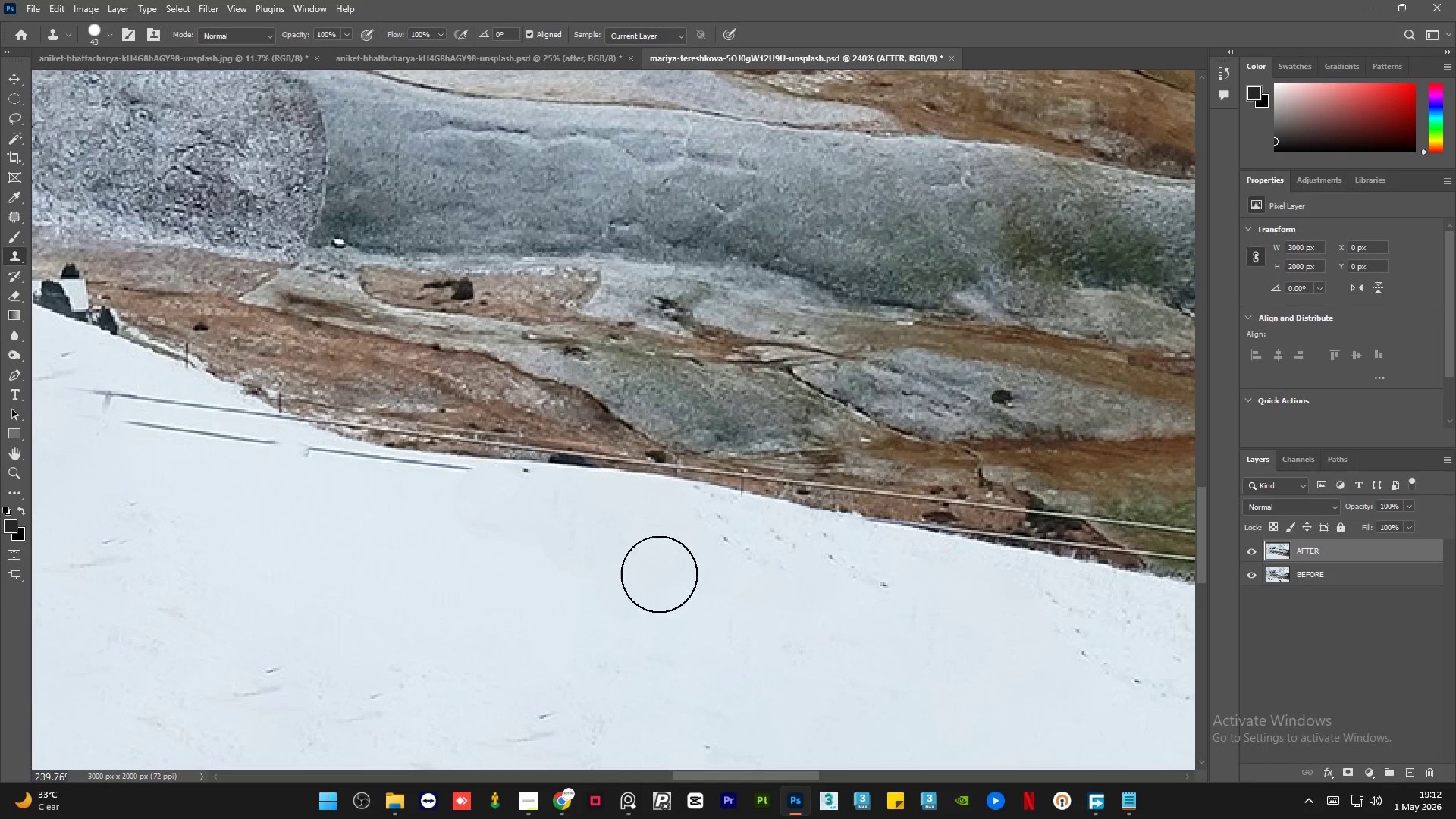 
hold_key(key=AltLeft, duration=0.52)
 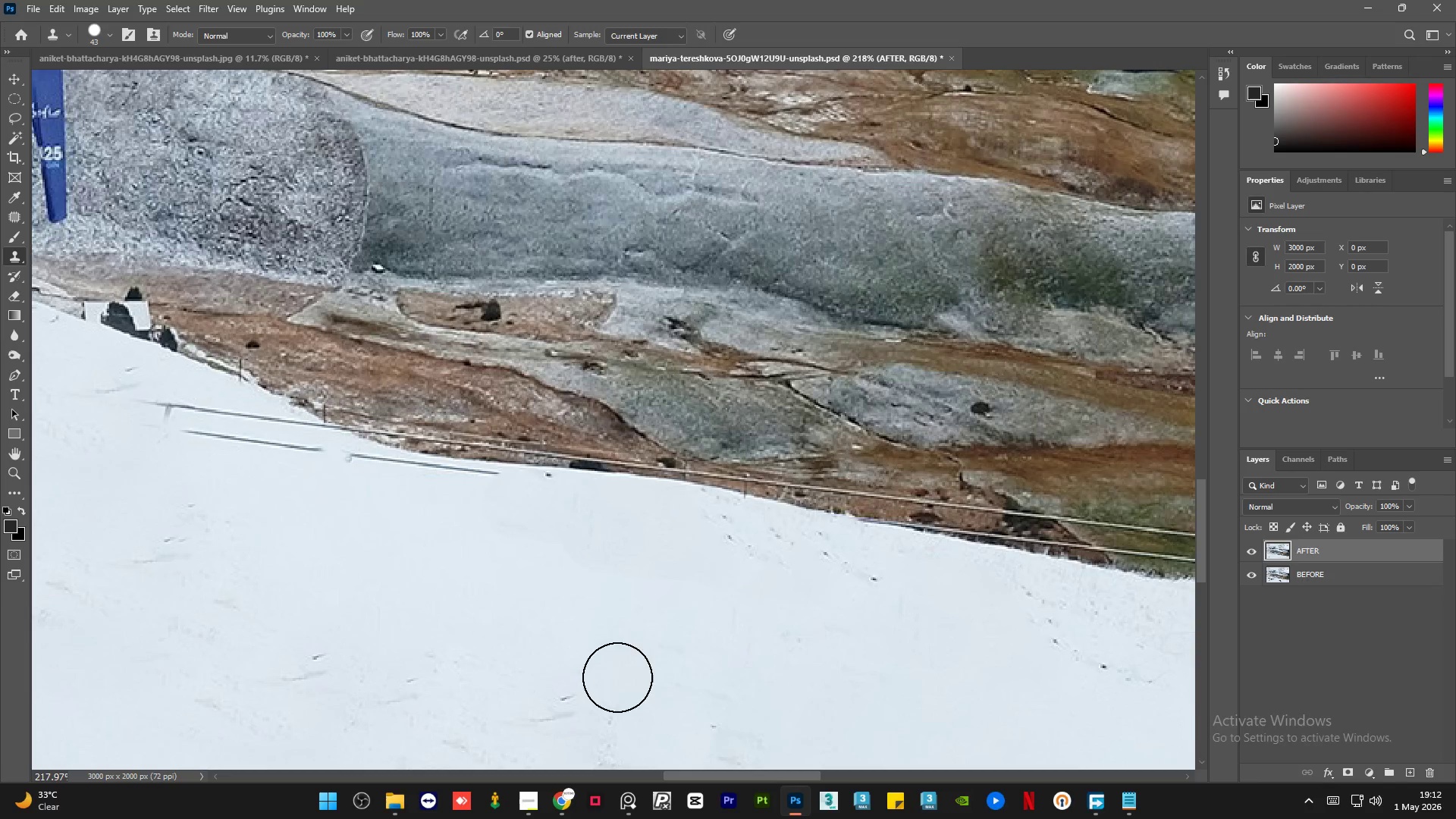 
key(Alt+AltLeft)
 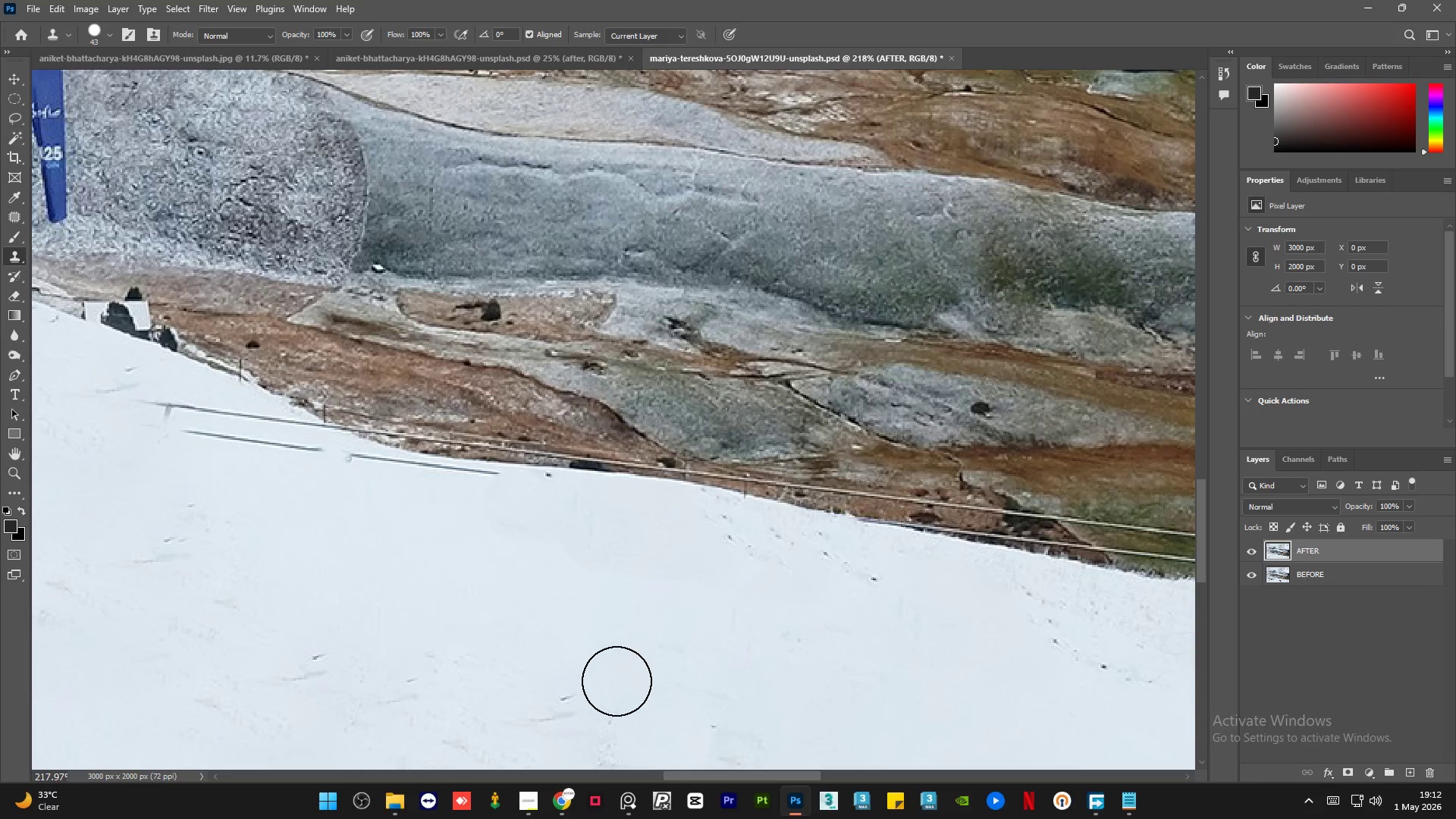 
scroll: coordinate [632, 640], scroll_direction: none, amount: 0.0
 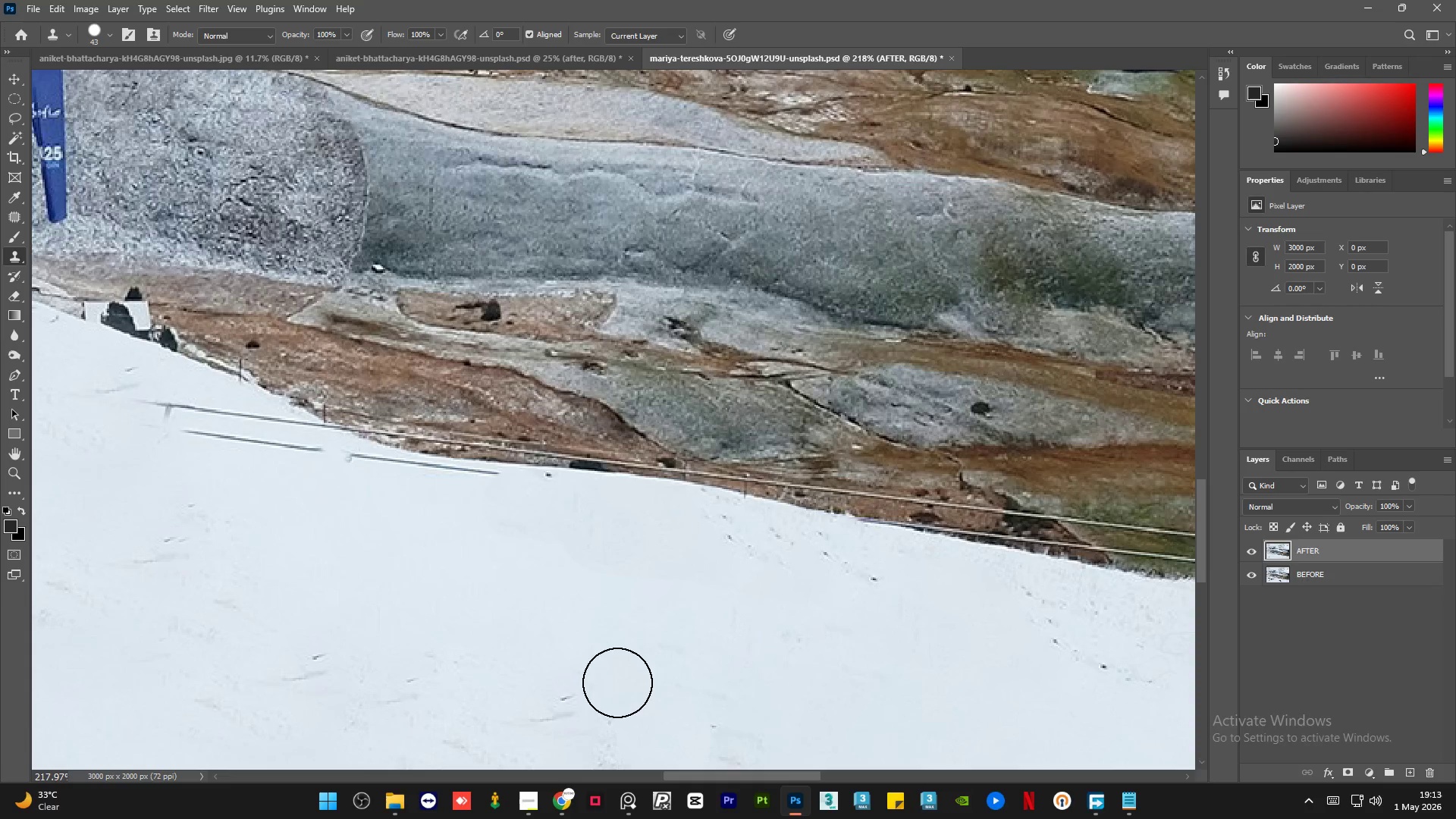 
hold_key(key=AltLeft, duration=0.48)
left_click([620, 680])
 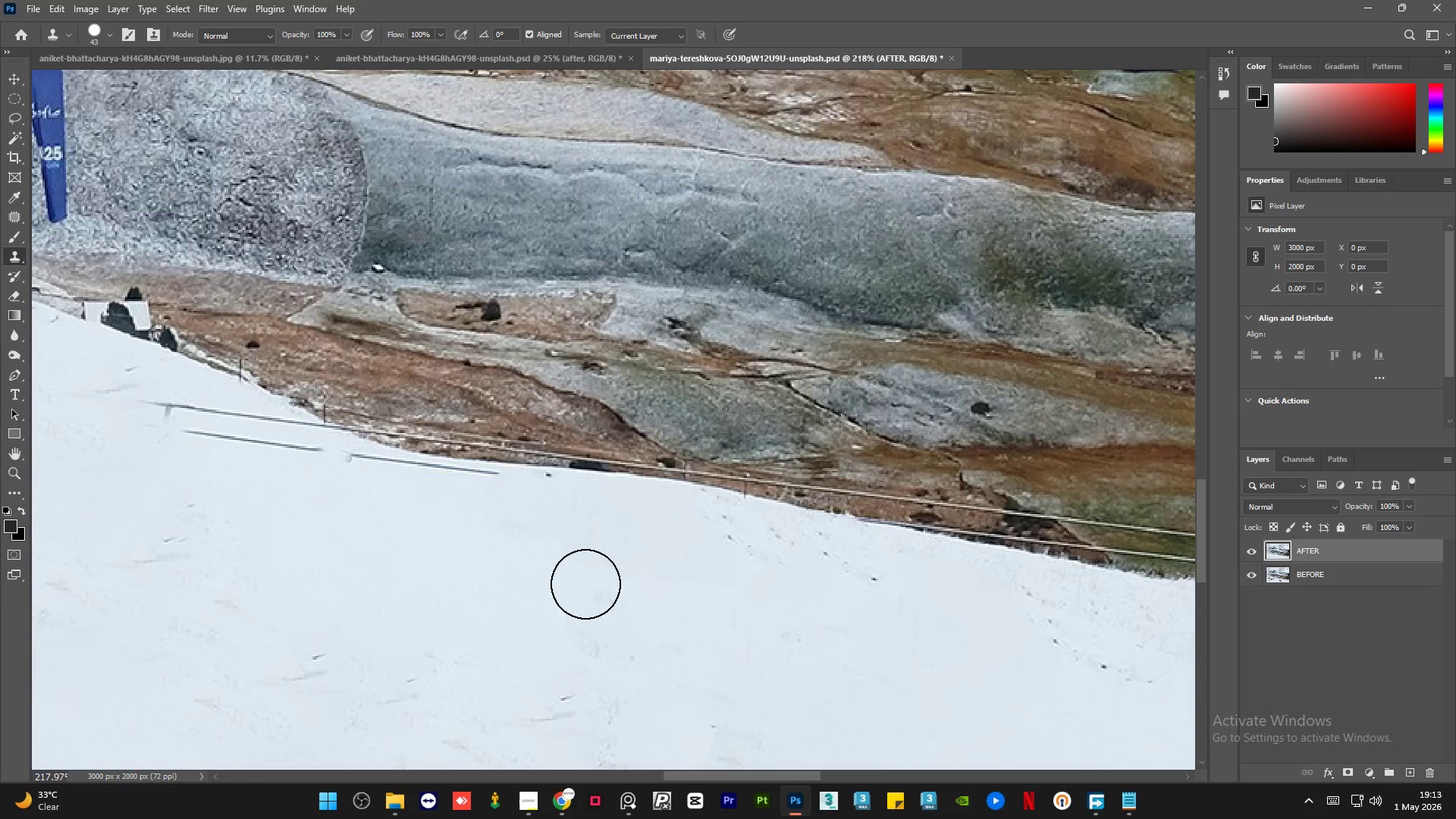 
hold_key(key=AltLeft, duration=0.64)
 